 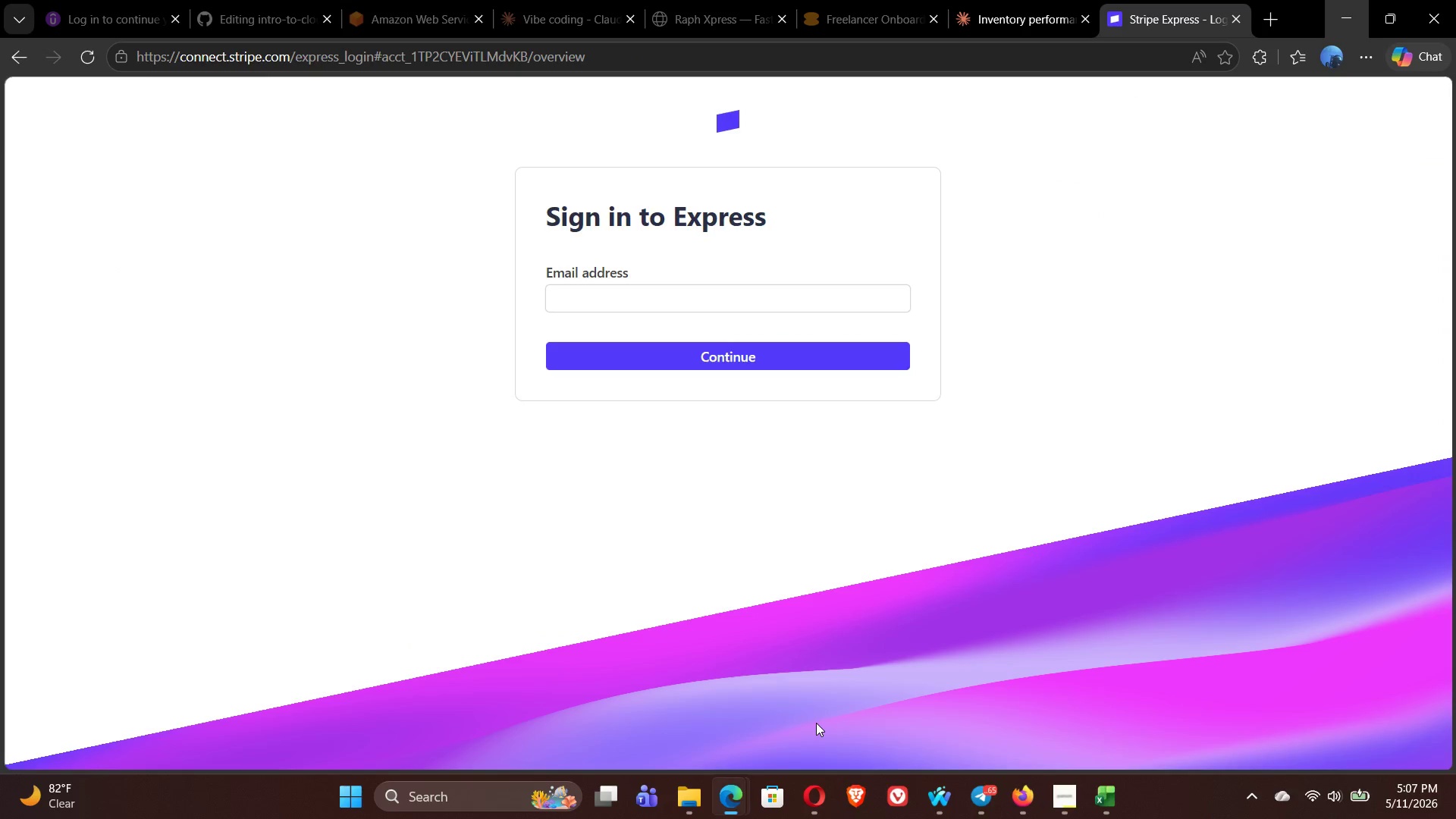 
left_click([603, 300])
 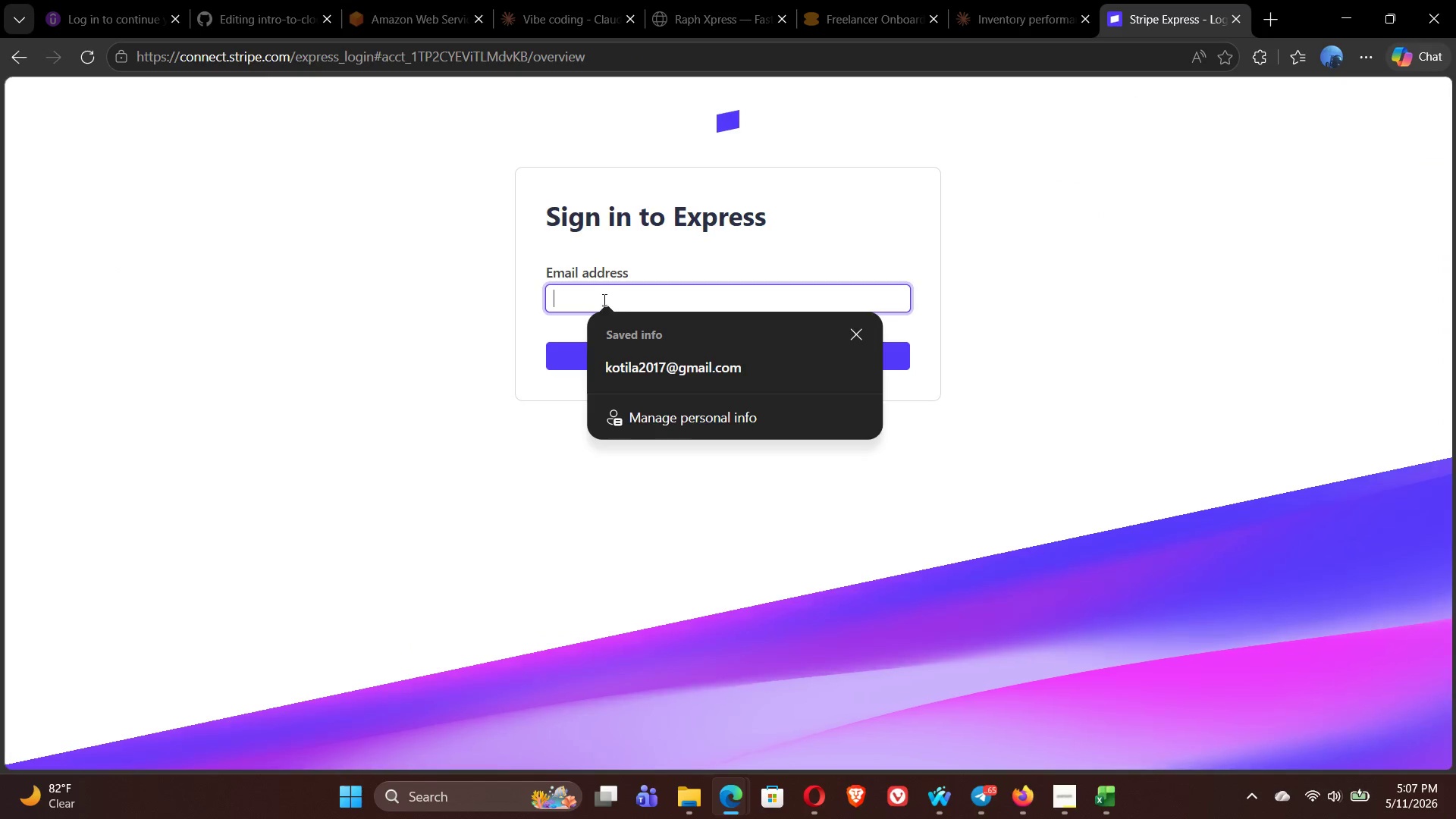 
key(A)
 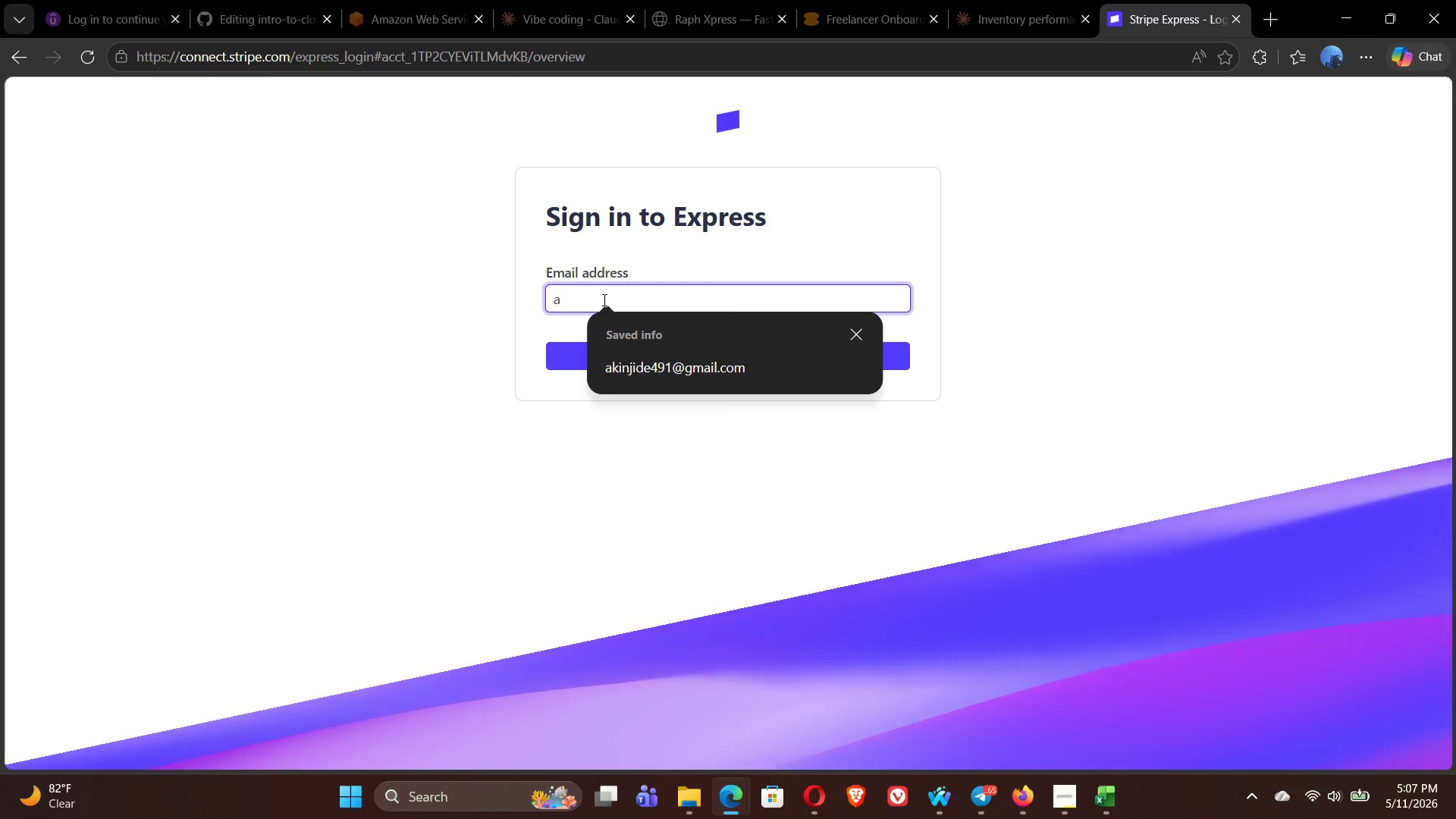 
left_click([661, 362])
 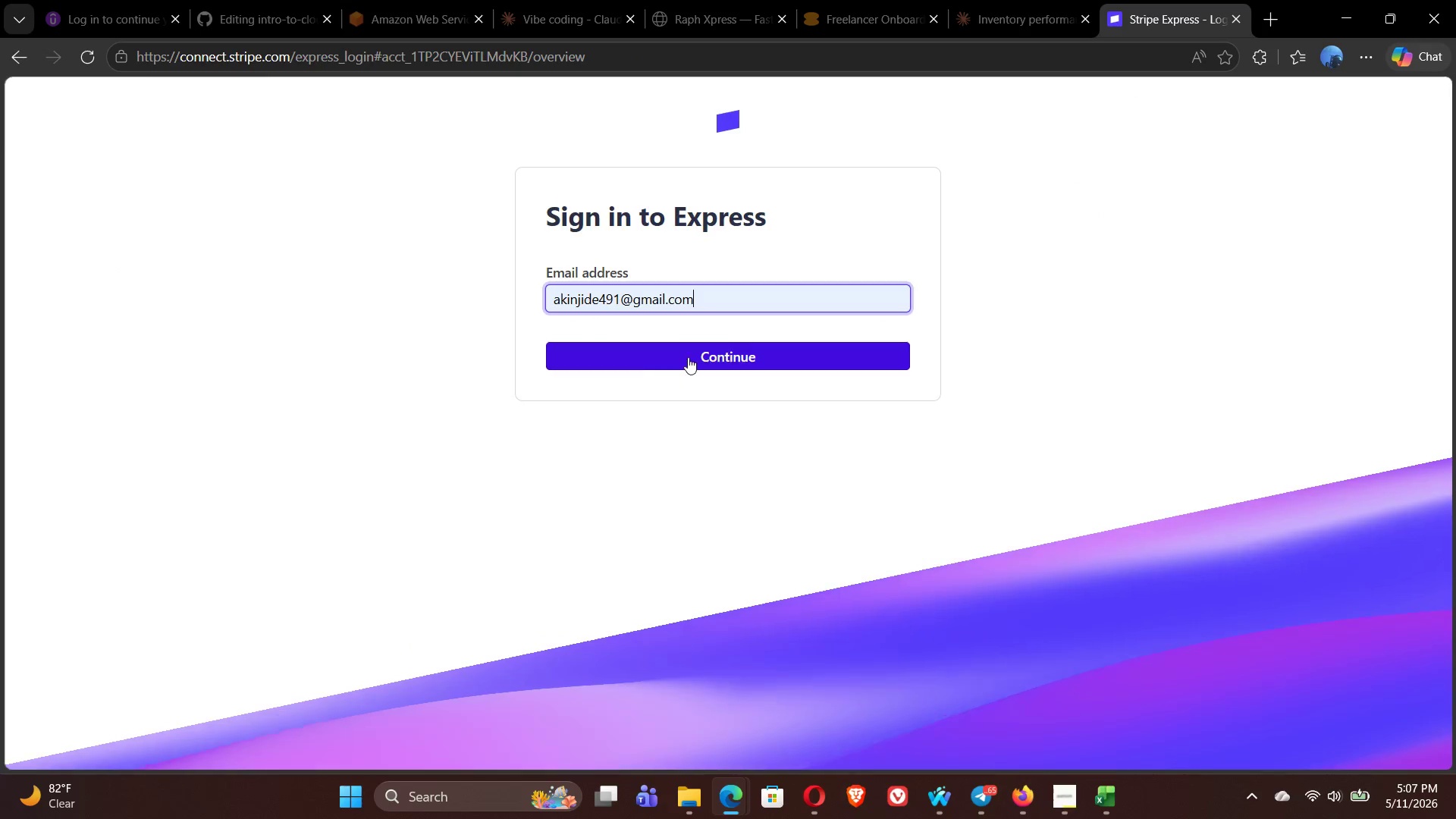 
left_click([688, 357])
 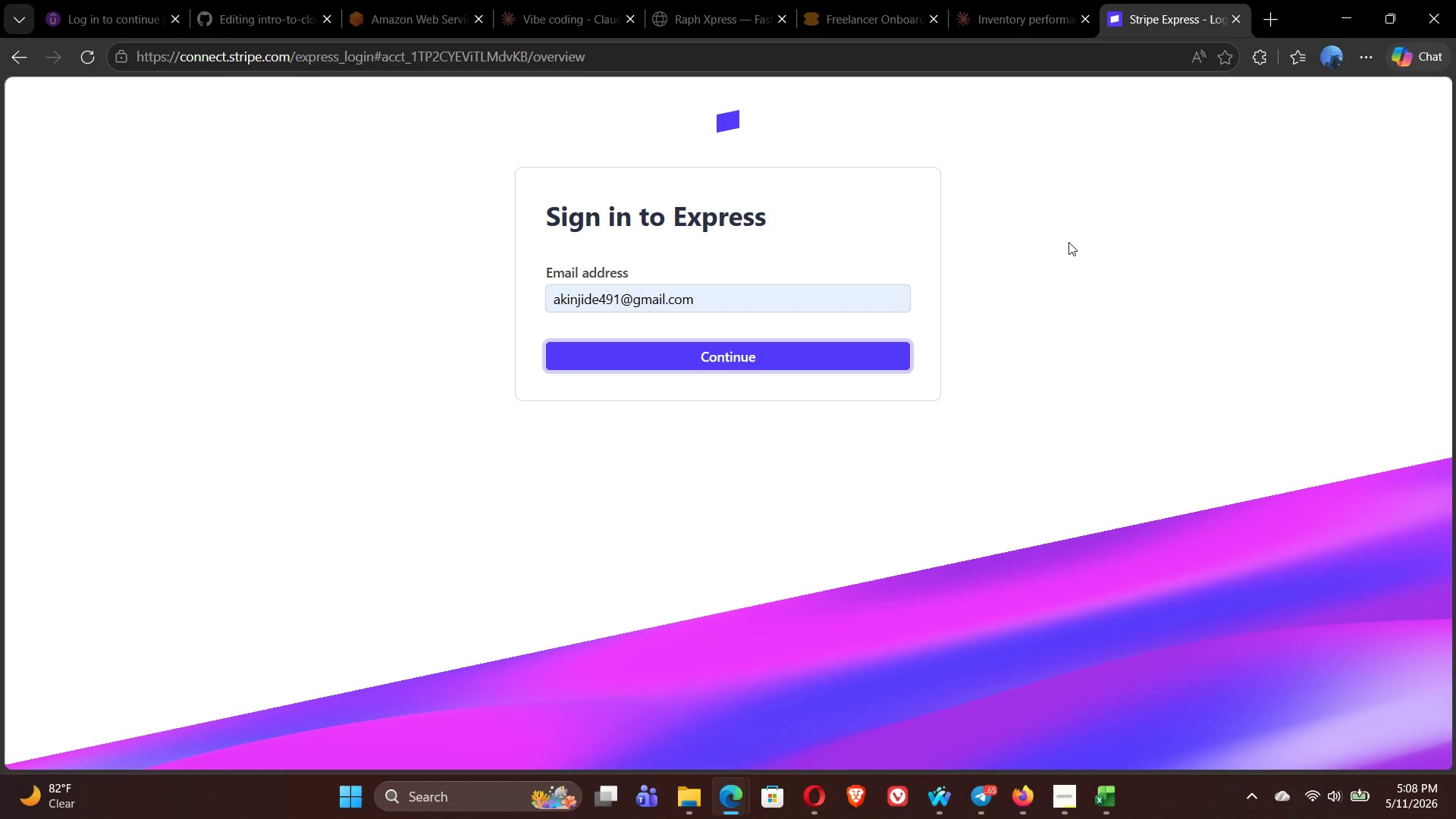 
wait(5.91)
 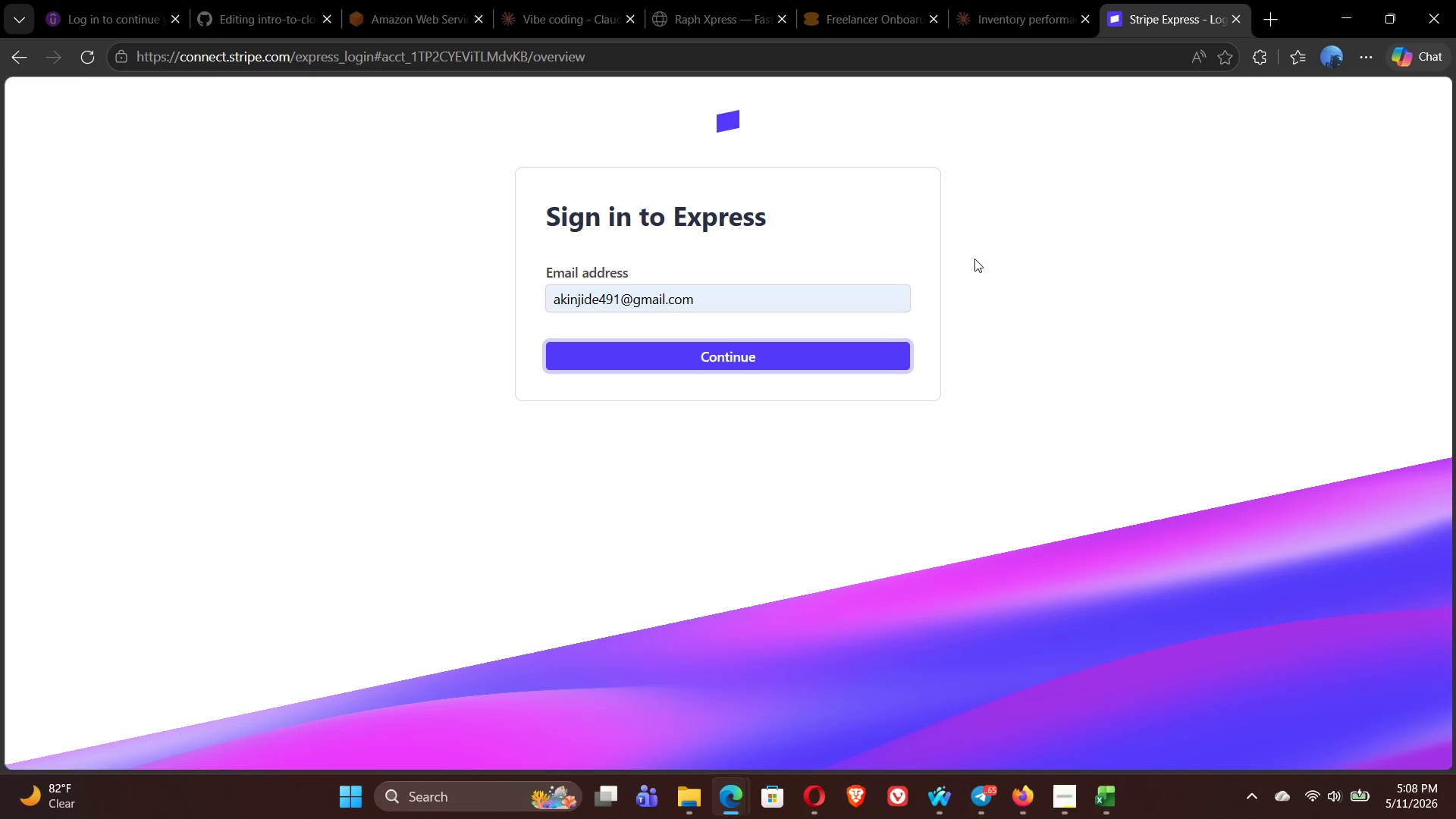 
left_click([714, 349])
 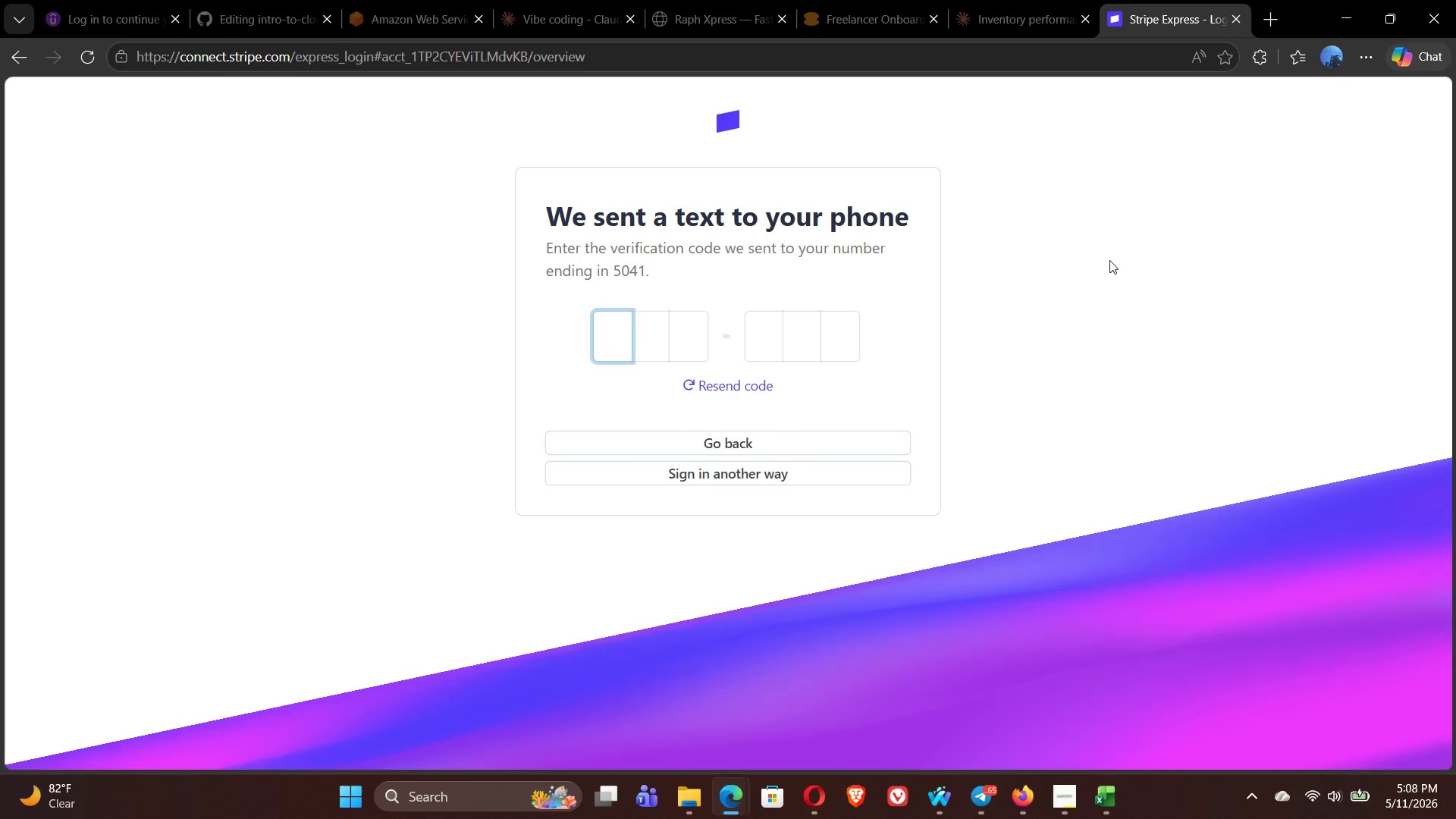 
wait(10.86)
 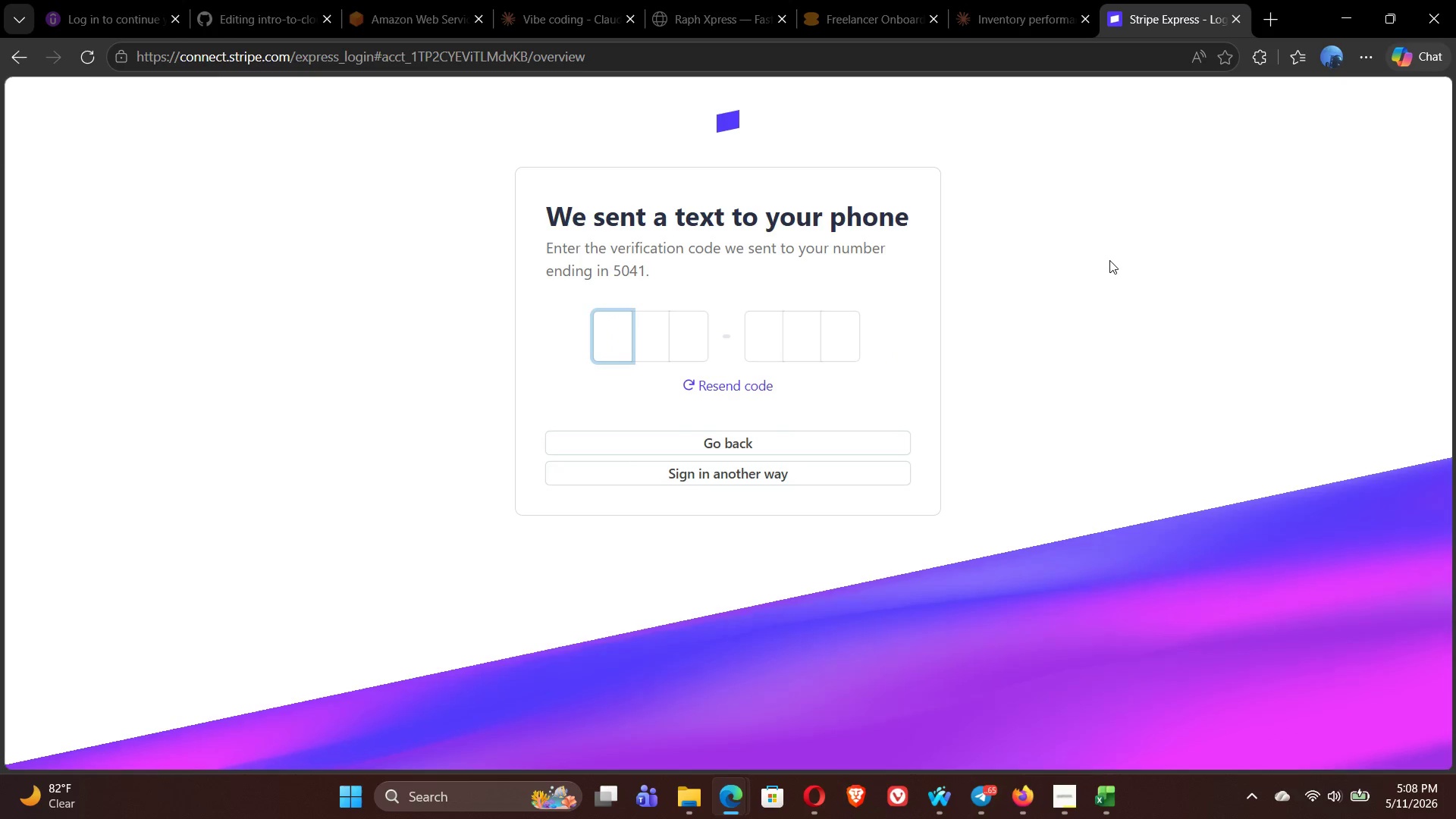 
type(028399)
 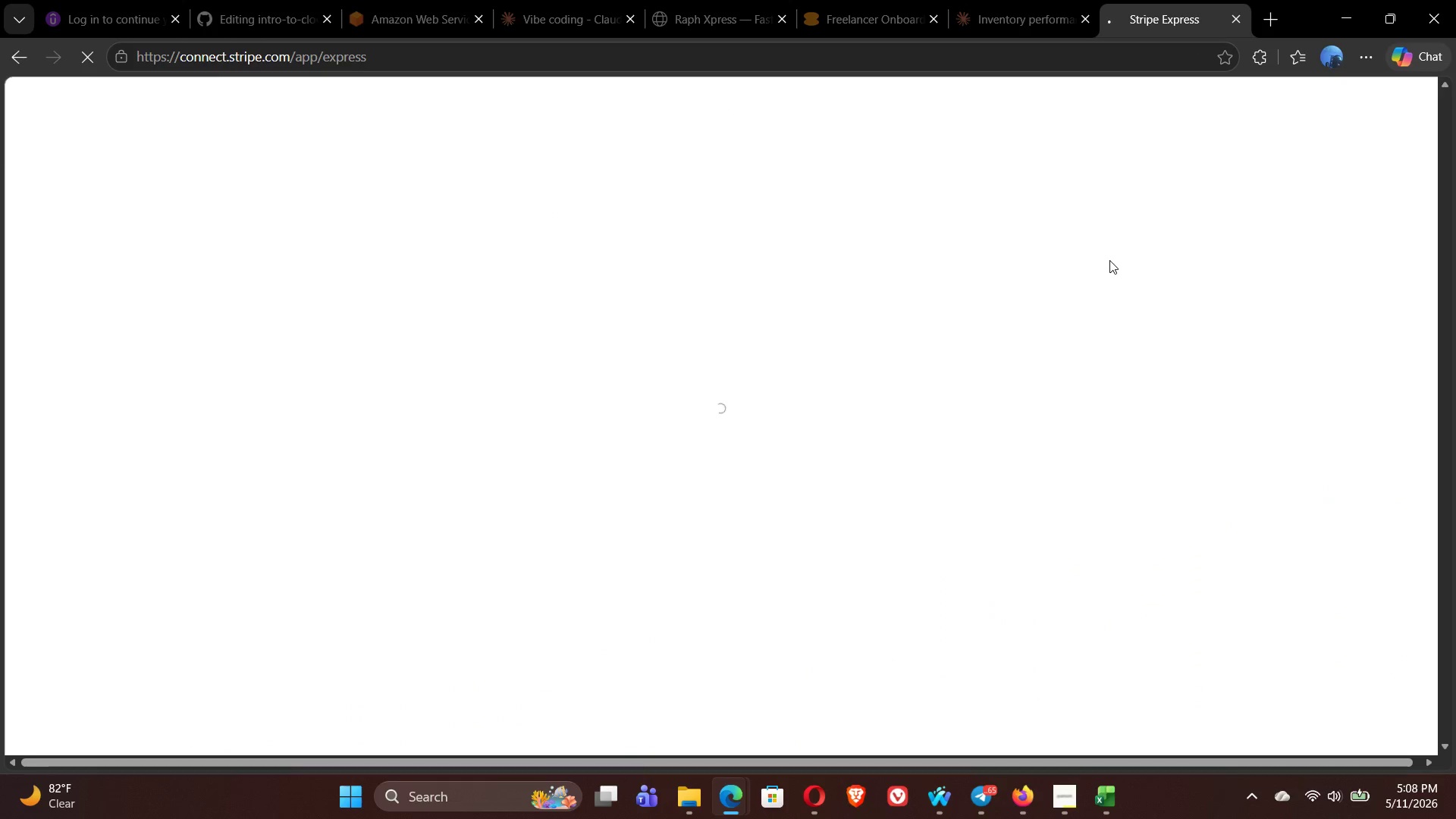 
wait(13.66)
 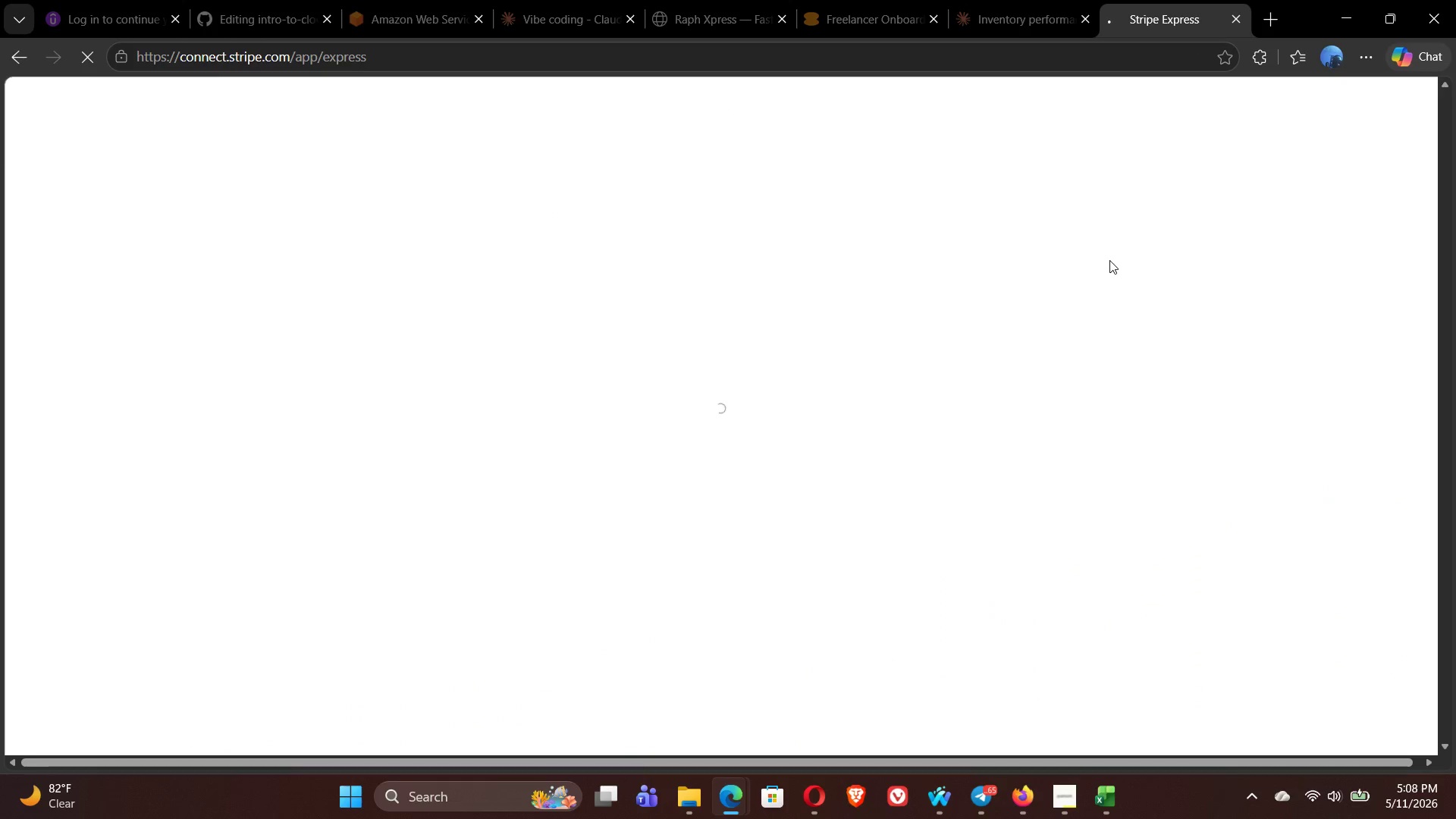 
left_click([558, 259])
 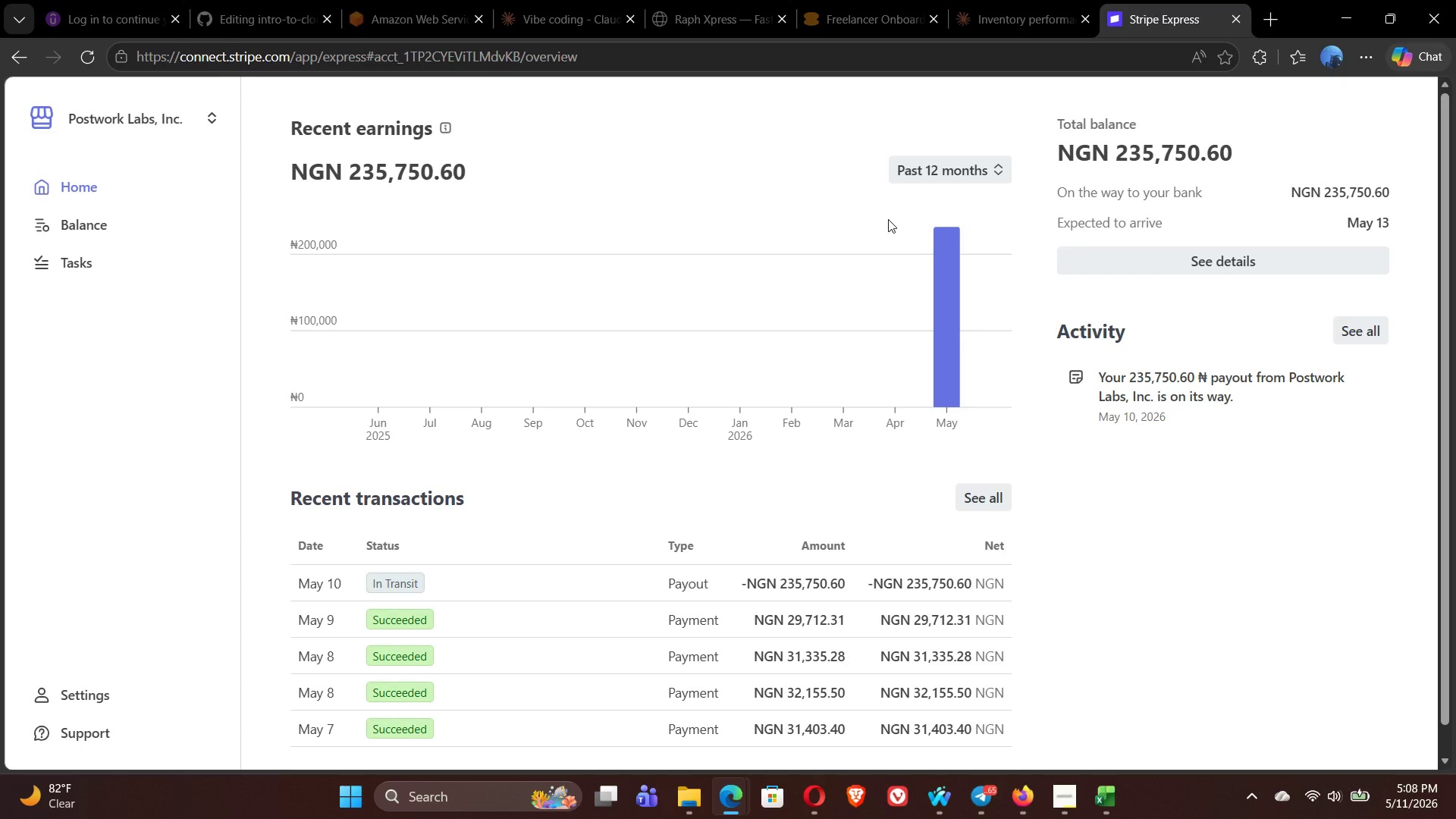 
wait(23.48)
 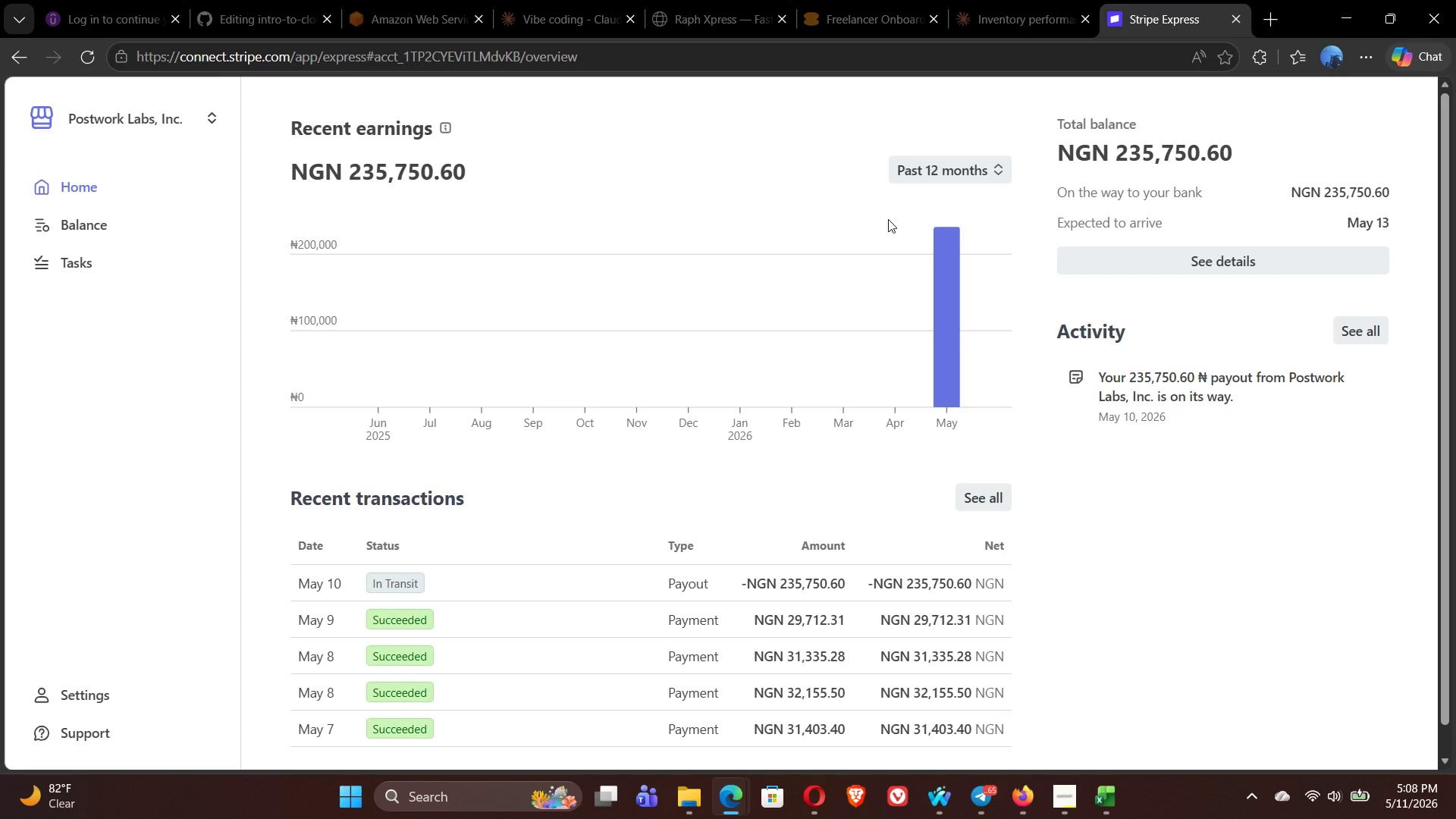 
left_click([979, 496])
 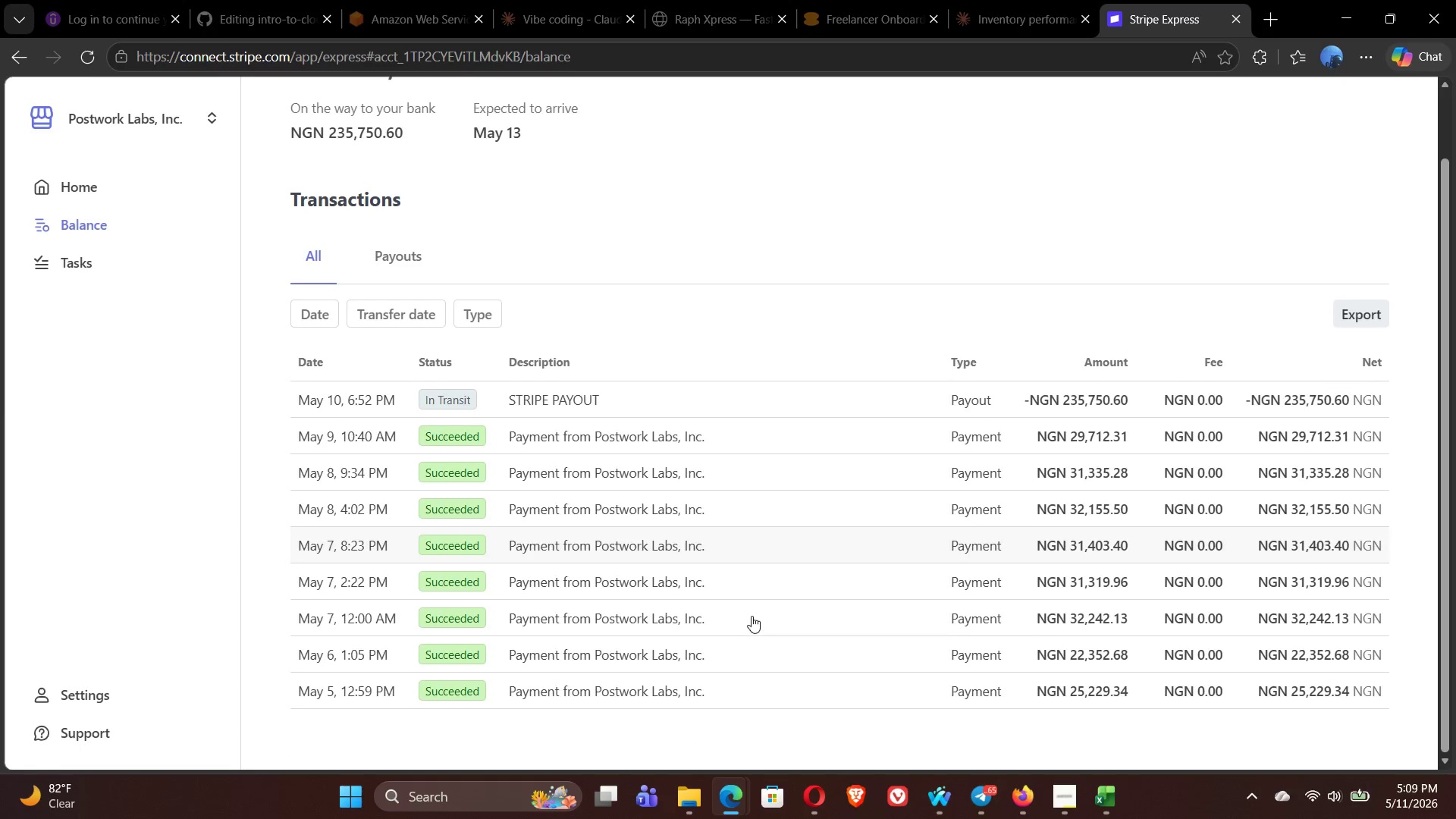 
wait(13.28)
 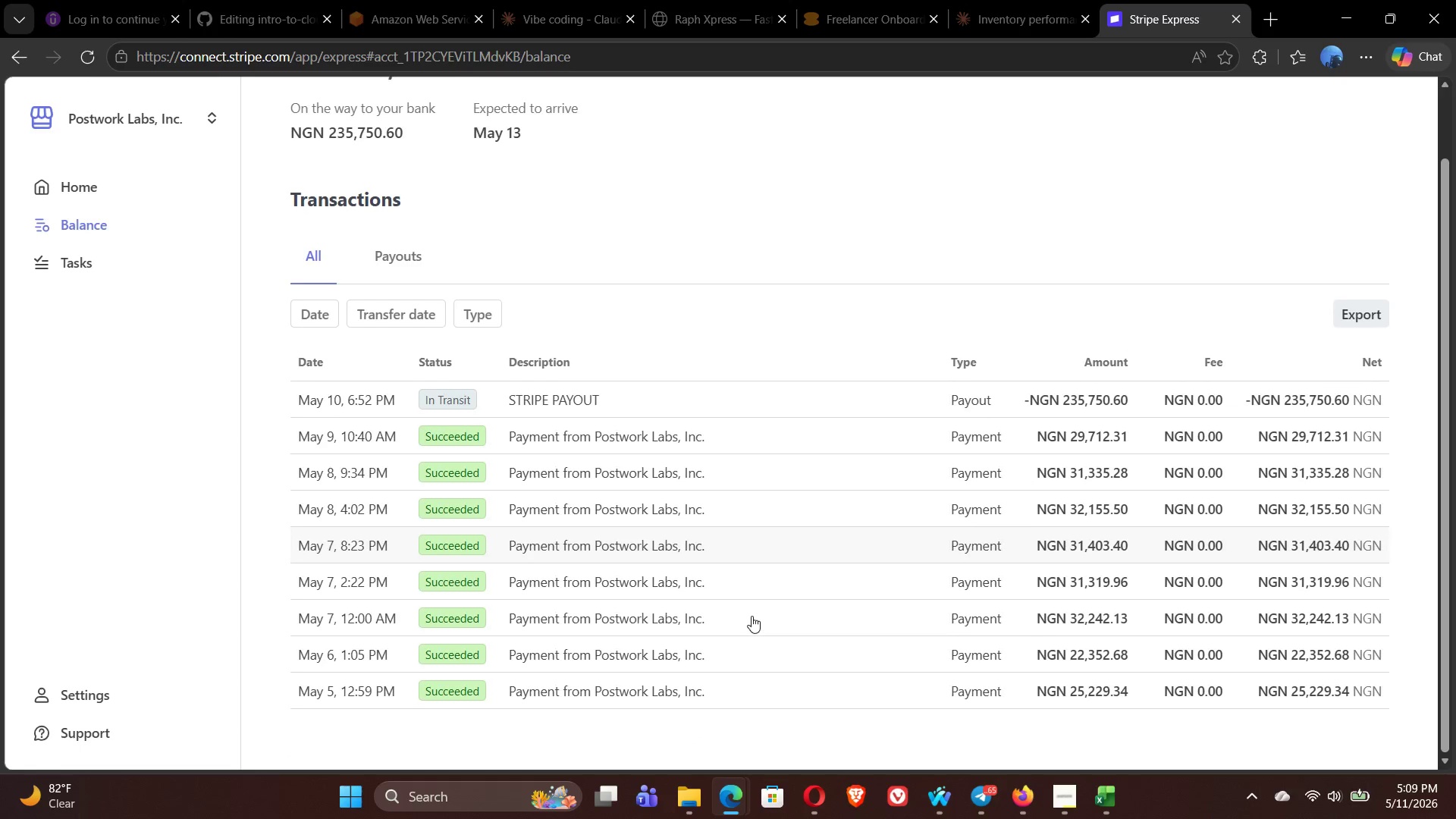 
left_click([85, 190])
 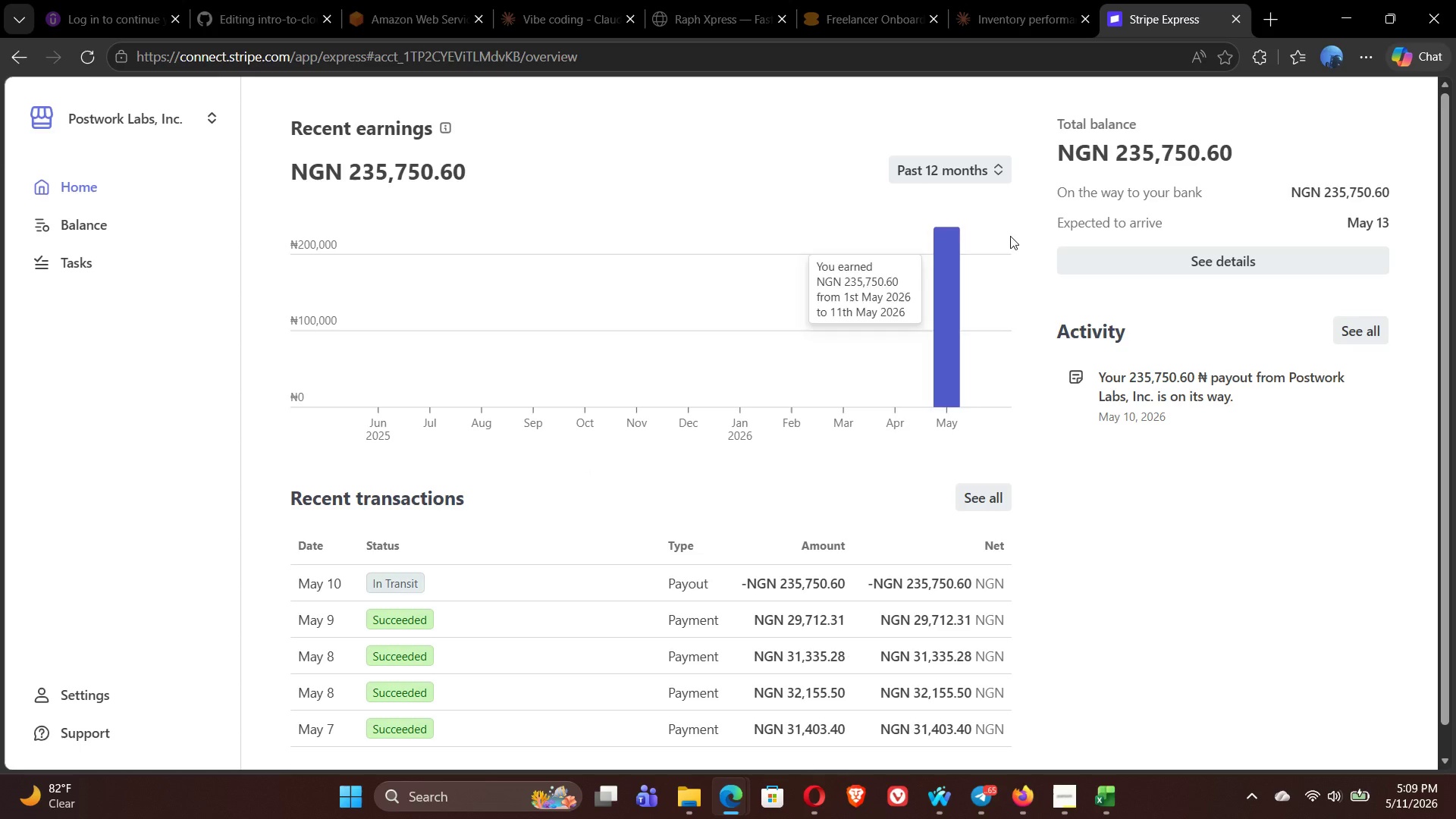 
wait(21.34)
 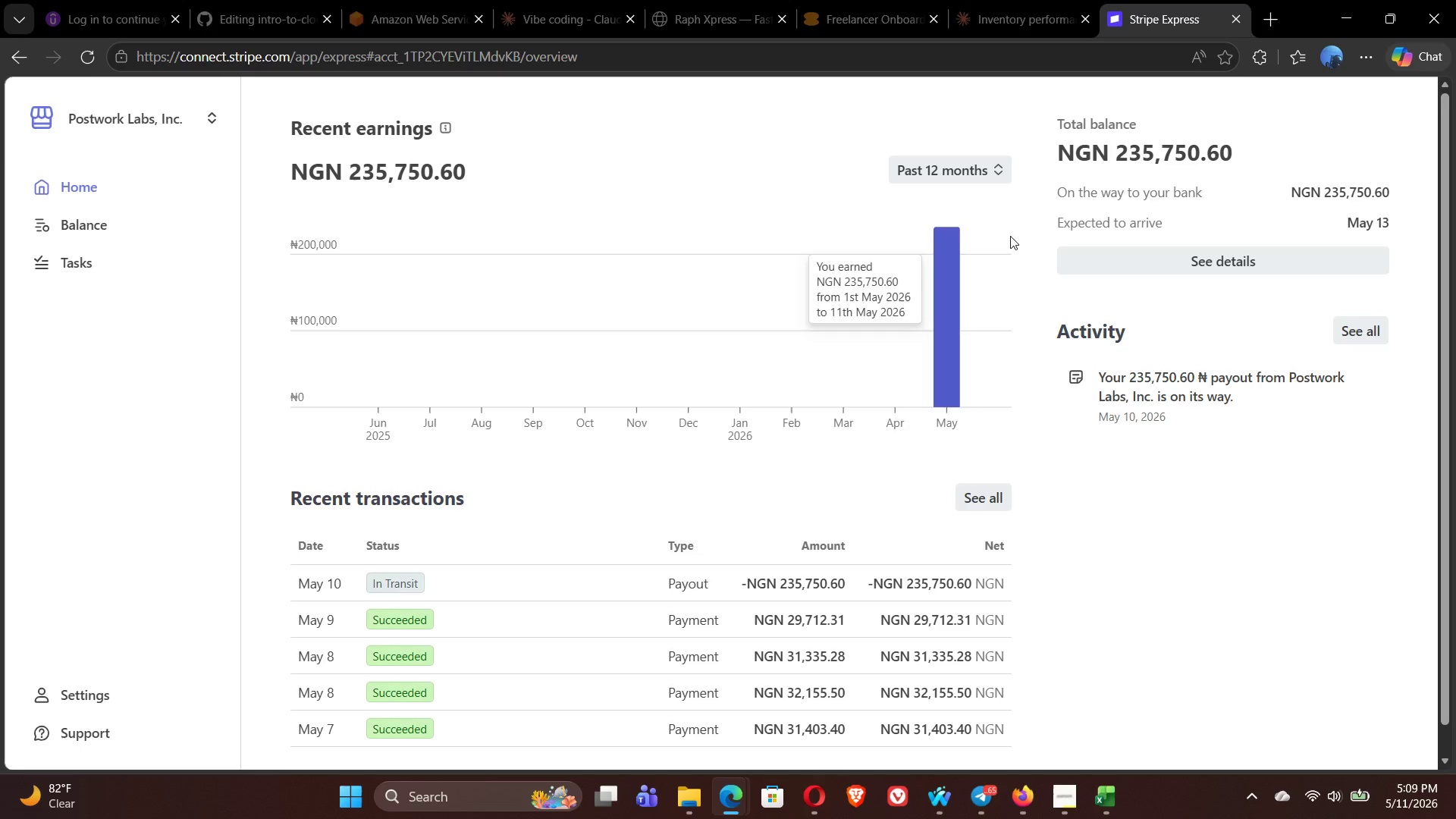 
left_click([1349, 15])
 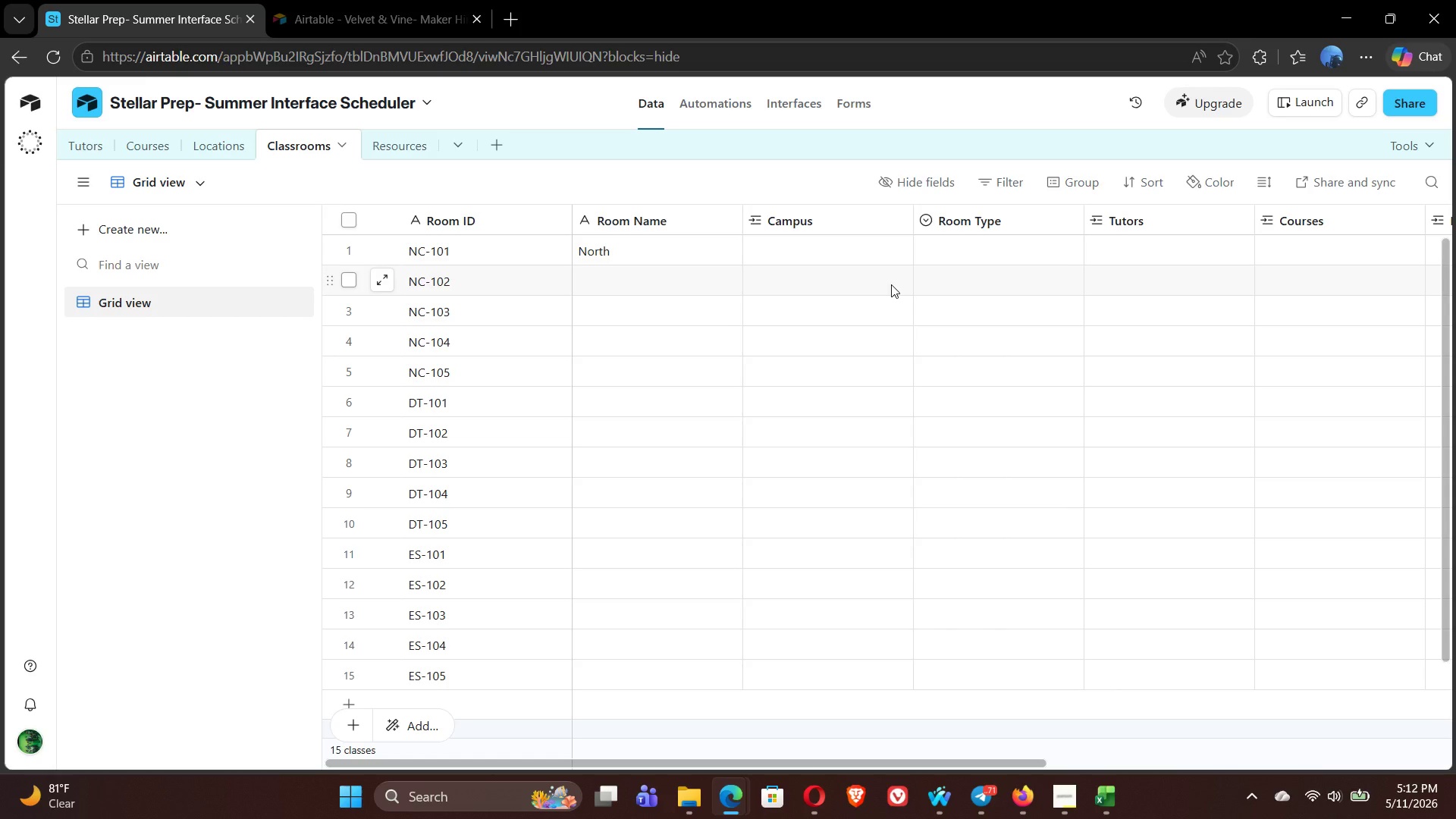 
wait(173.86)
 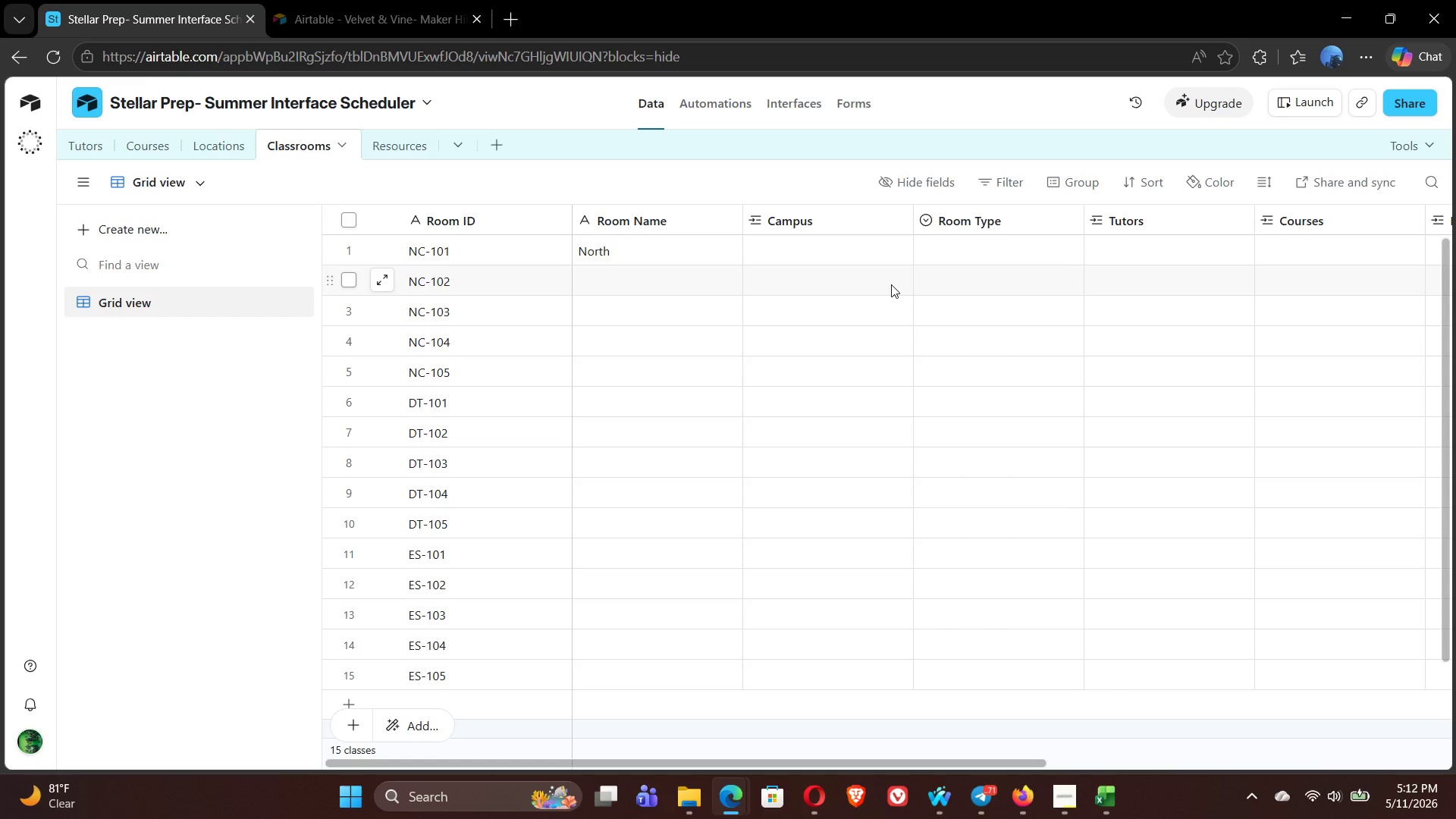 
left_click([394, 146])
 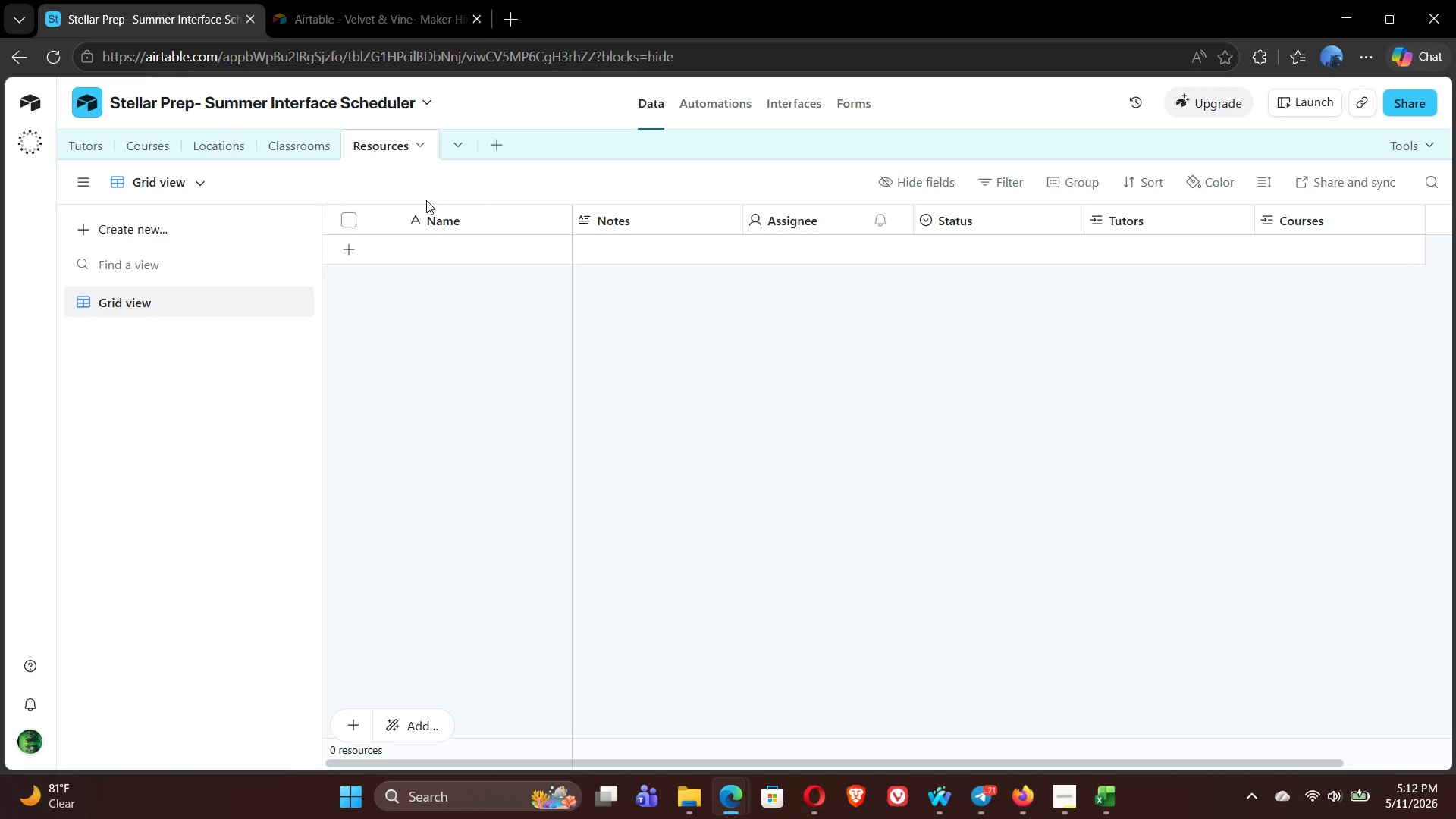 
wait(20.7)
 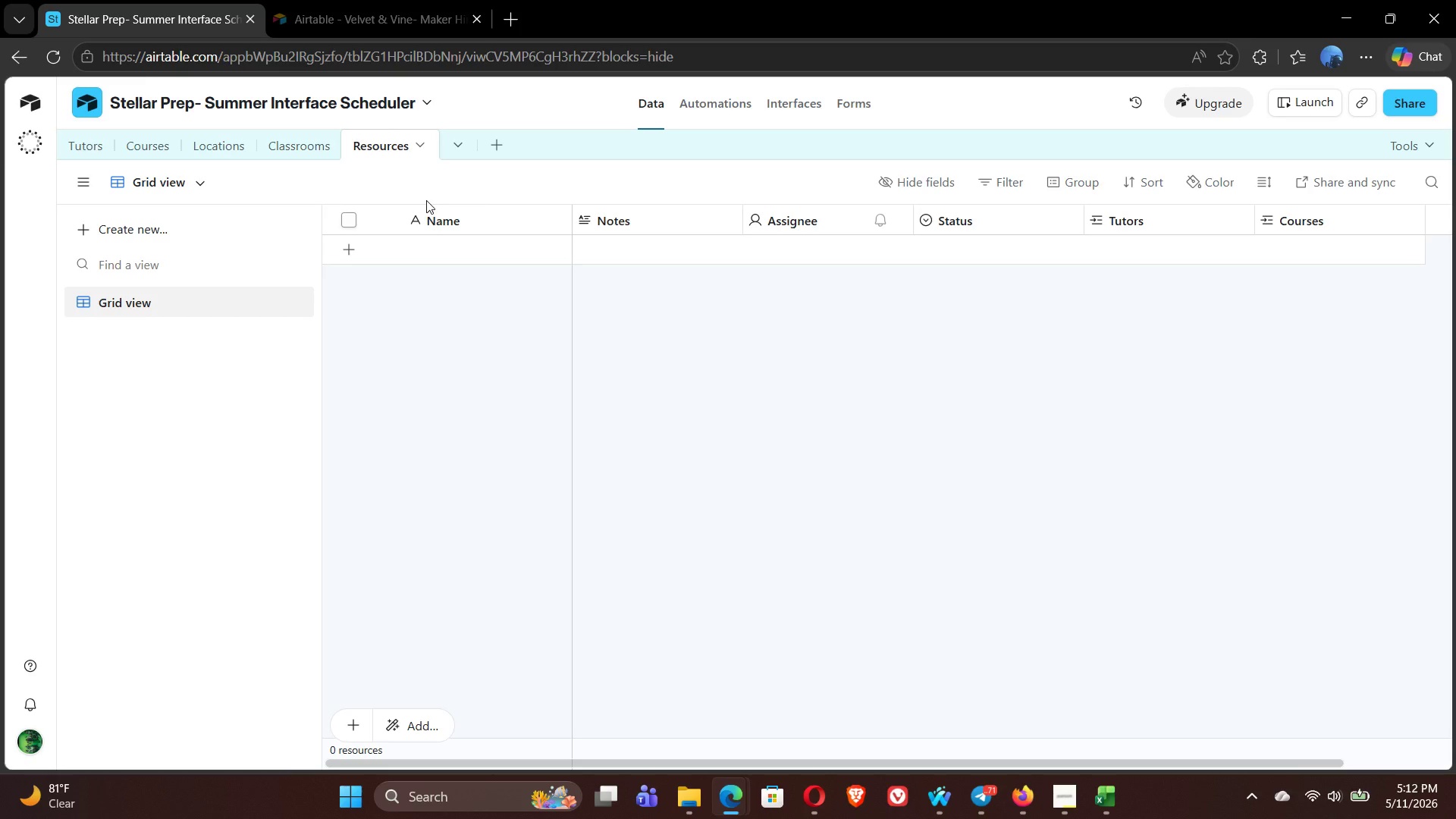 
double_click([462, 219])
 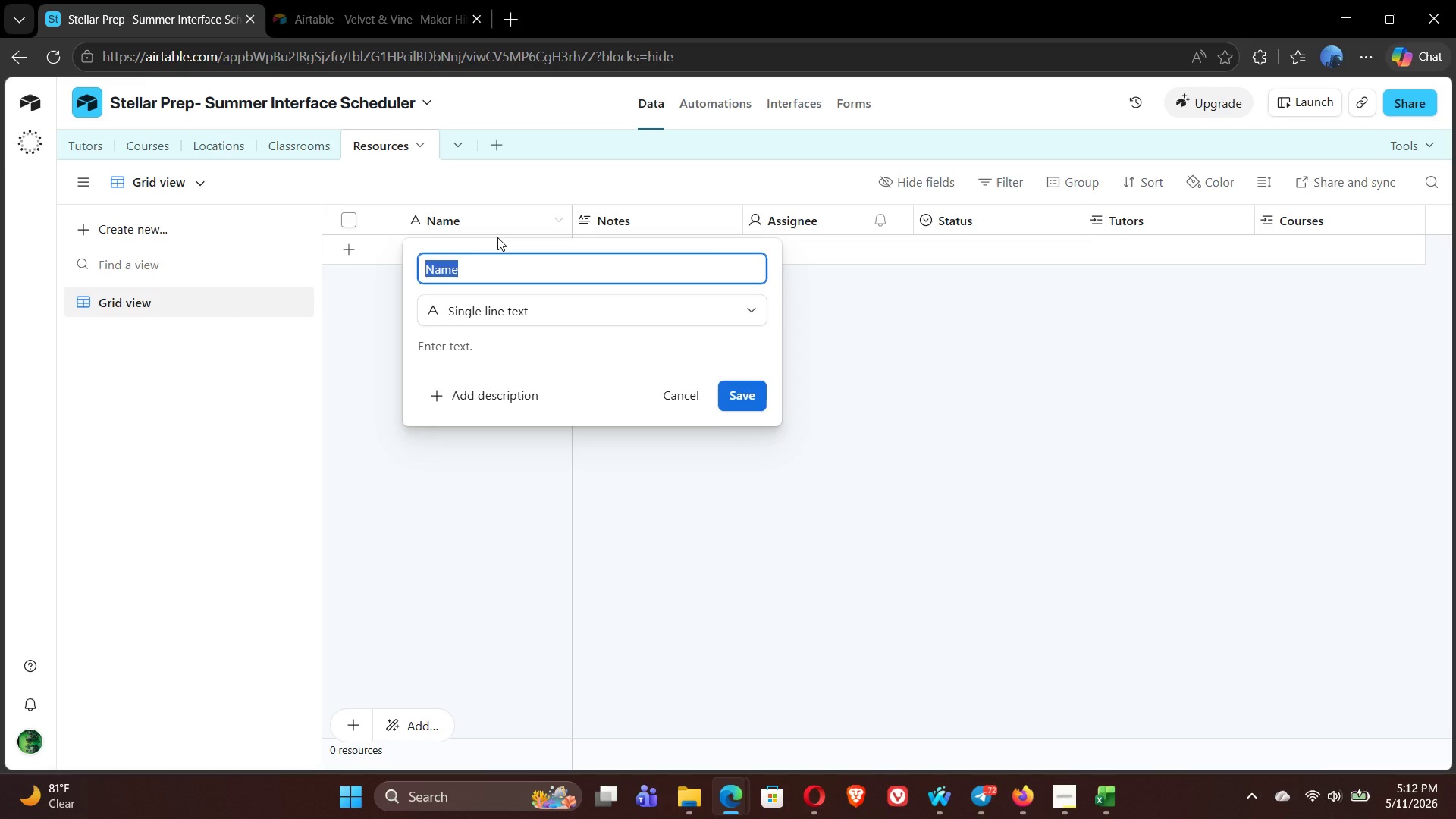 
type(Resources Name)
 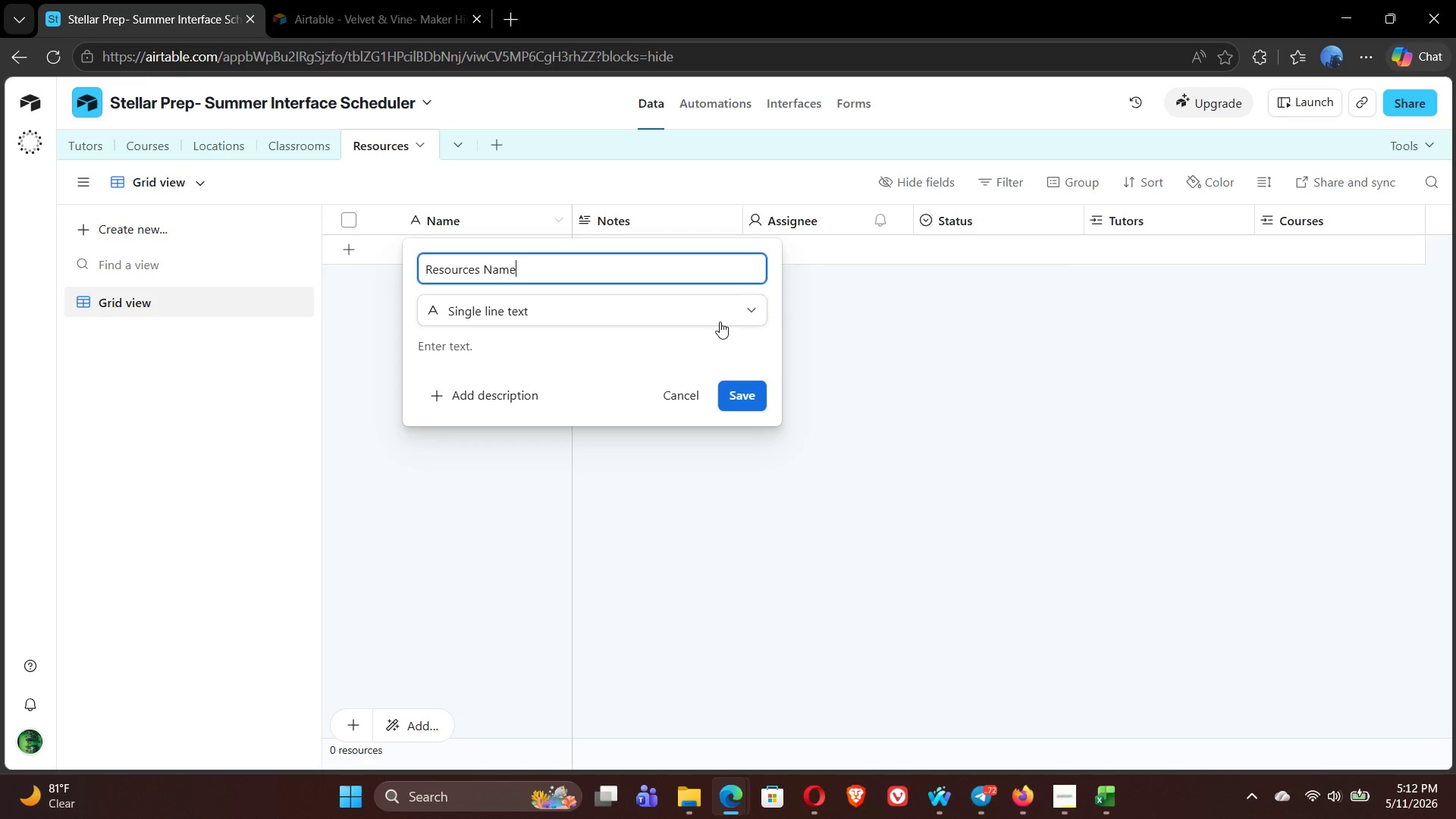 
left_click([747, 401])
 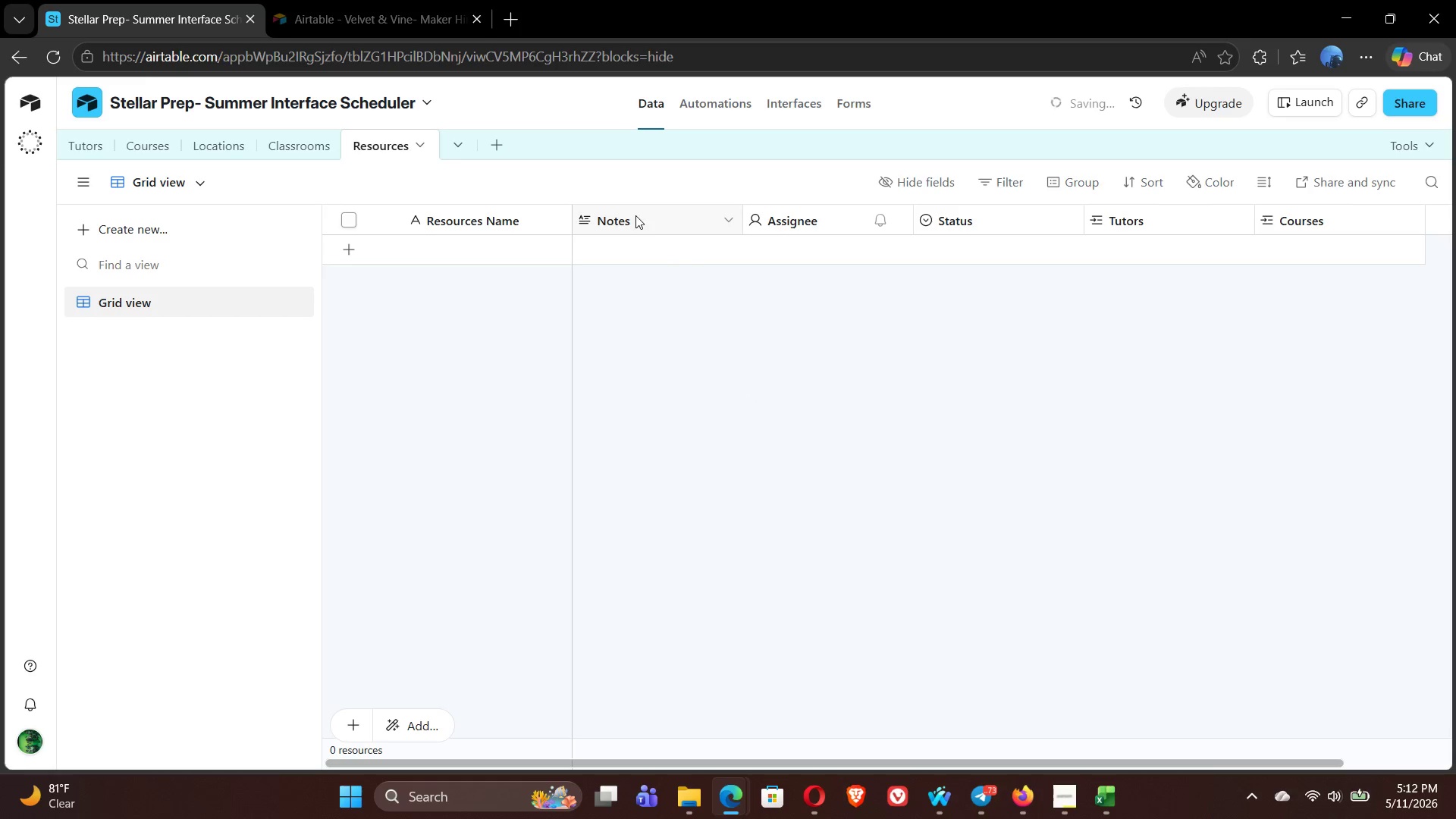 
double_click([651, 220])
 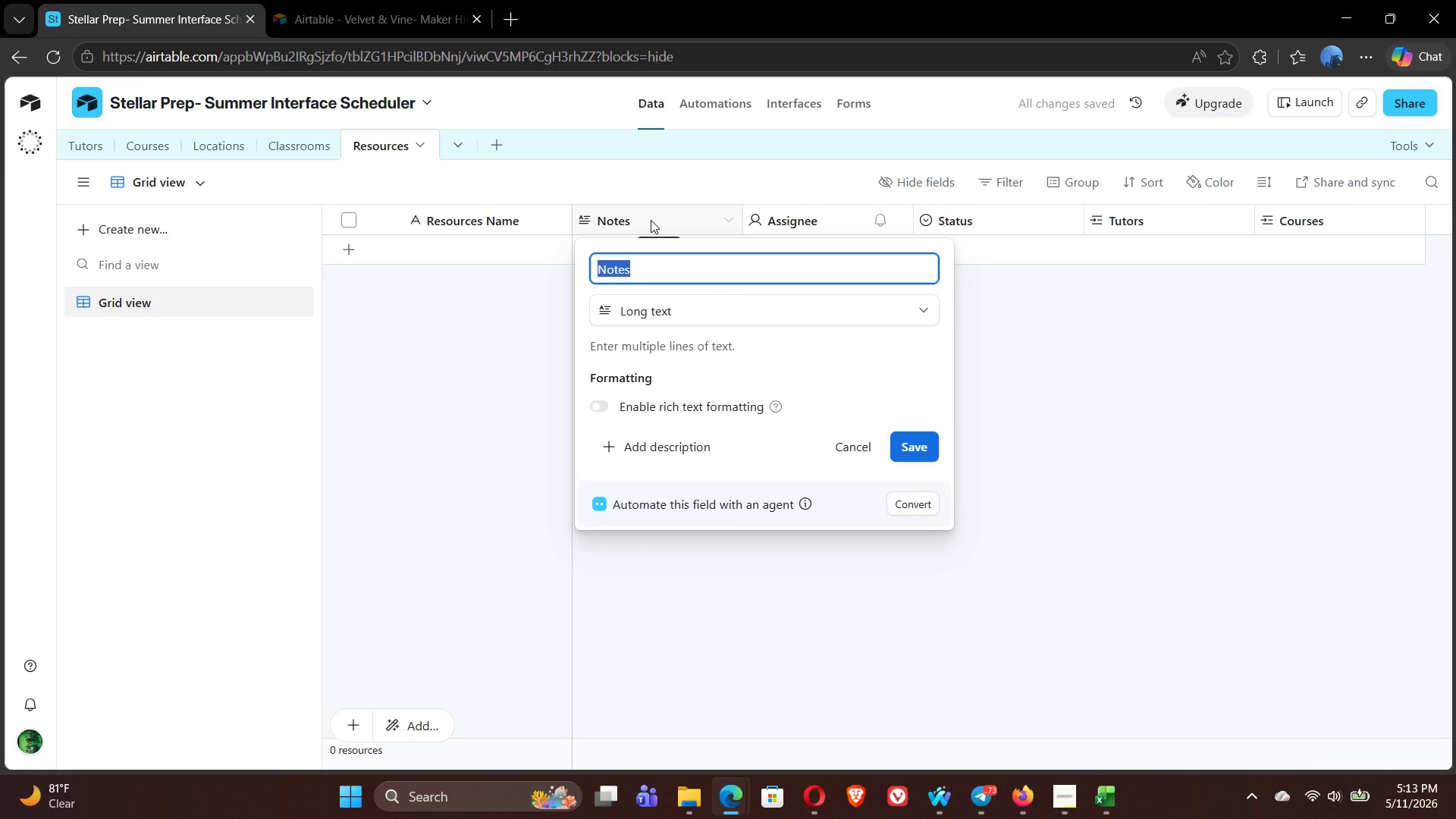 
wait(5.5)
 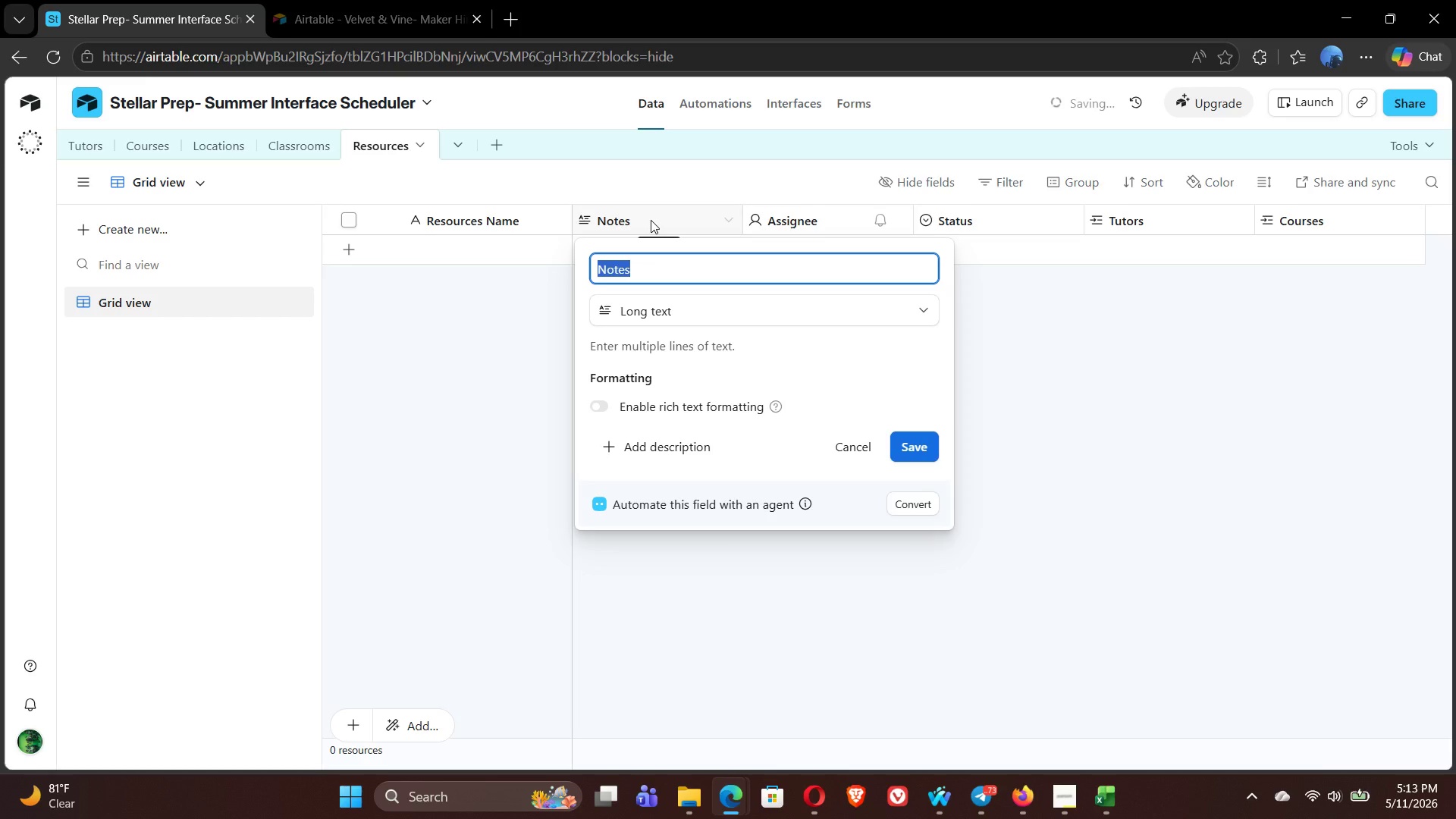 
type(Resources)
key(Backspace)
type( Type)
 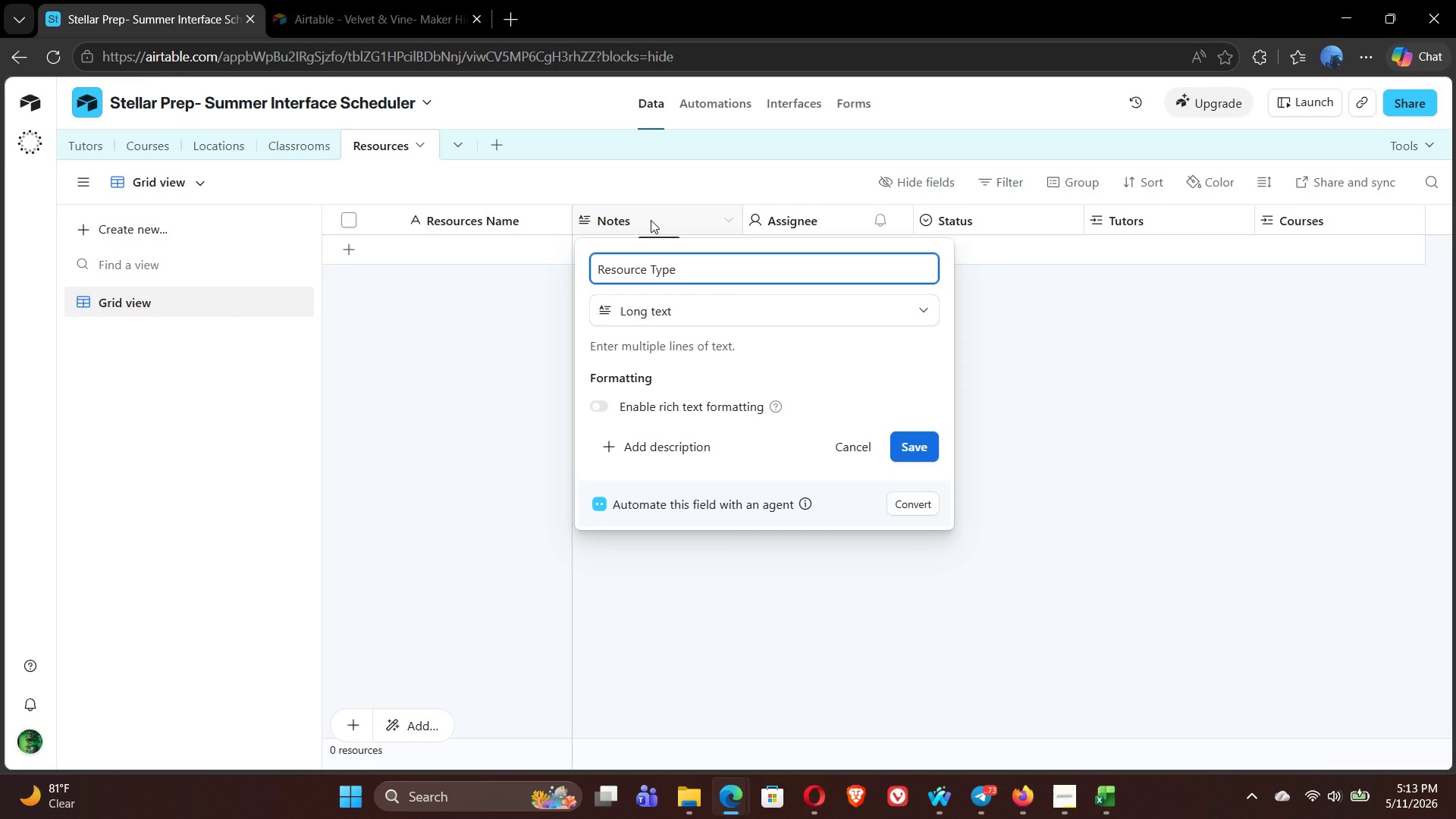 
left_click([742, 318])
 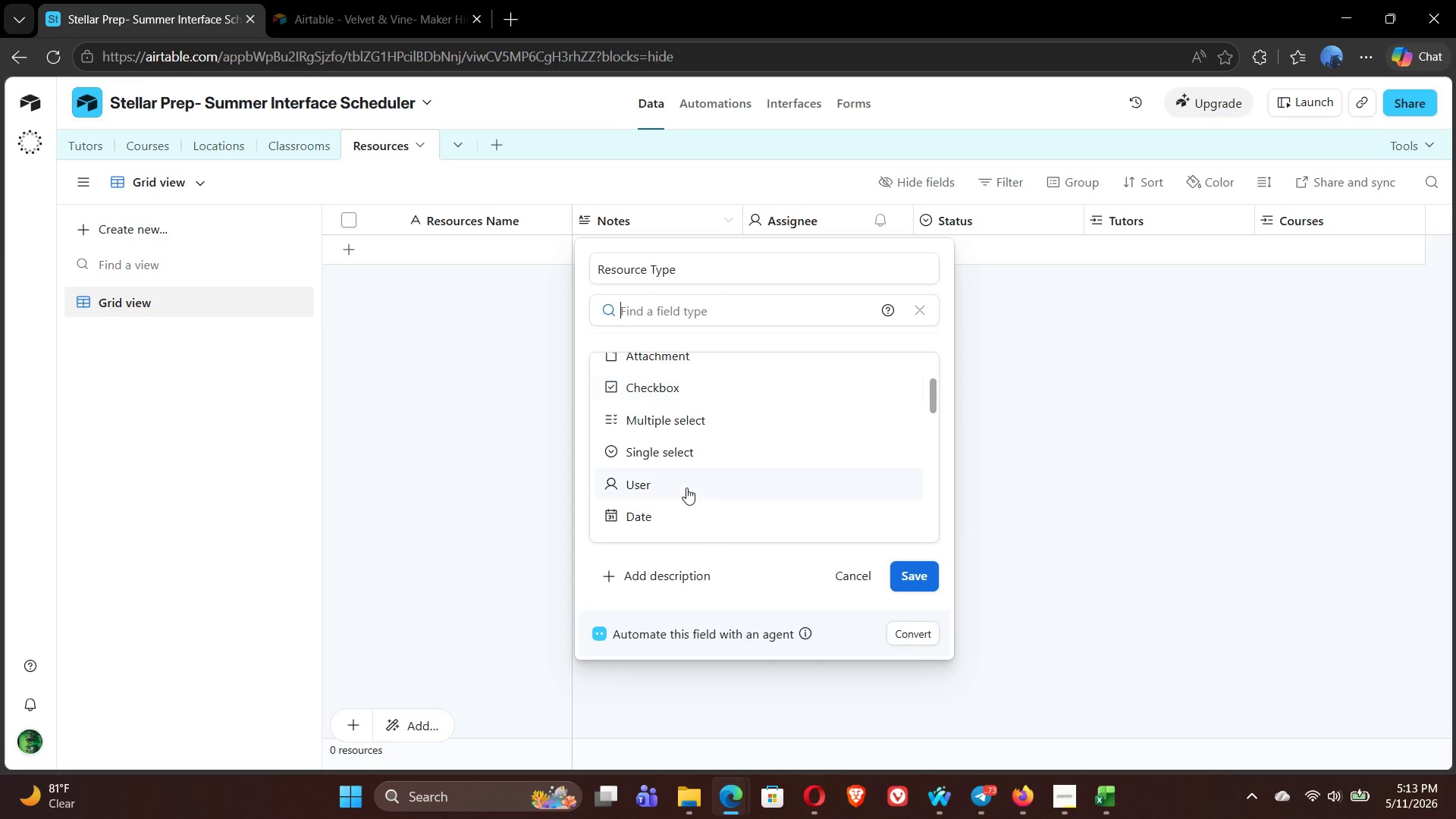 
left_click([674, 454])
 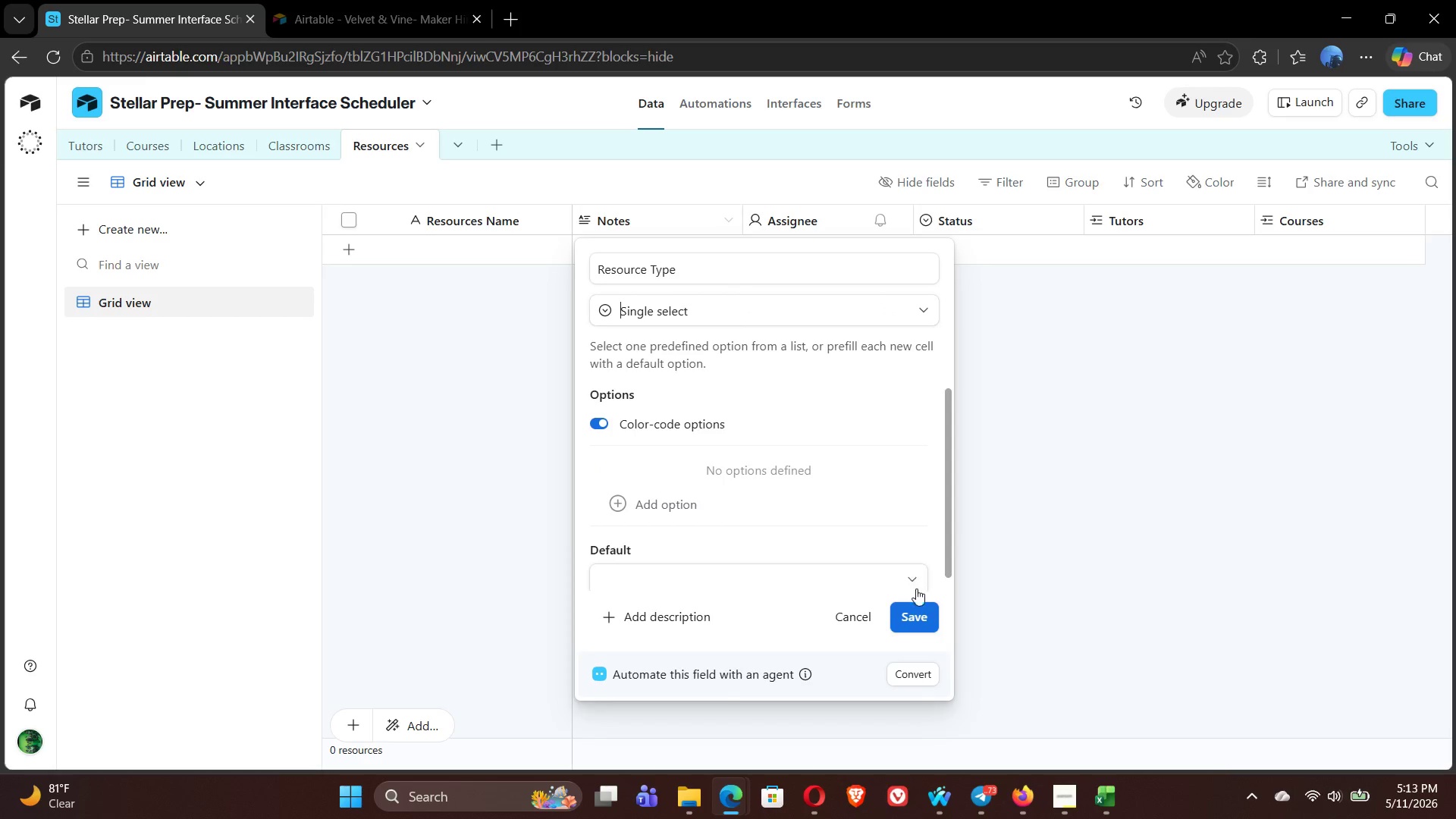 
left_click([912, 610])
 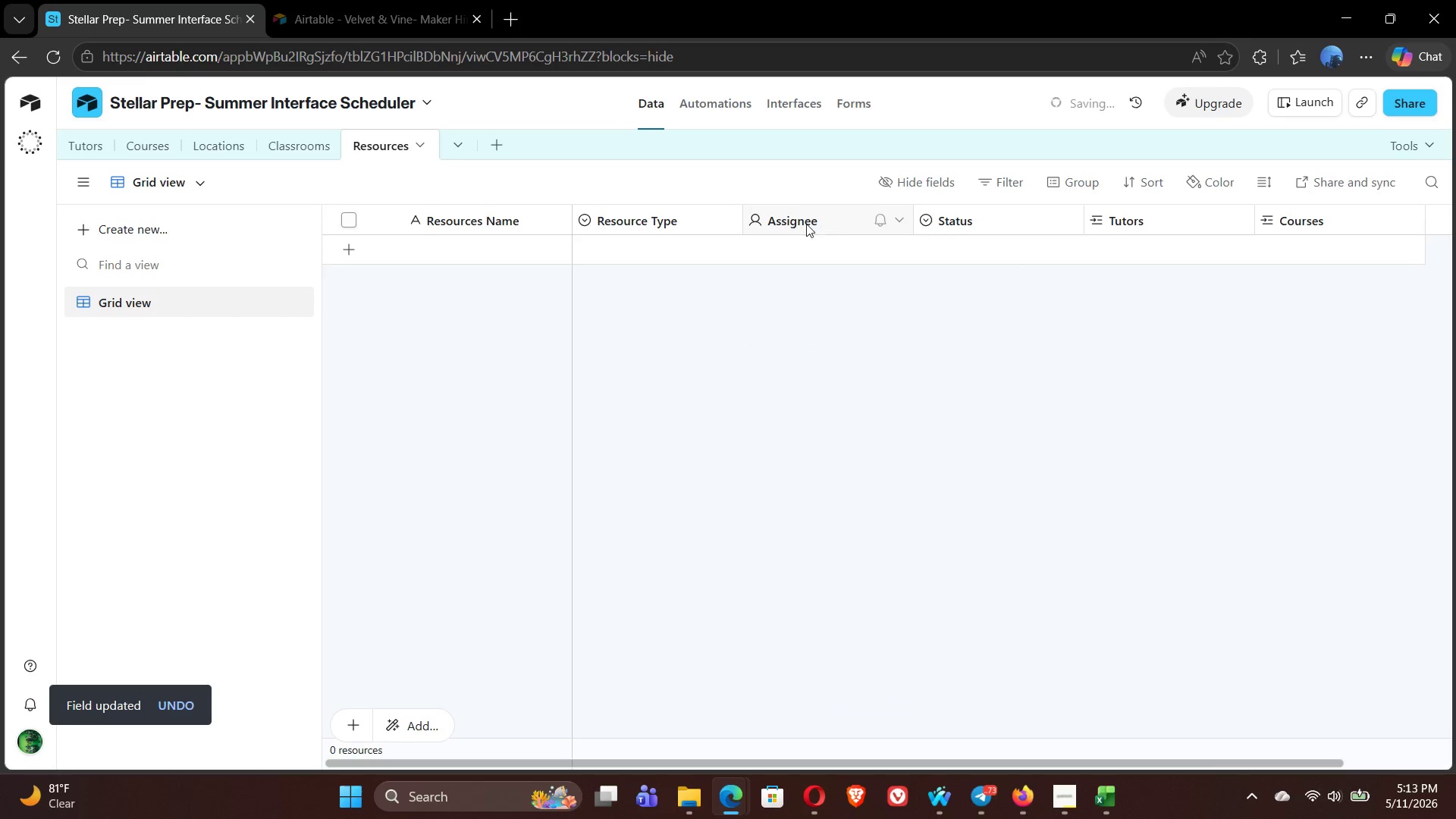 
double_click([783, 218])
 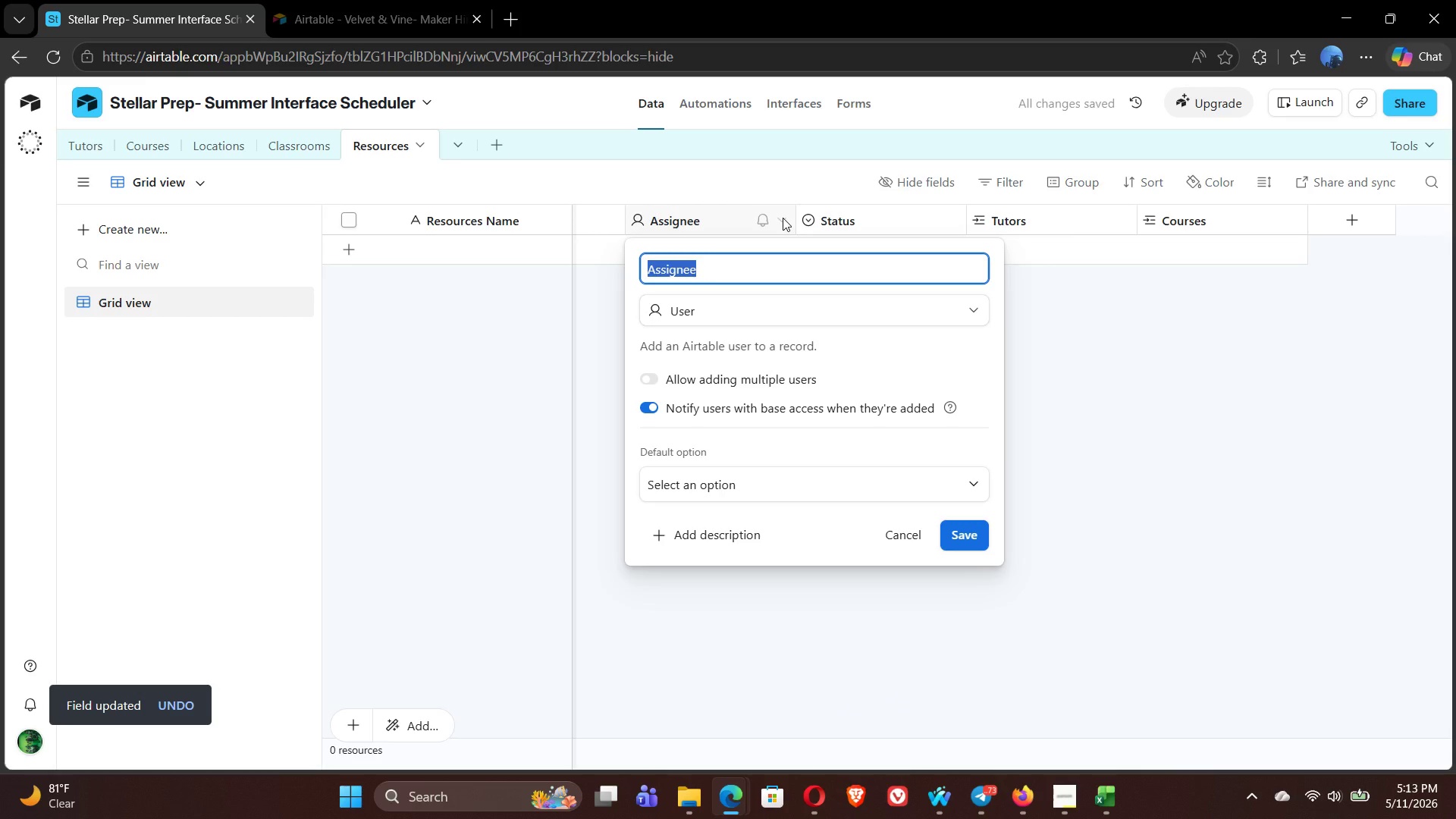 
type(Quantity)
 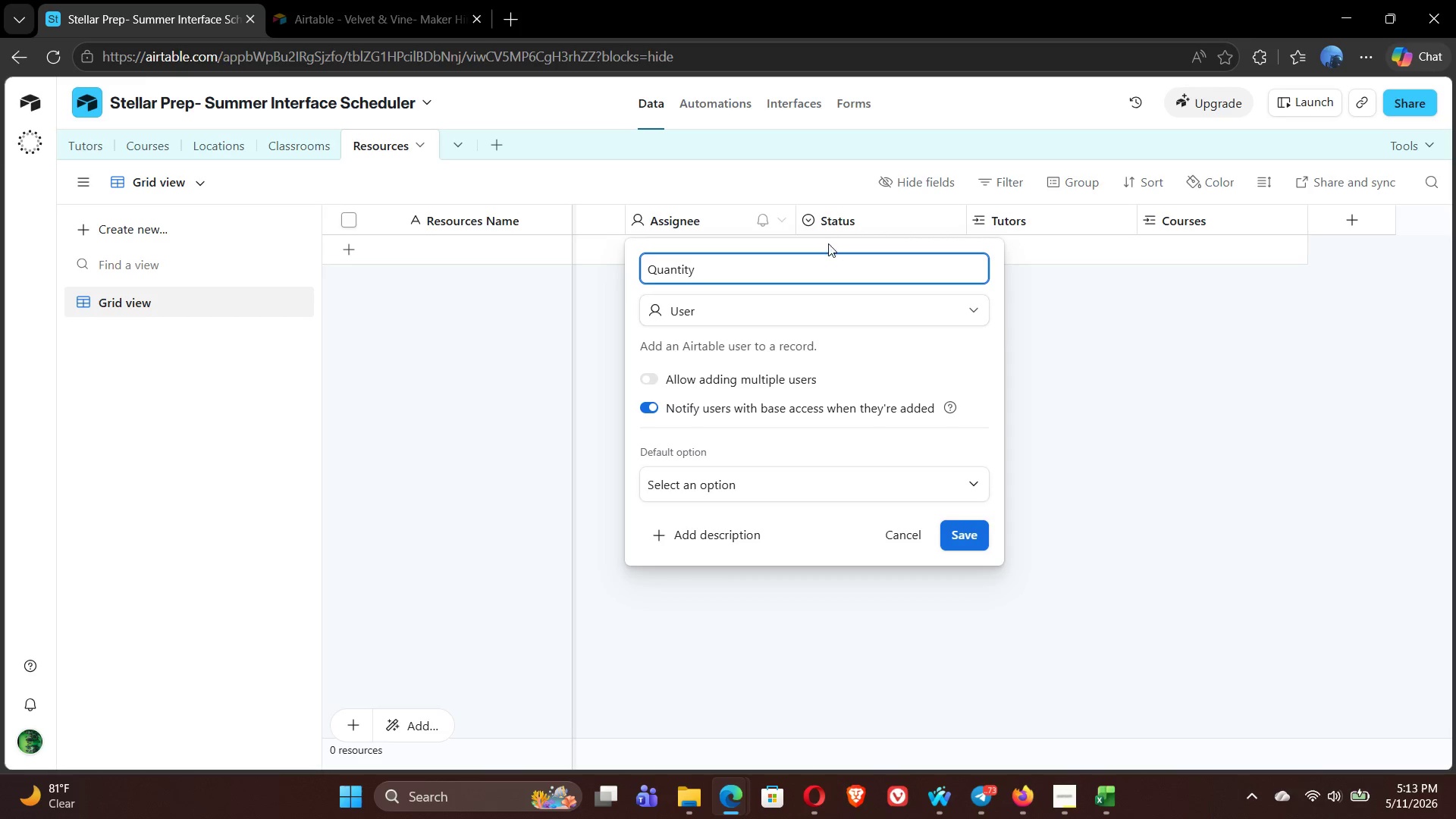 
left_click([808, 315])
 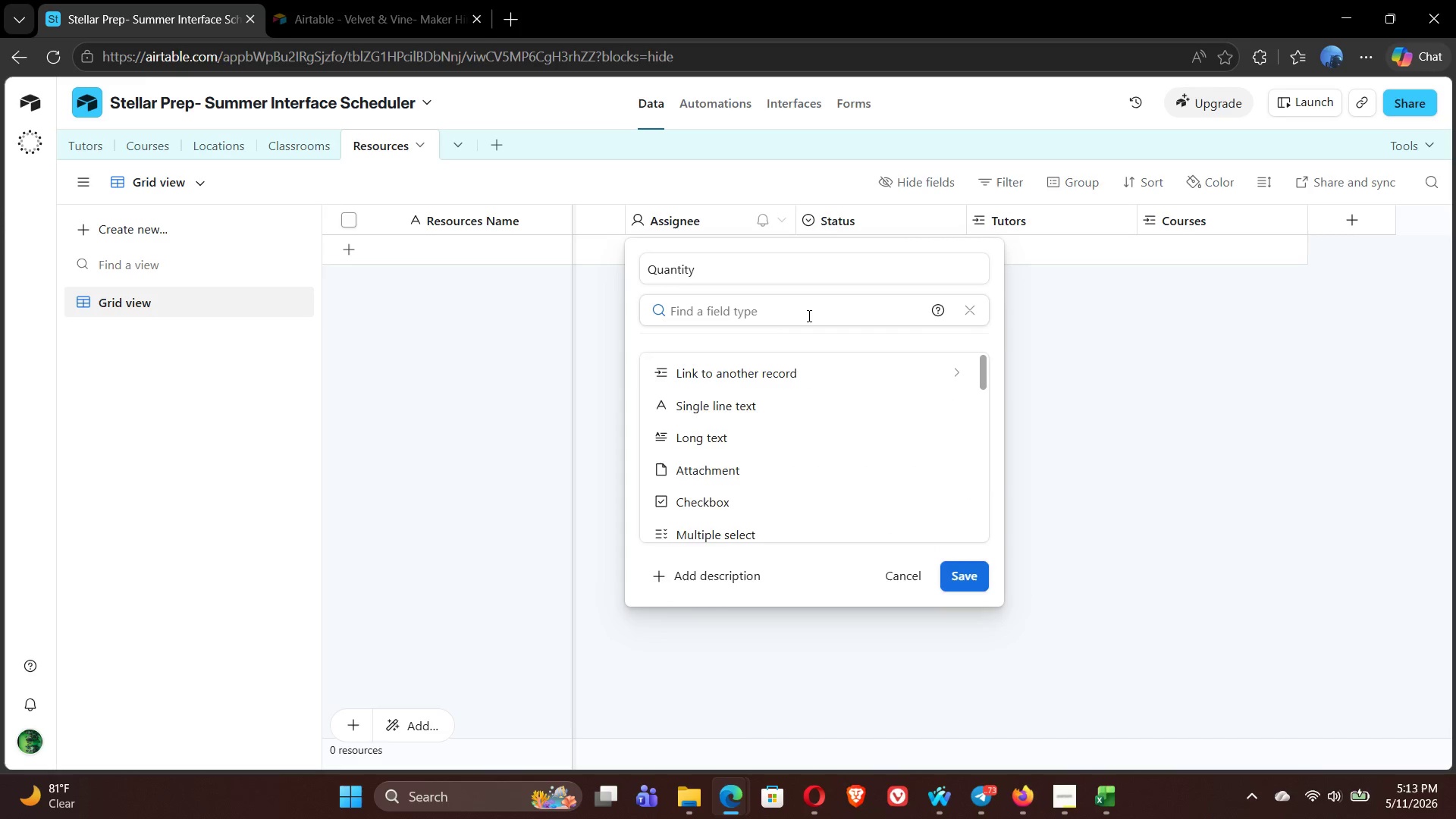 
type(num)
 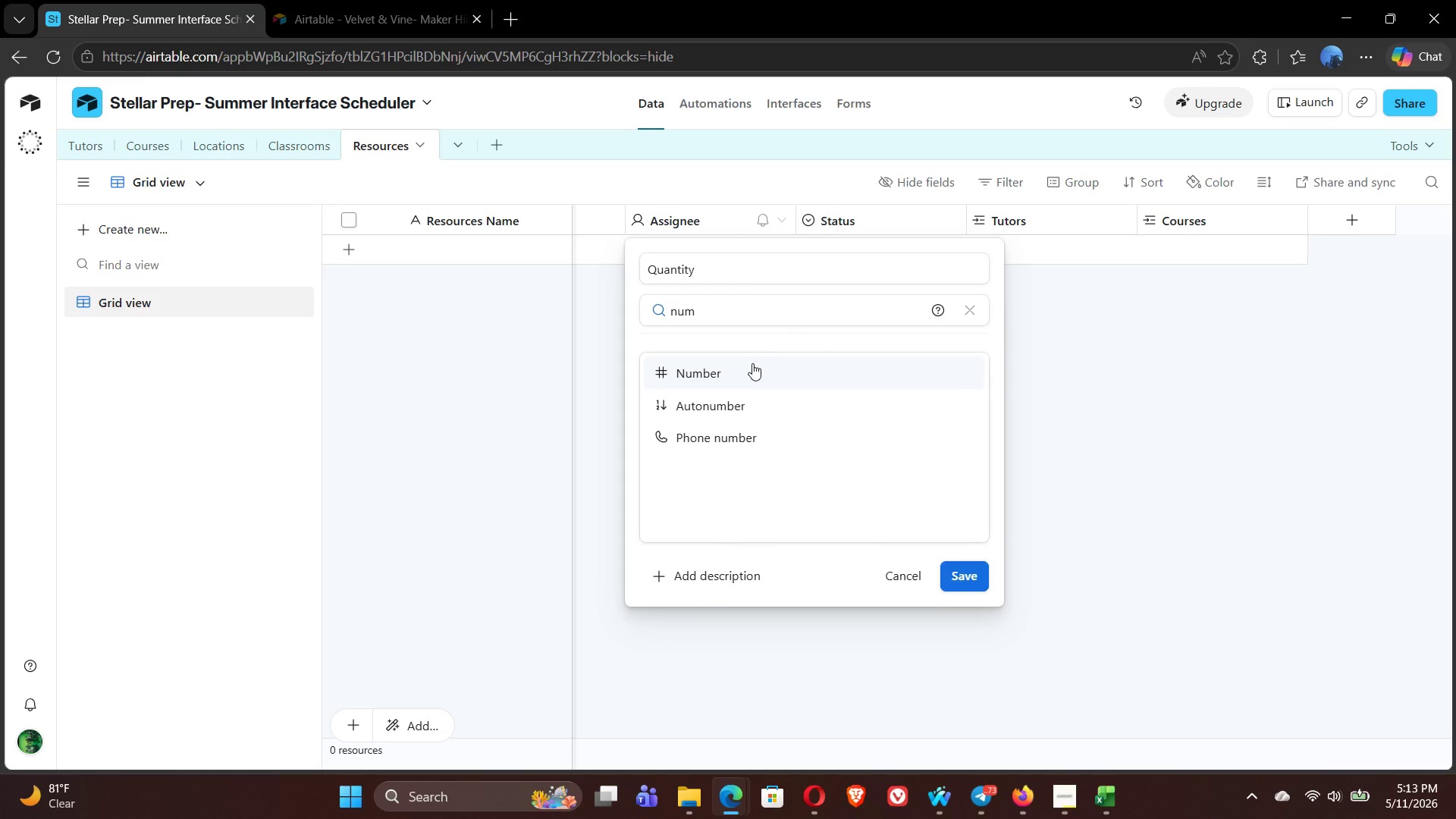 
left_click([748, 364])
 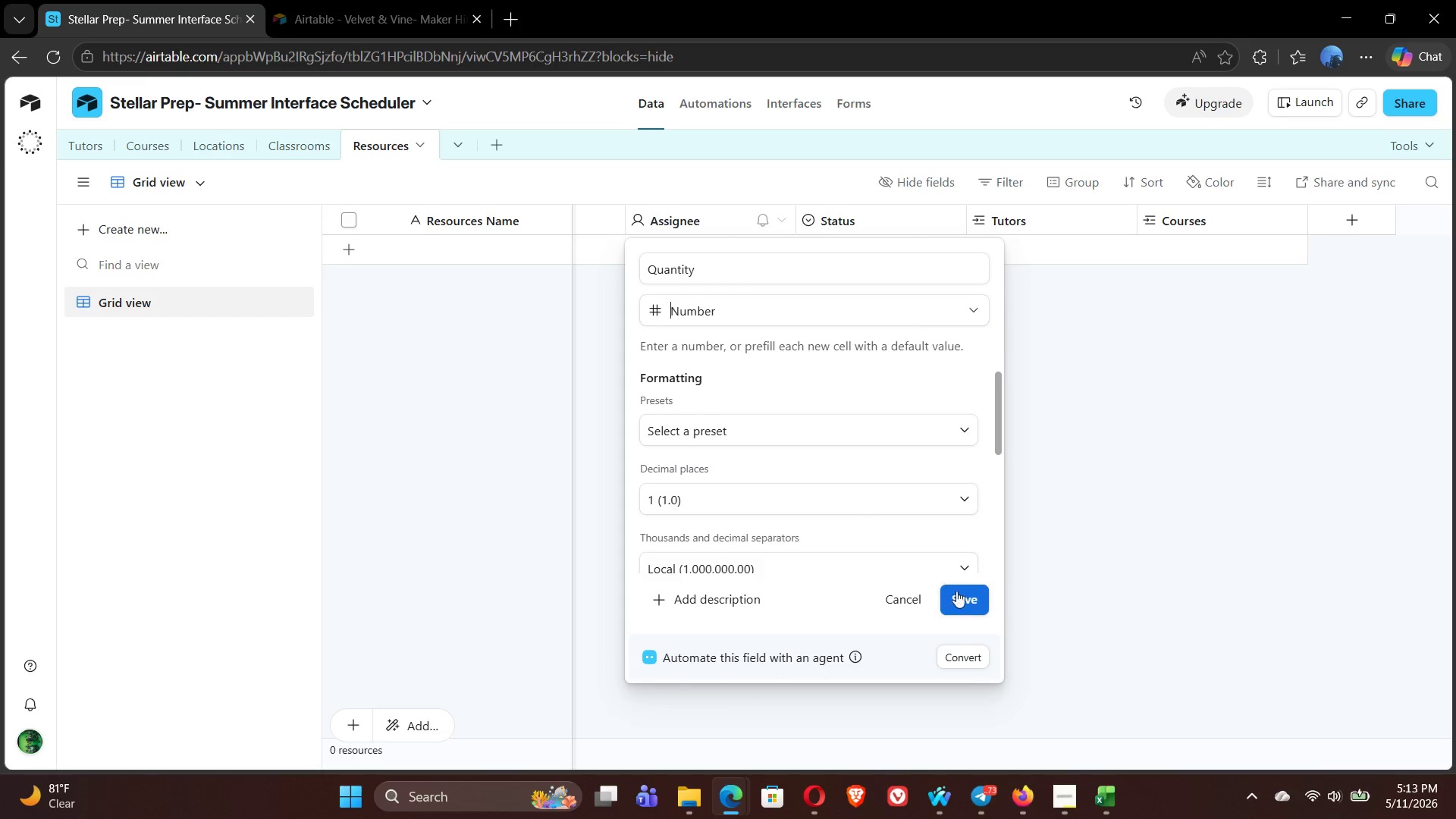 
left_click([965, 603])
 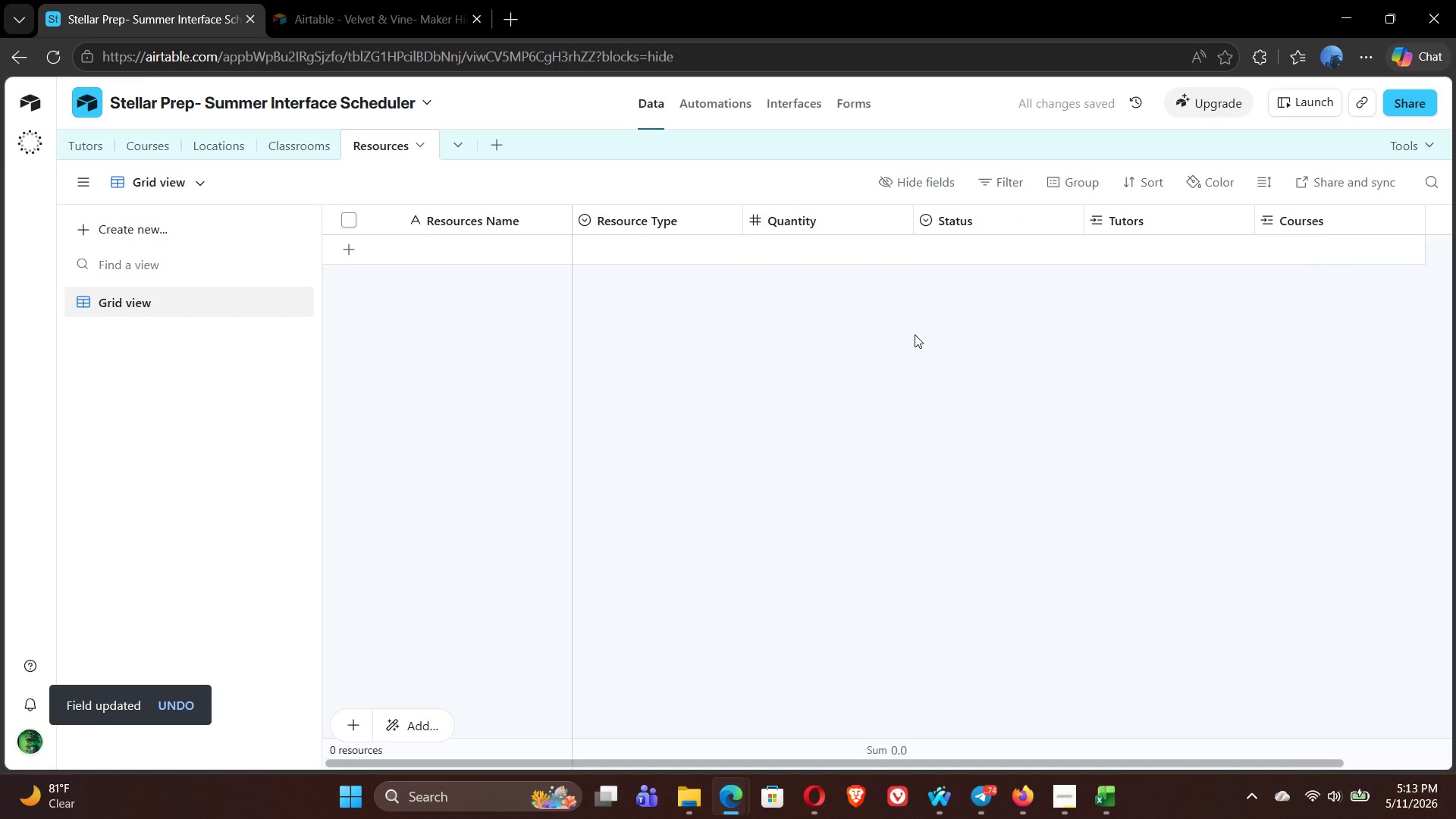 
double_click([961, 215])
 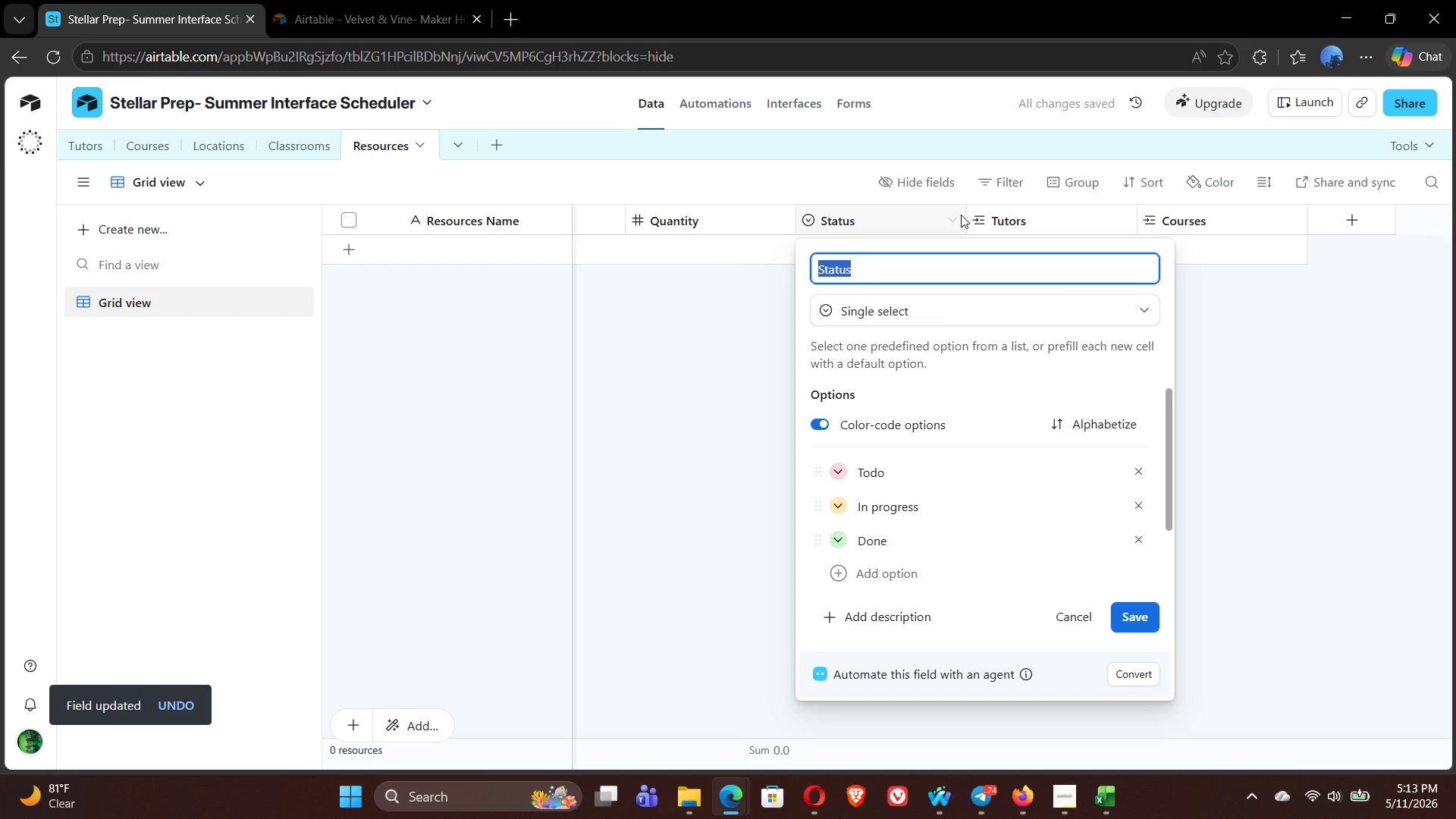 
type(Current Campus)
 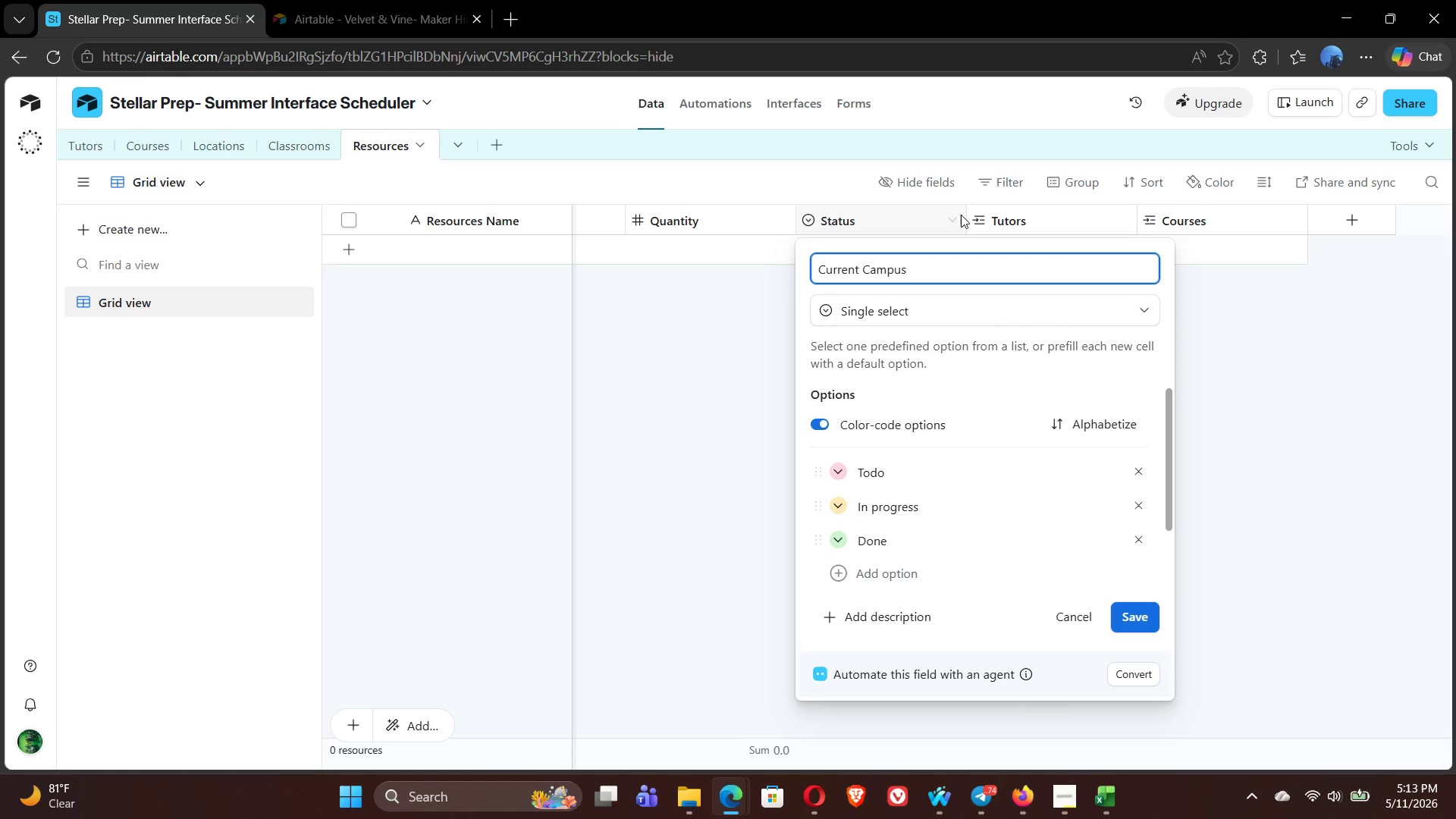 
left_click([1026, 315])
 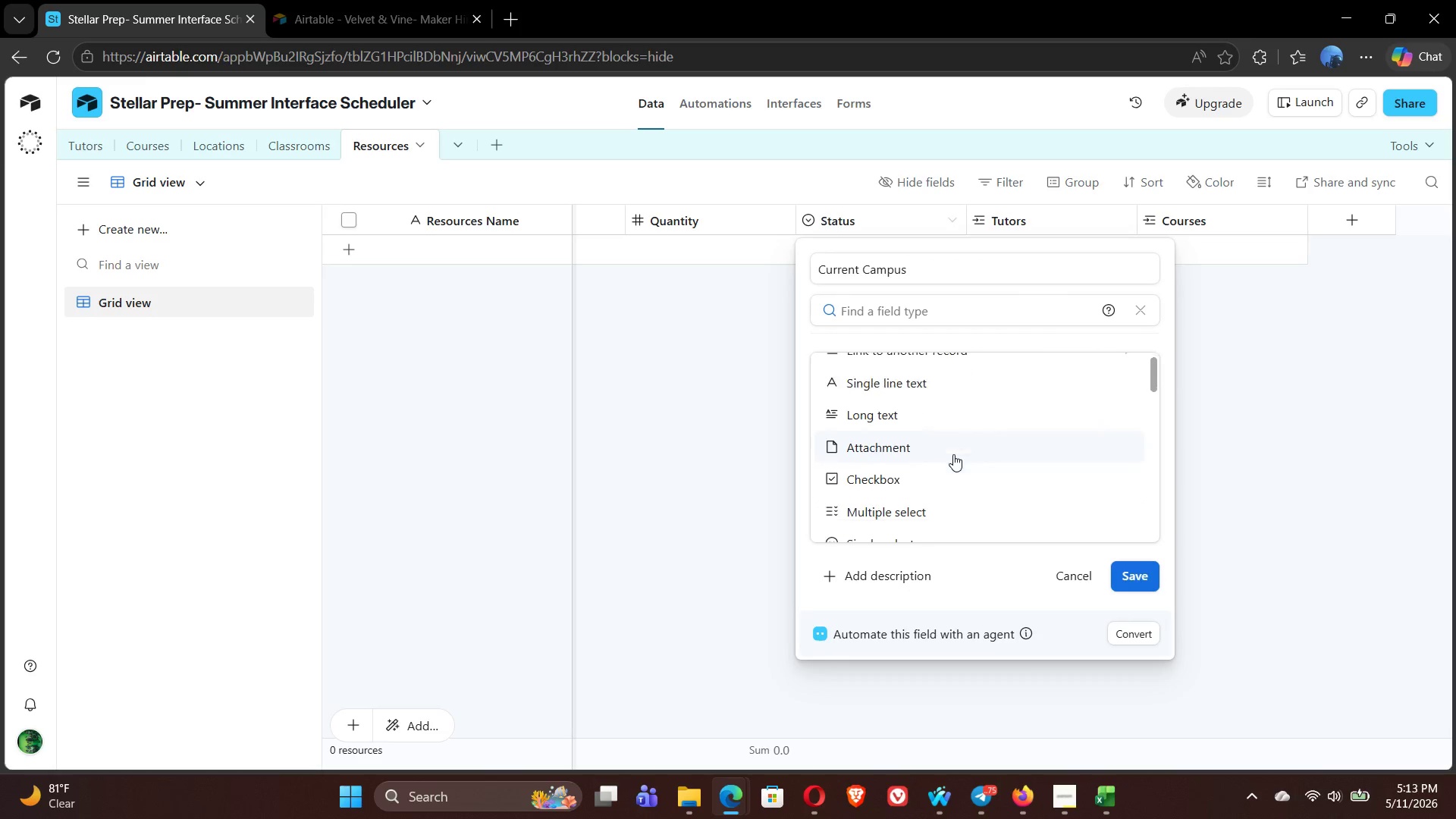 
left_click([906, 491])
 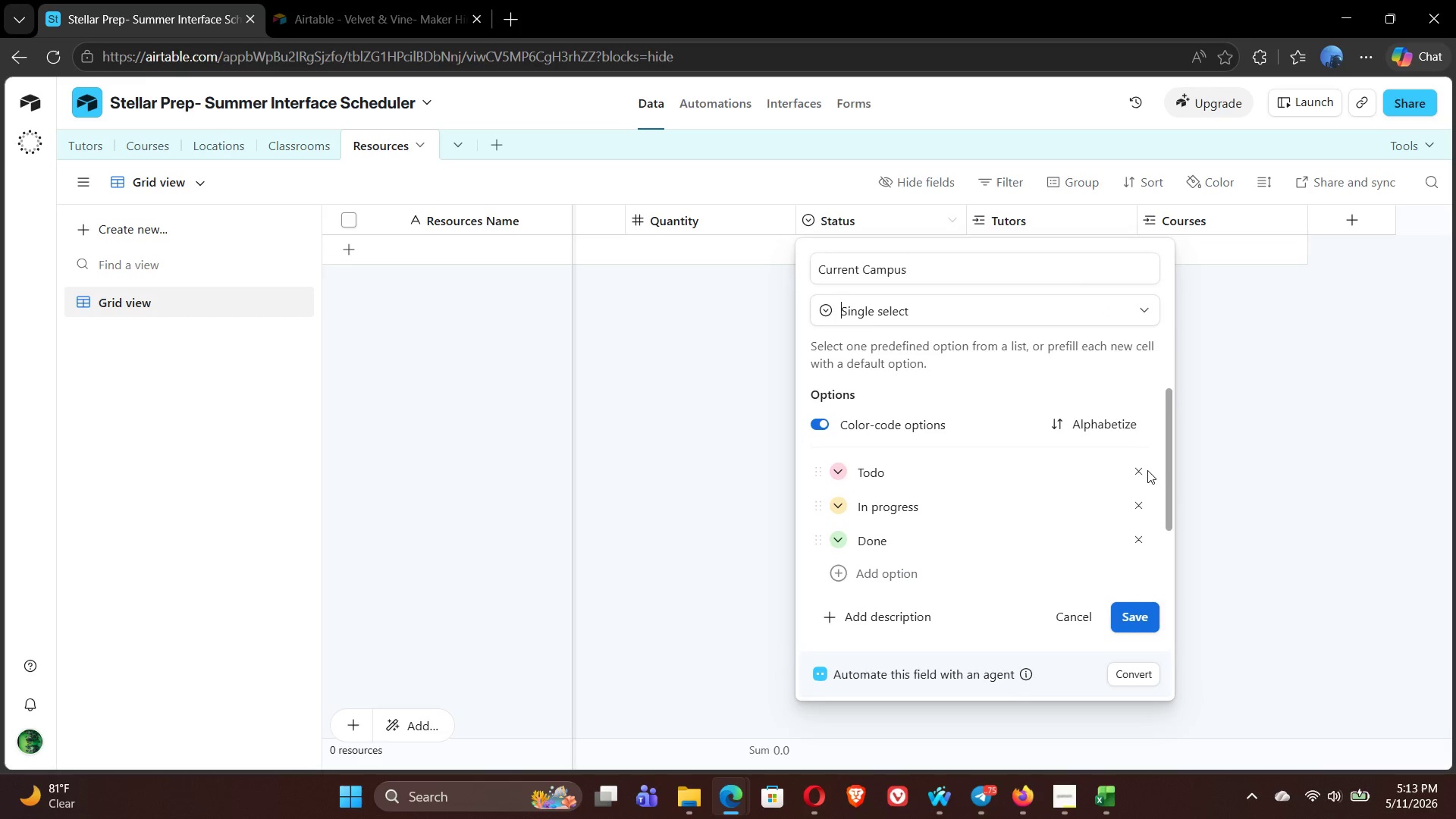 
left_click([1137, 469])
 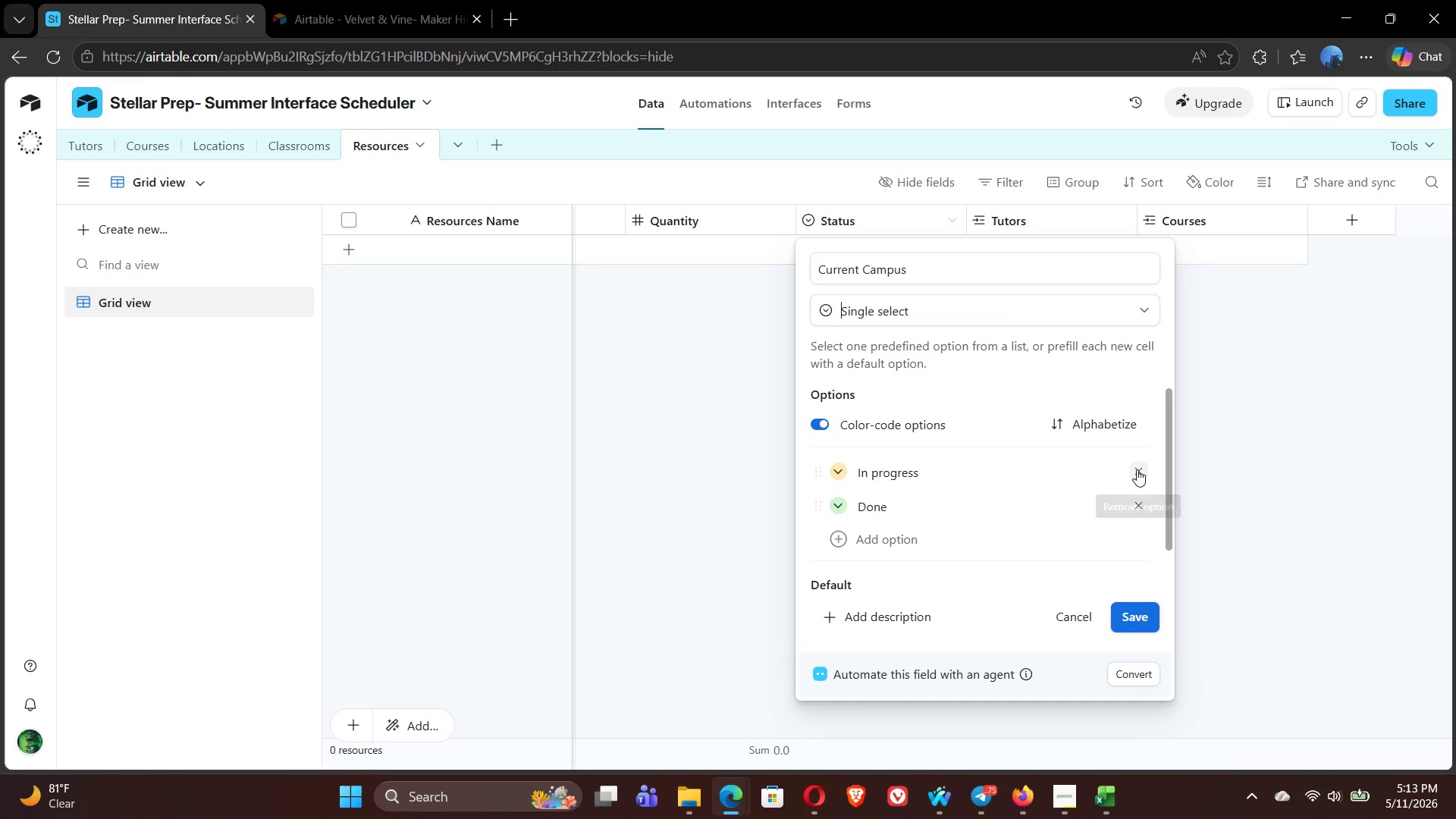 
left_click([1137, 469])
 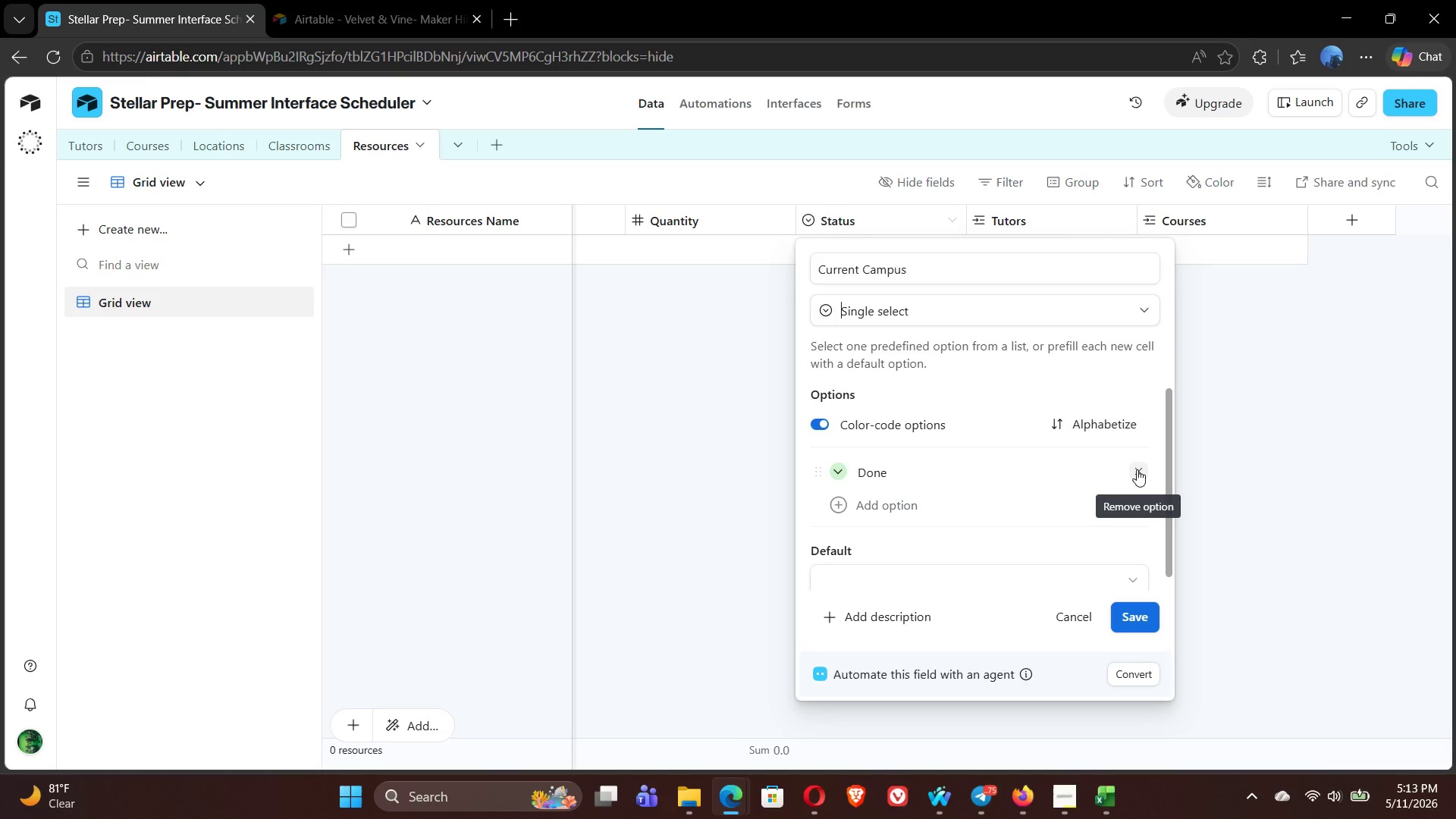 
left_click([1137, 469])
 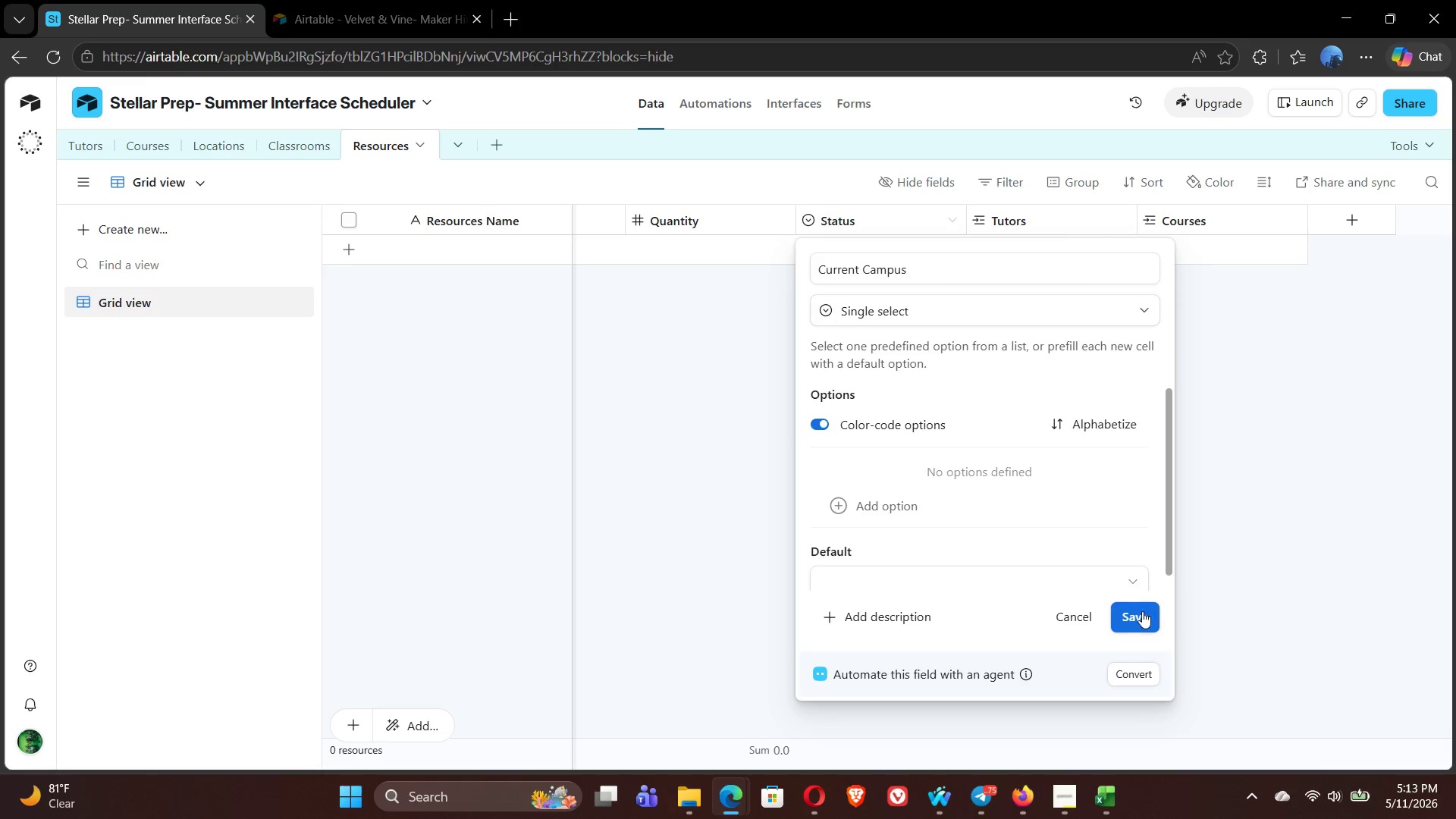 
left_click([1139, 613])
 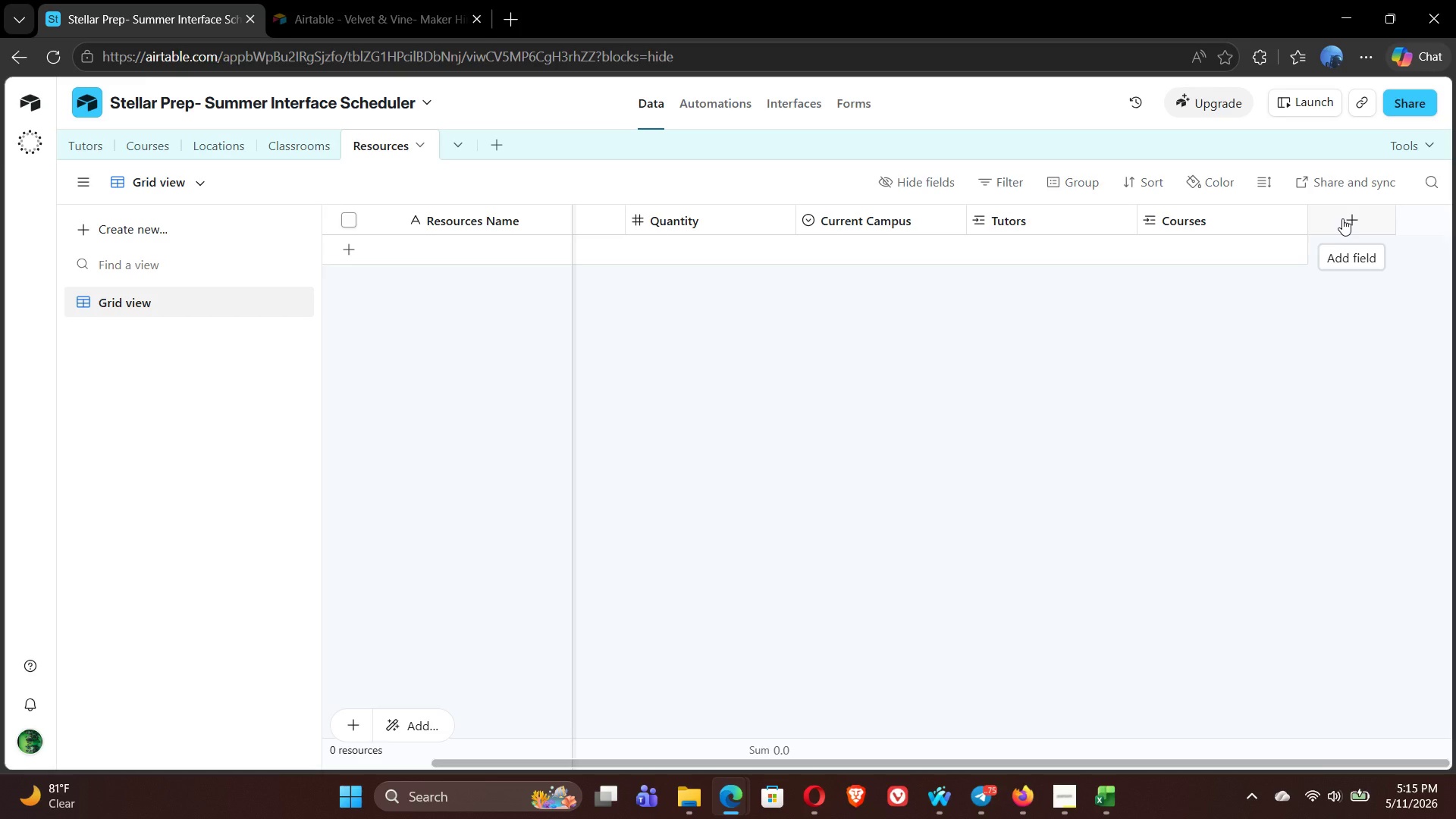 
wait(75.2)
 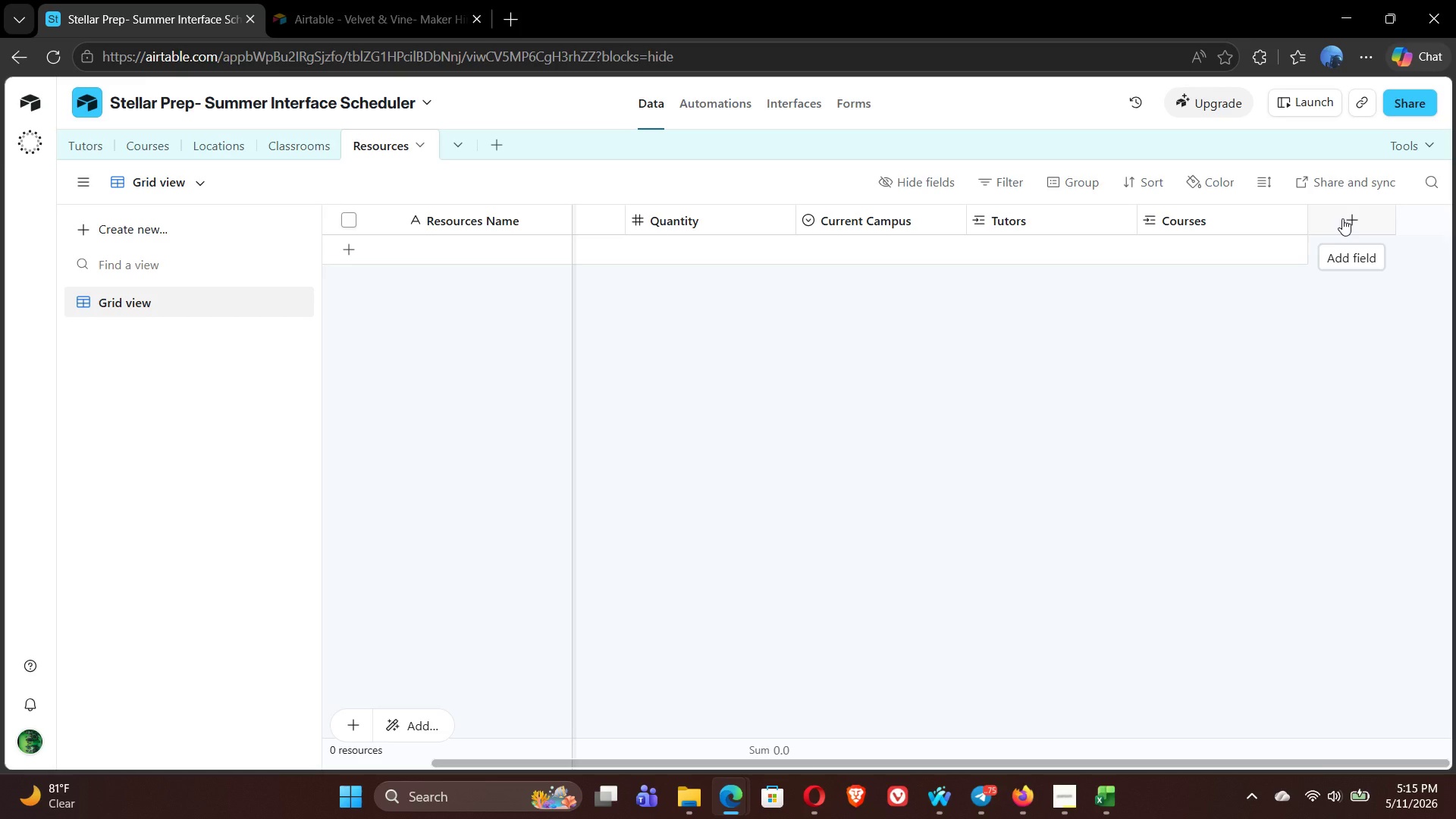 
left_click([1342, 218])
 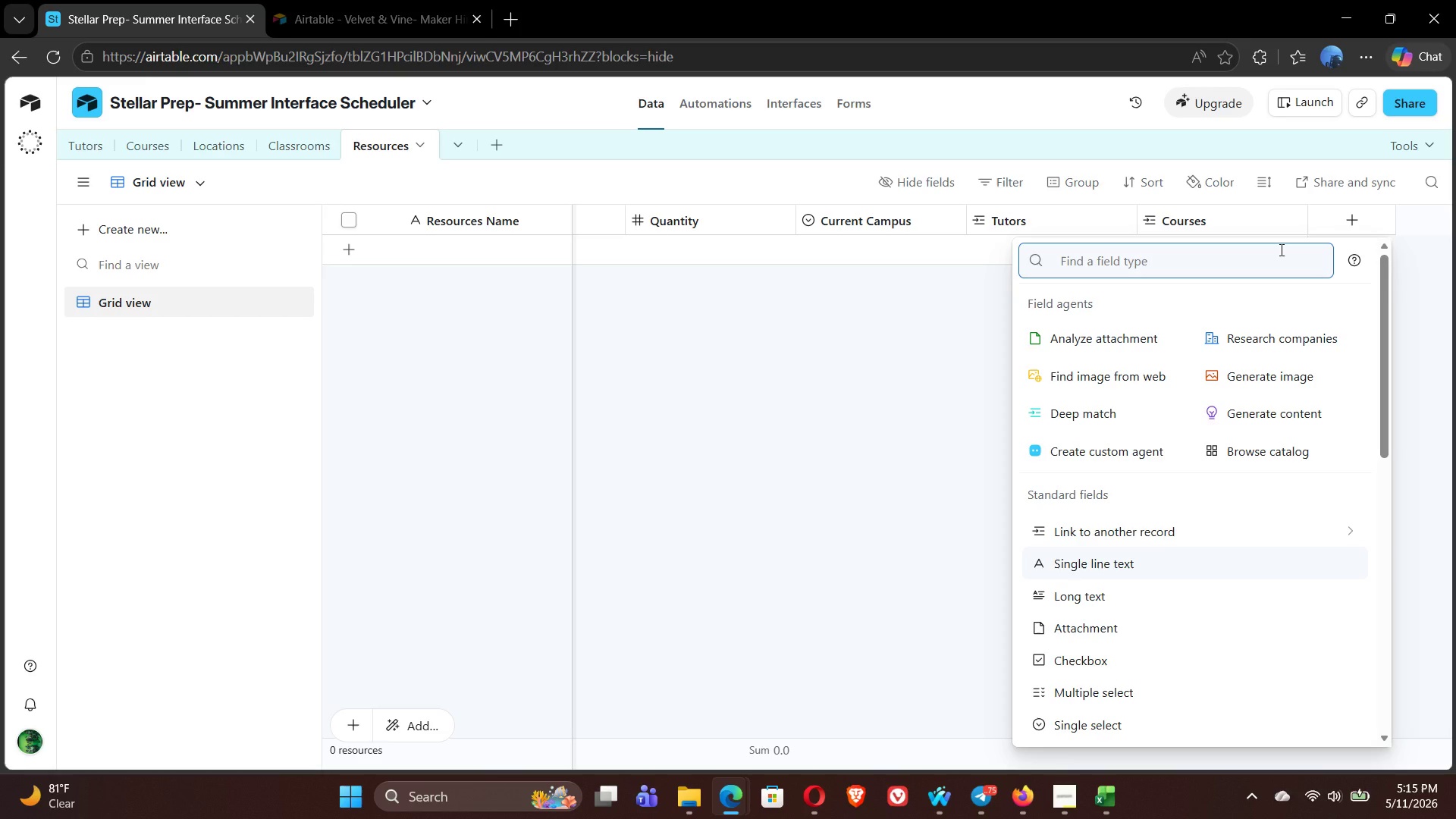 
type(sing)
 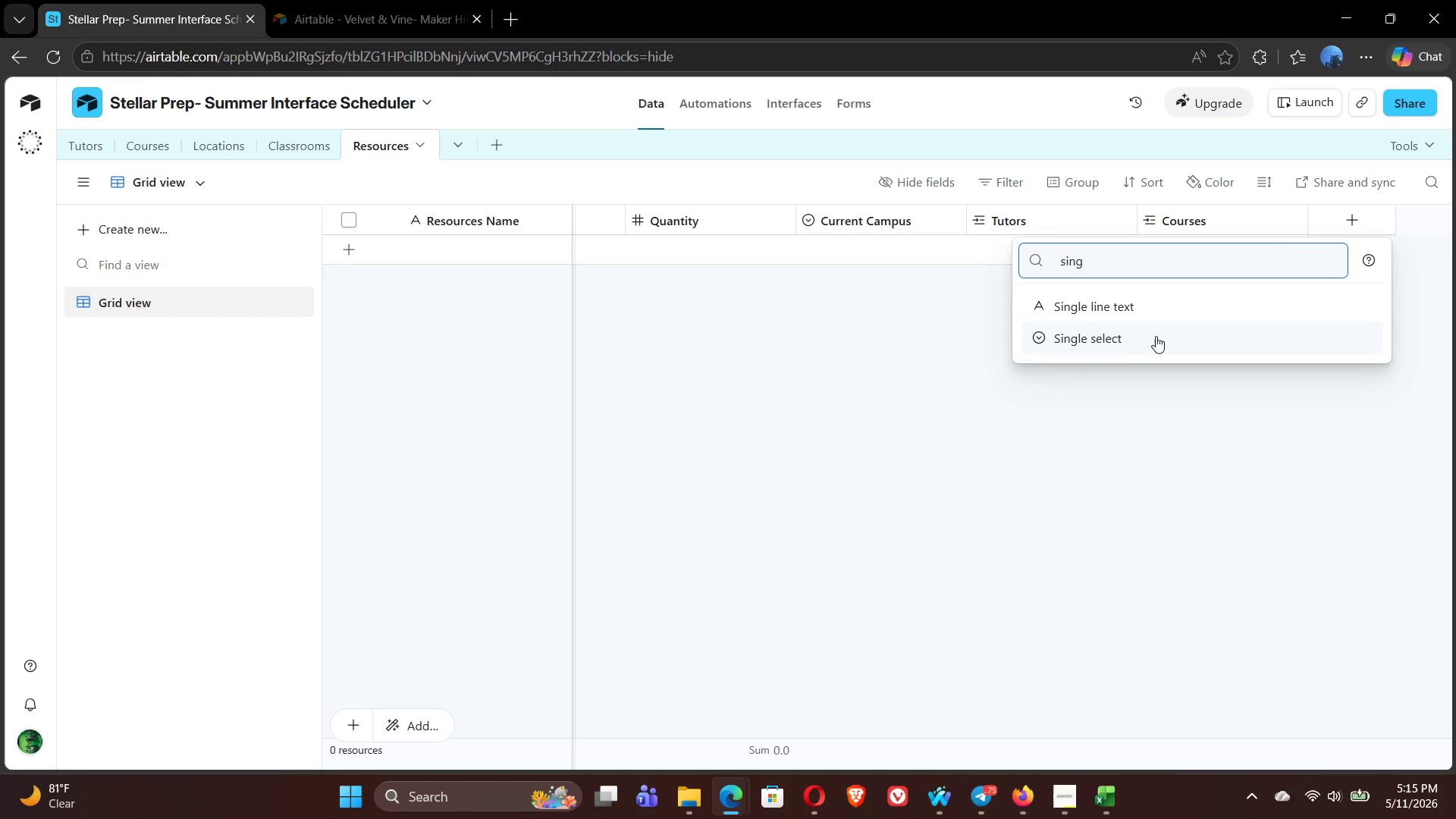 
left_click([1149, 340])
 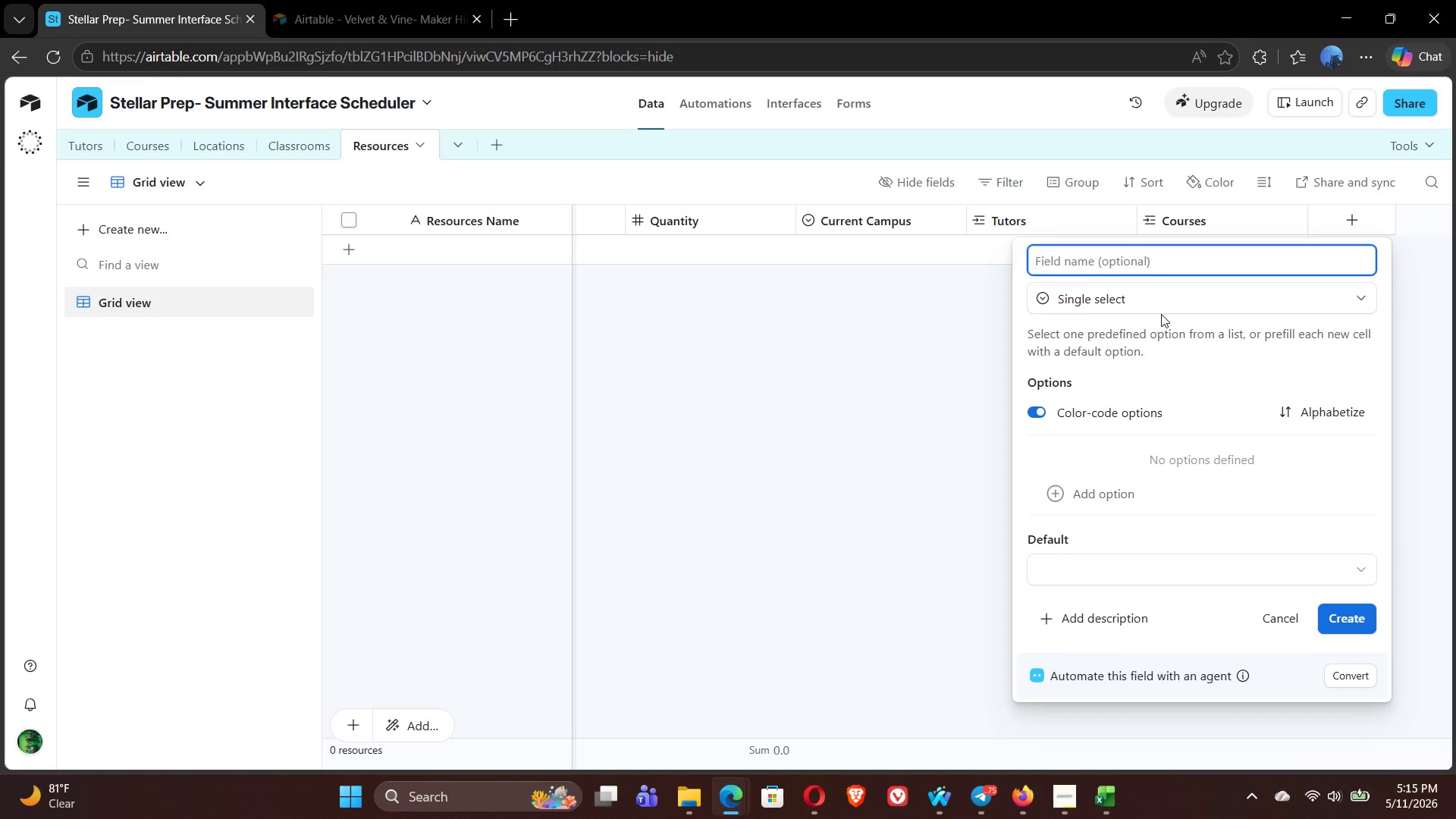 
type(Cod)
key(Backspace)
type(ndition)
 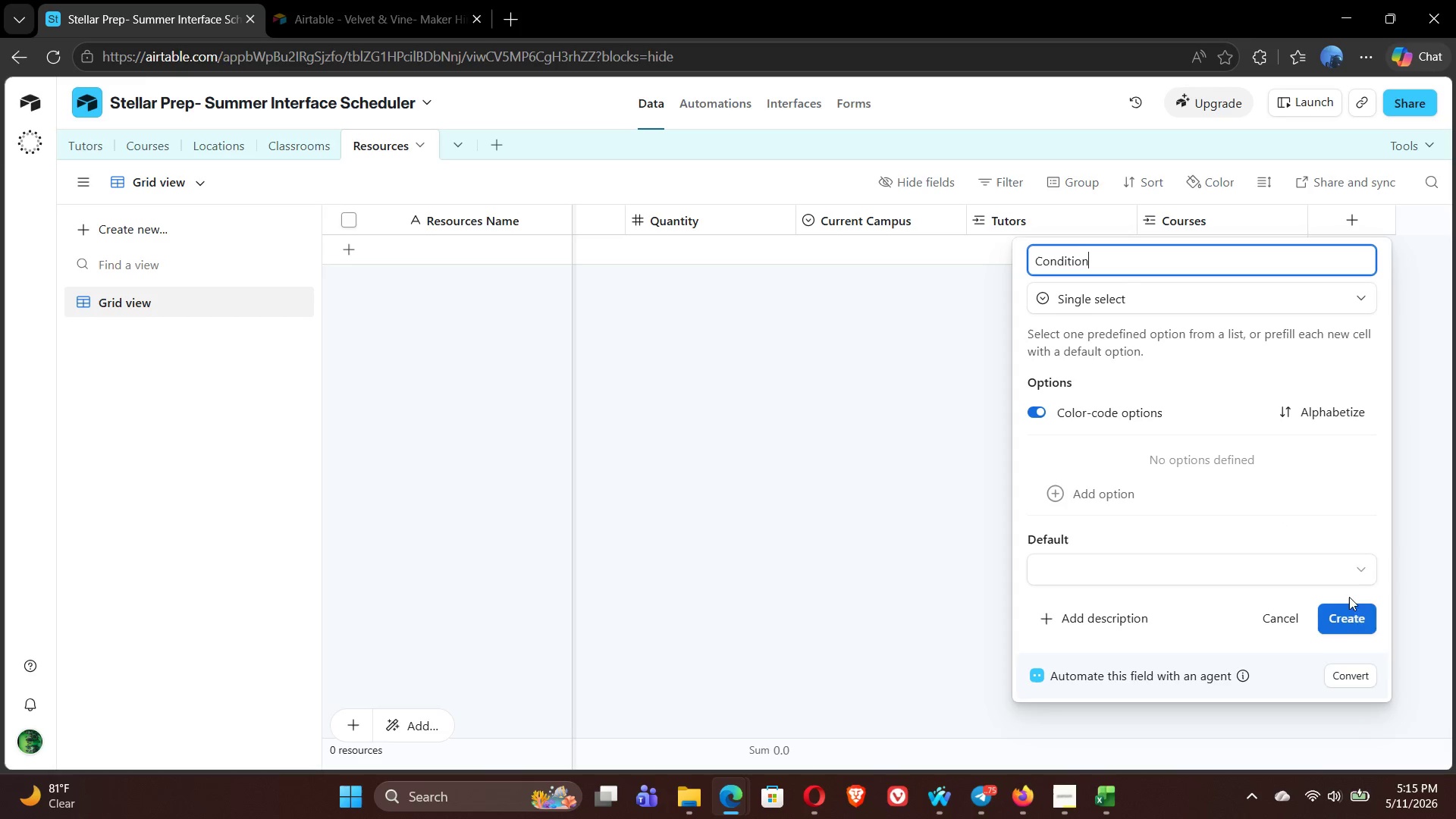 
left_click([1353, 621])
 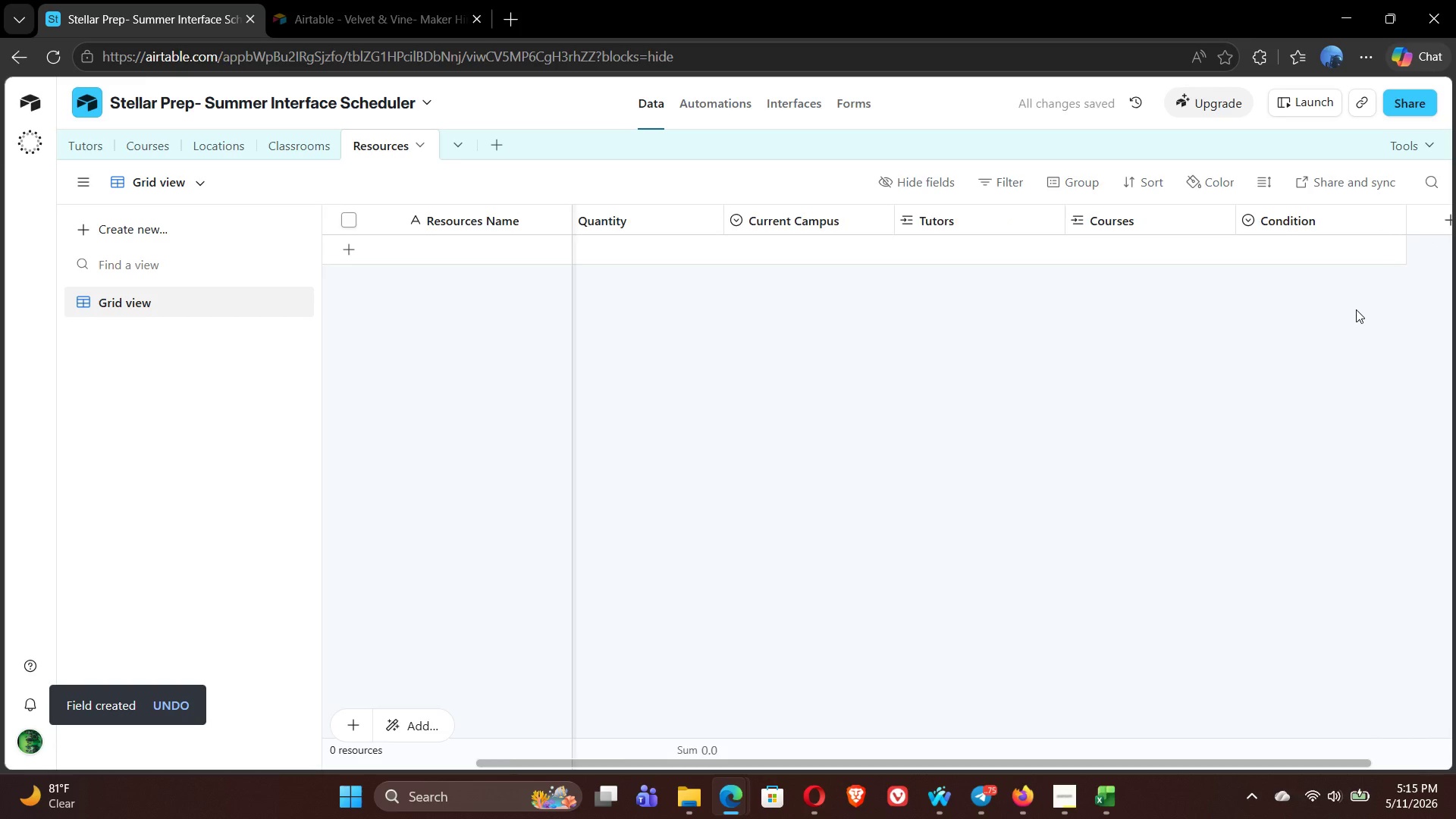 
left_click([1389, 218])
 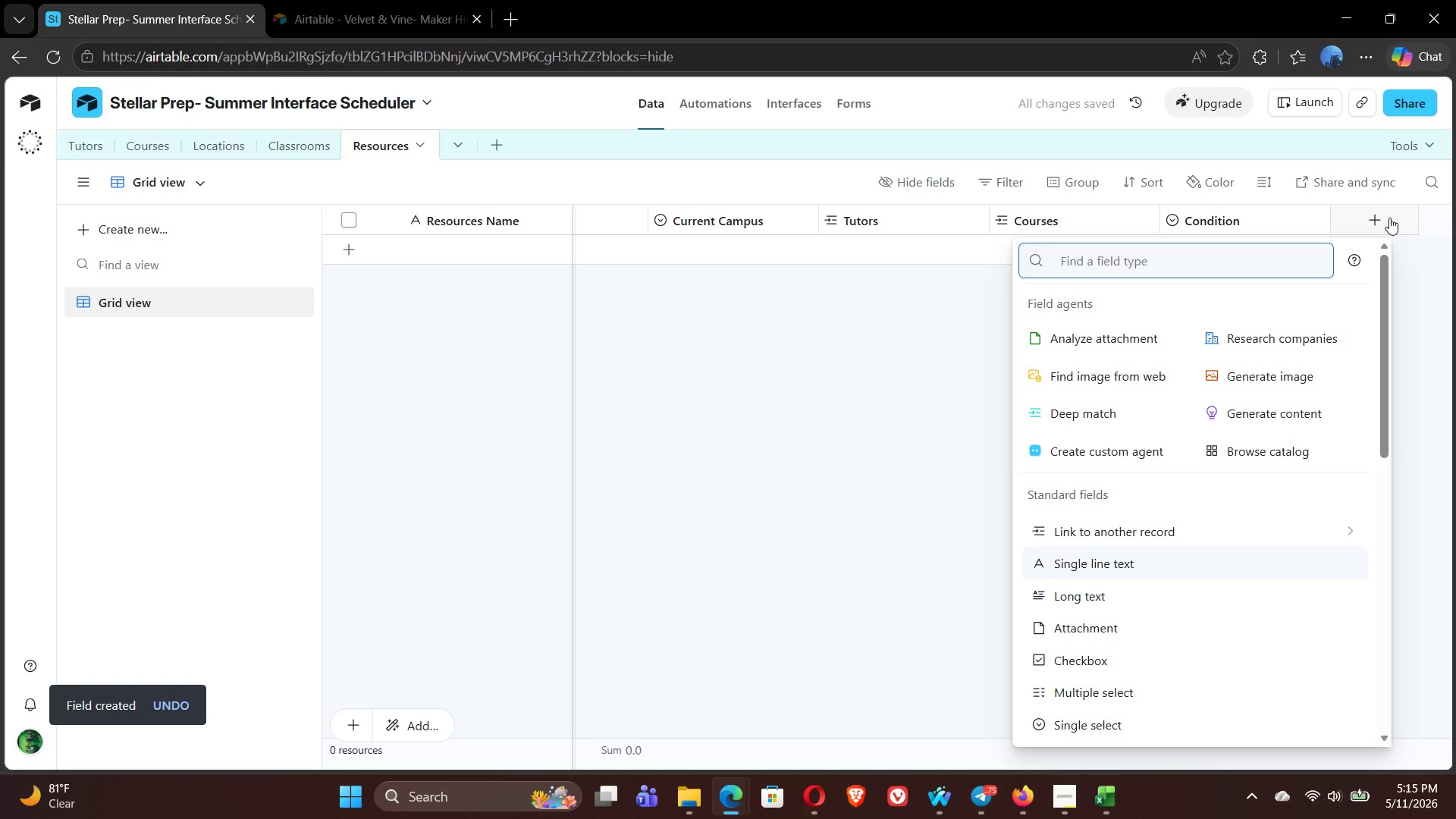 
type(check)
 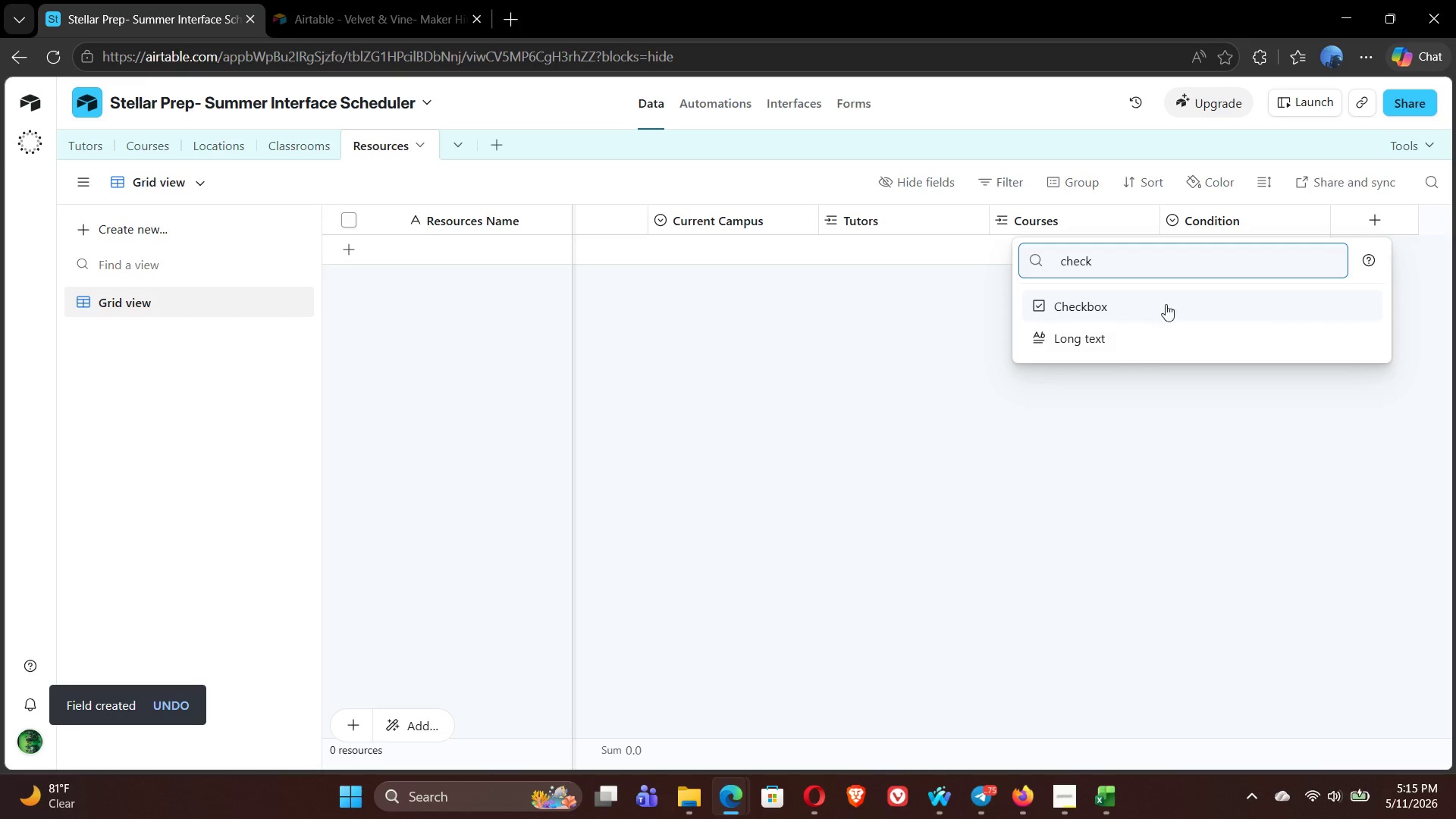 
left_click([1148, 312])
 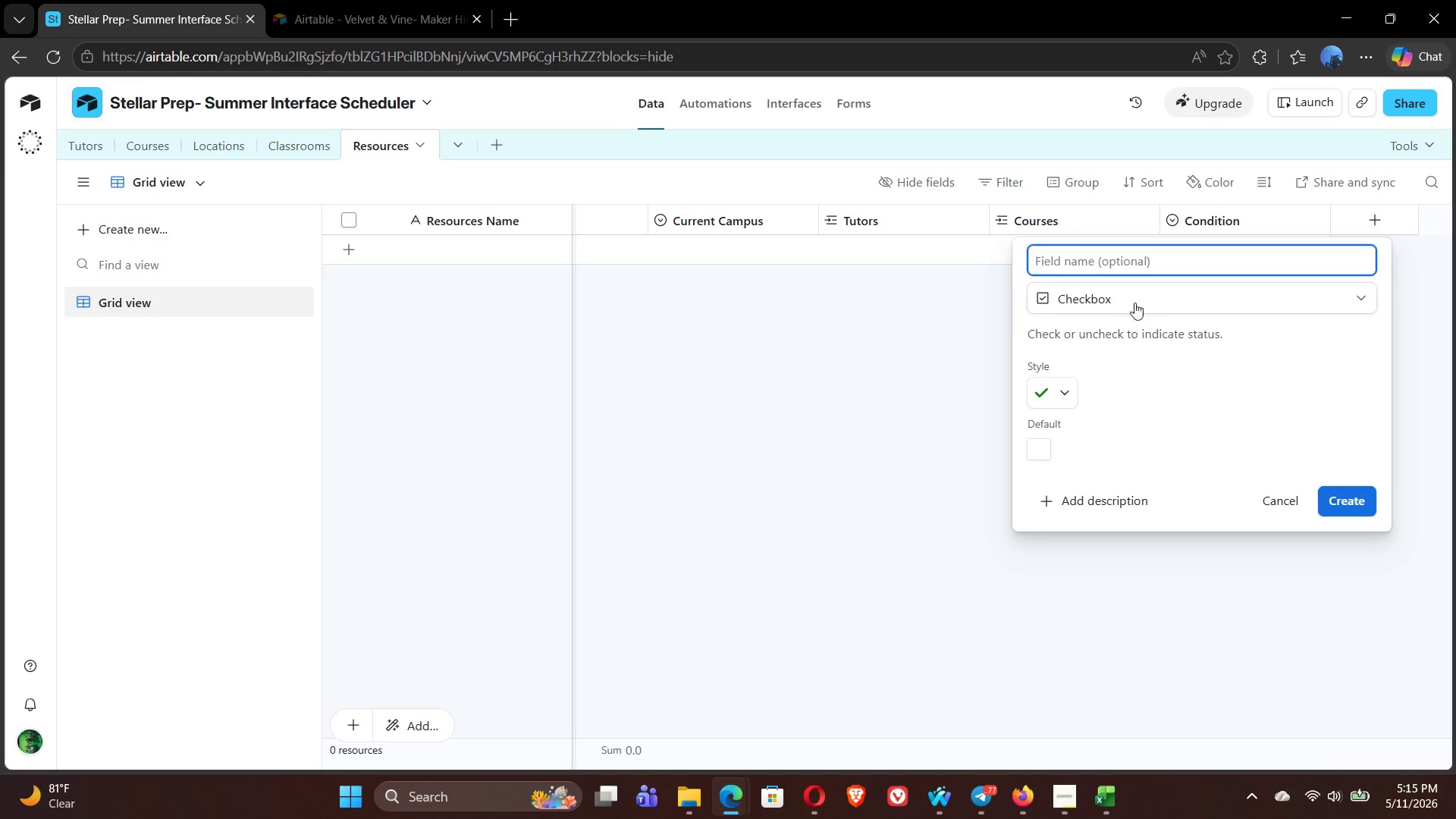 
left_click([1084, 261])
 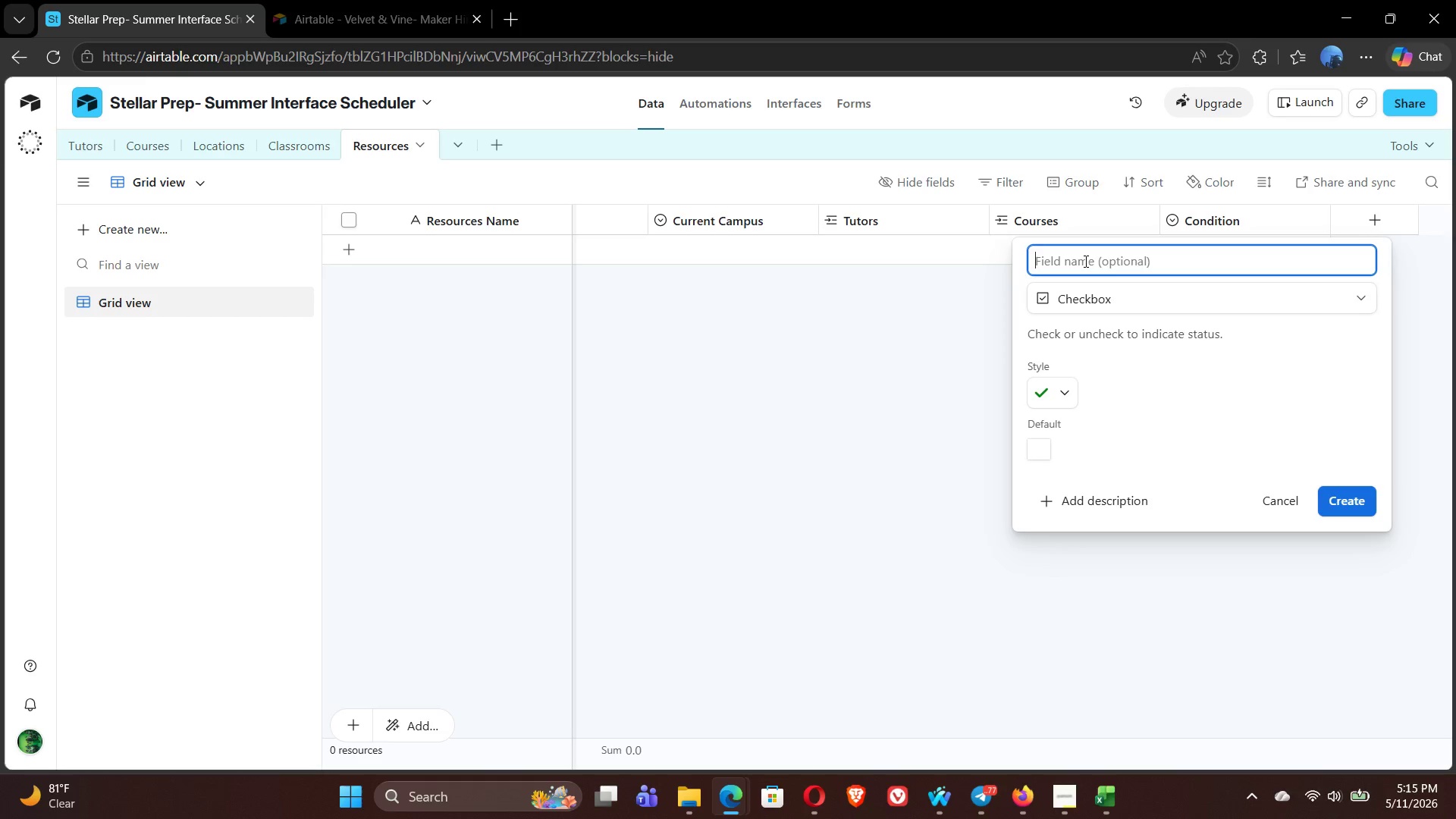 
type(Transport Available)
 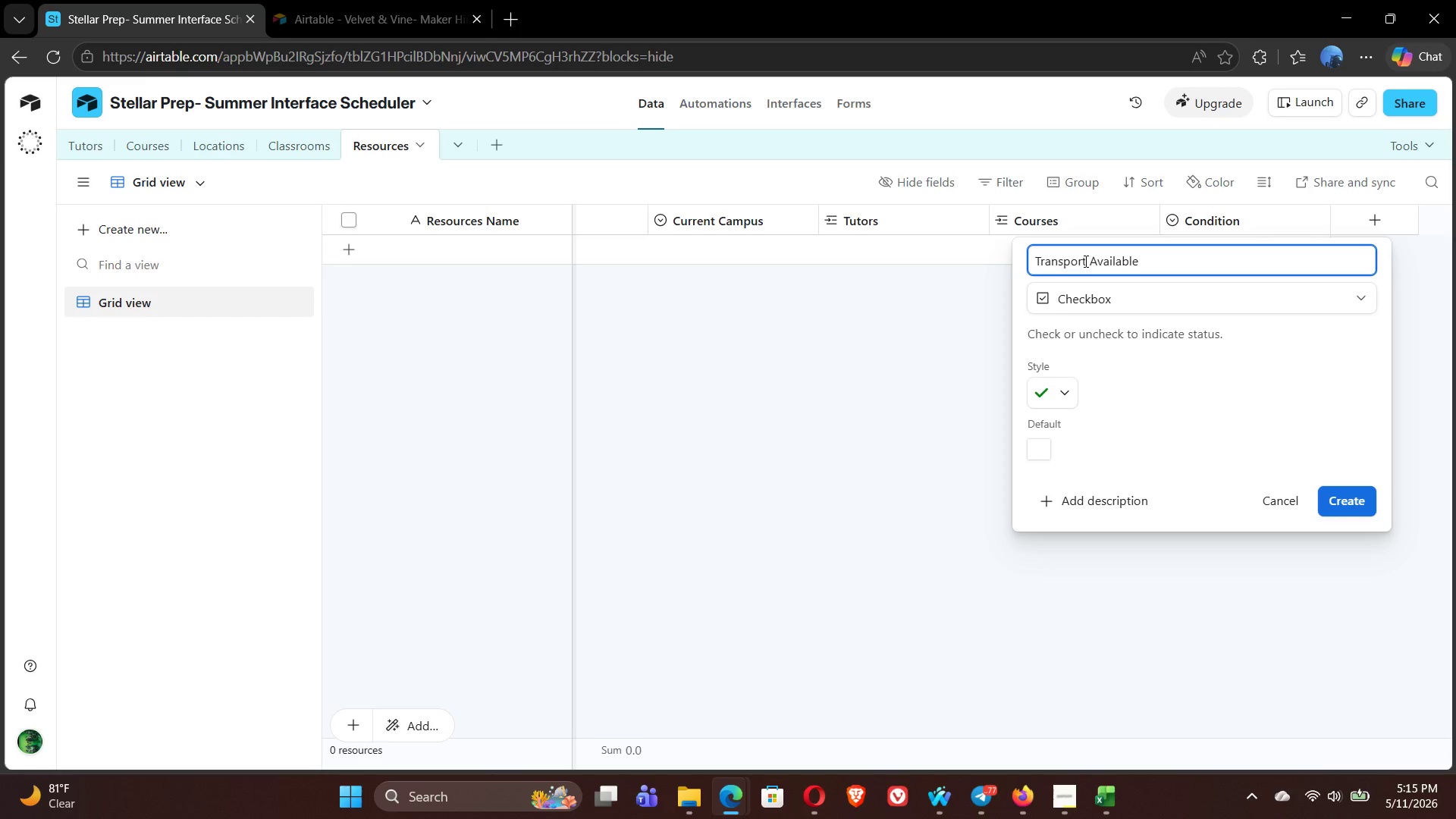 
left_click([1353, 502])
 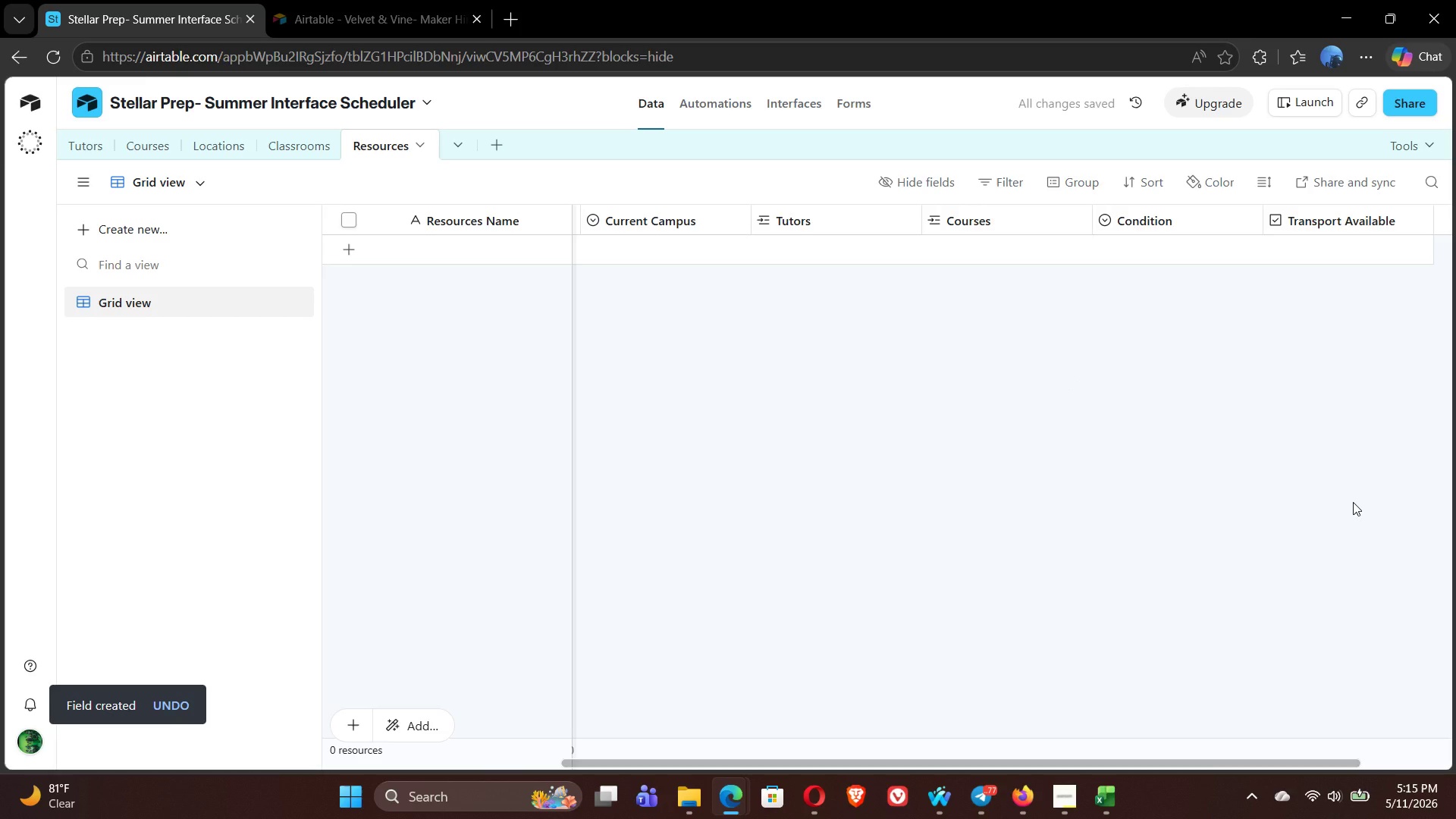 
wait(8.22)
 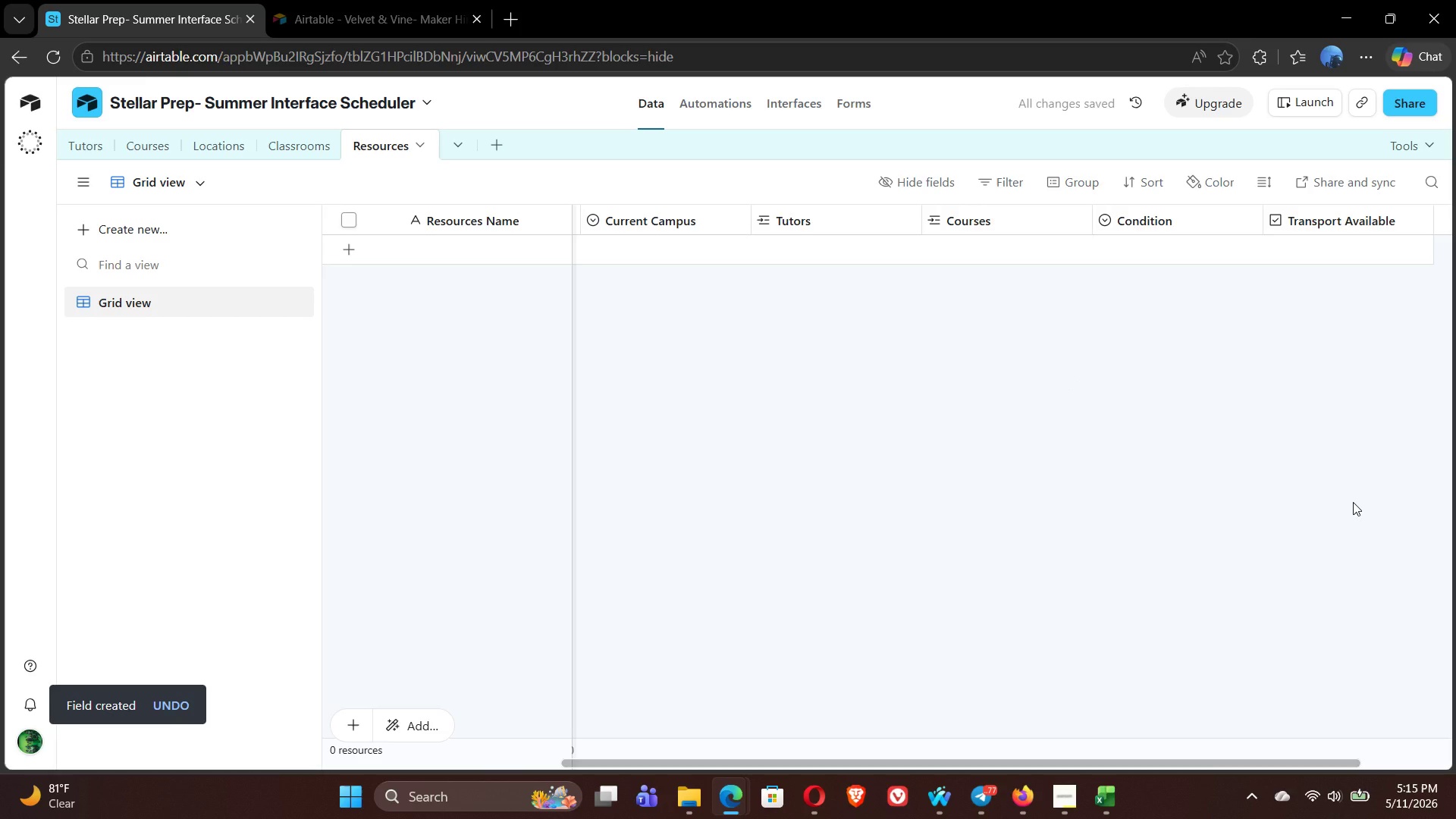 
double_click([660, 221])
 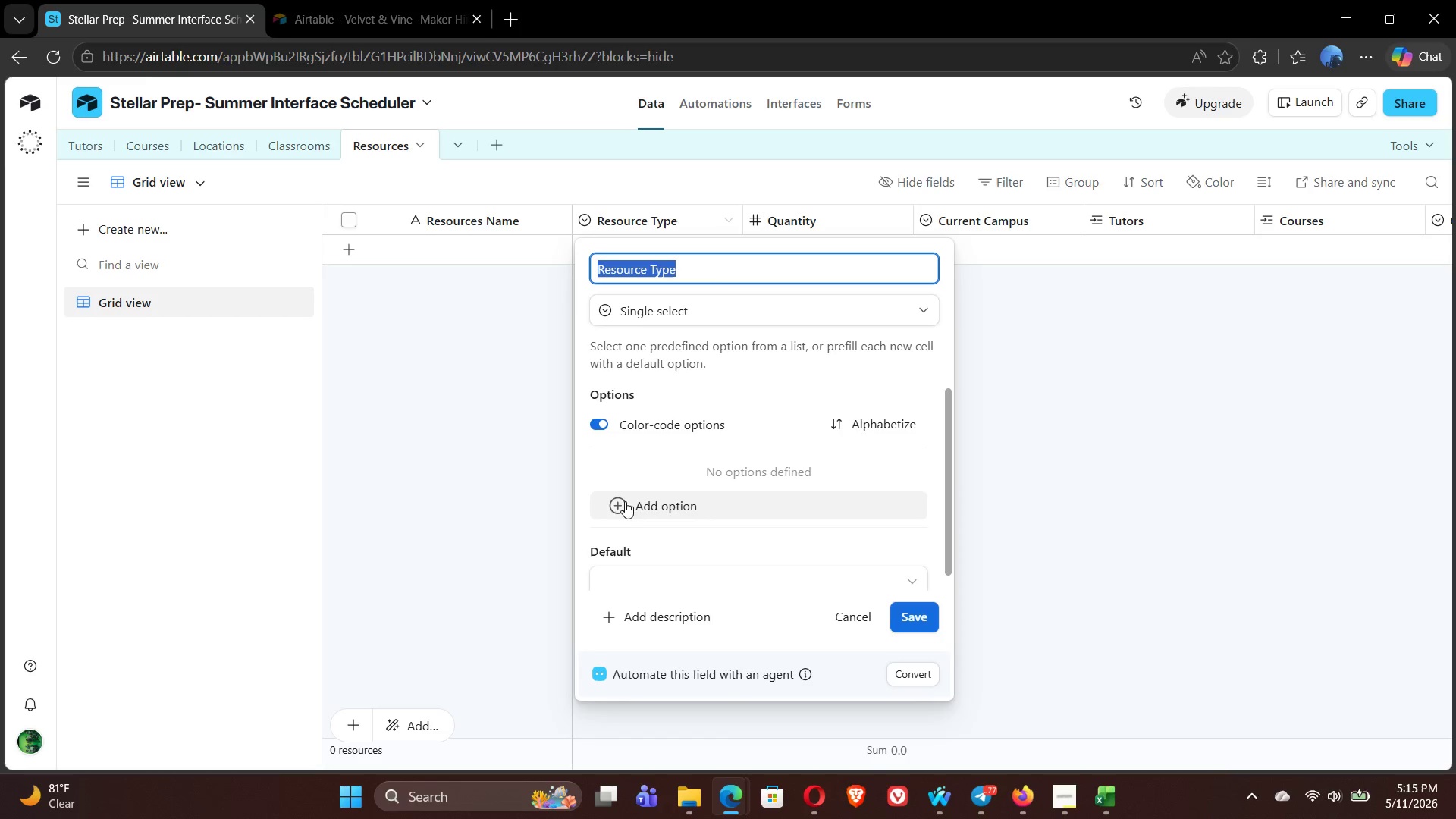 
left_click([620, 501])
 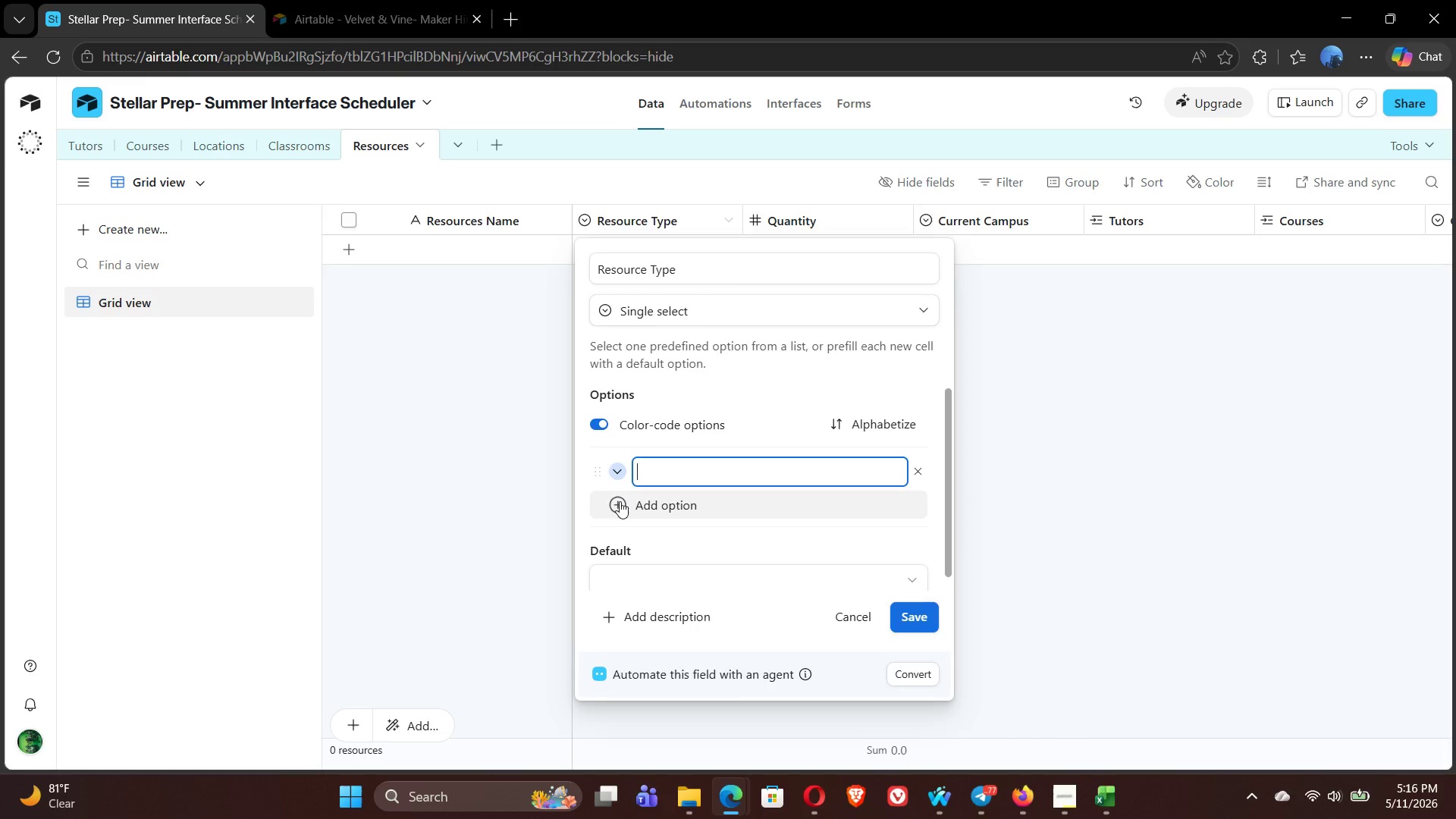 
wait(16.06)
 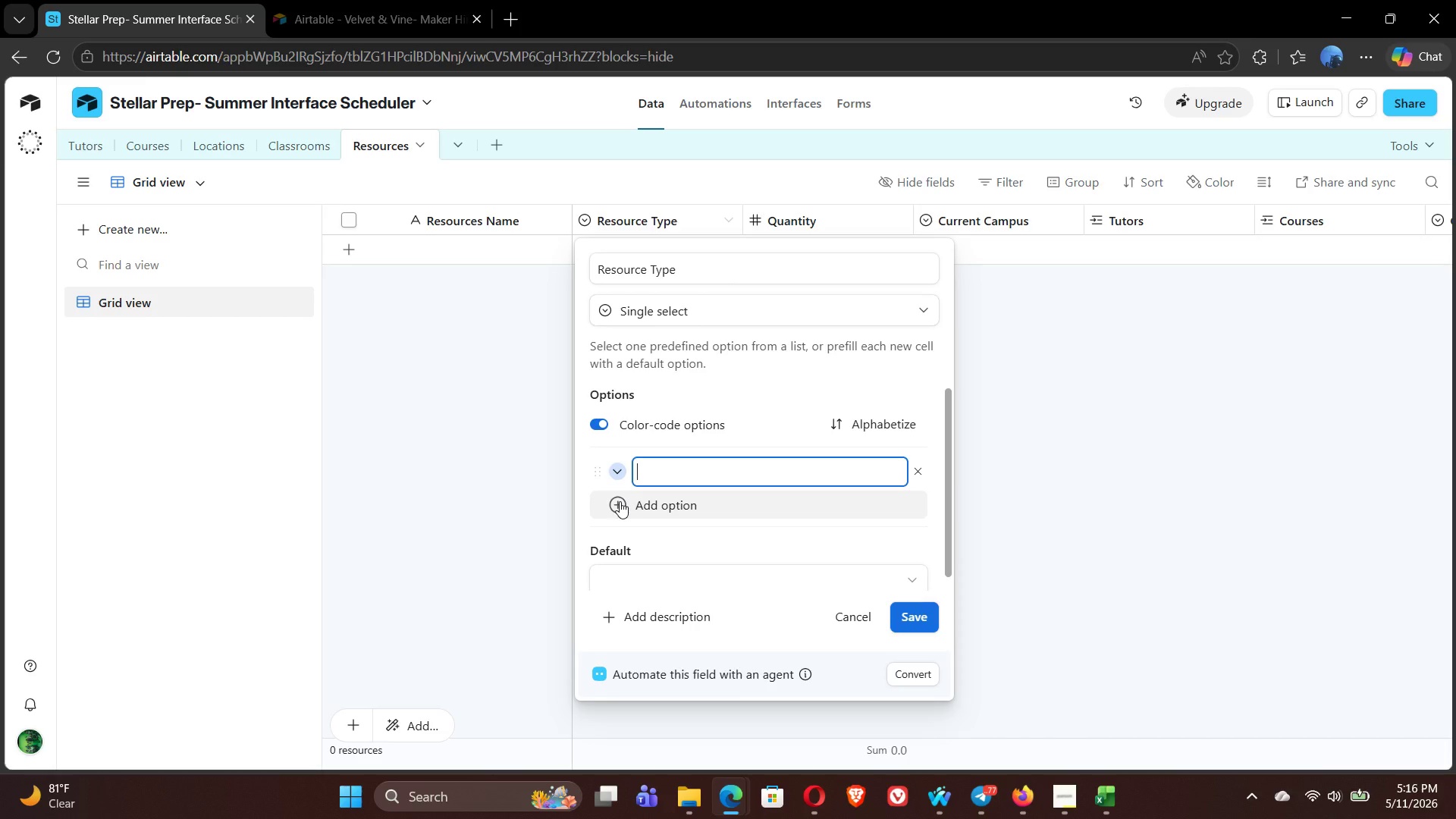 
type(Excellent)
 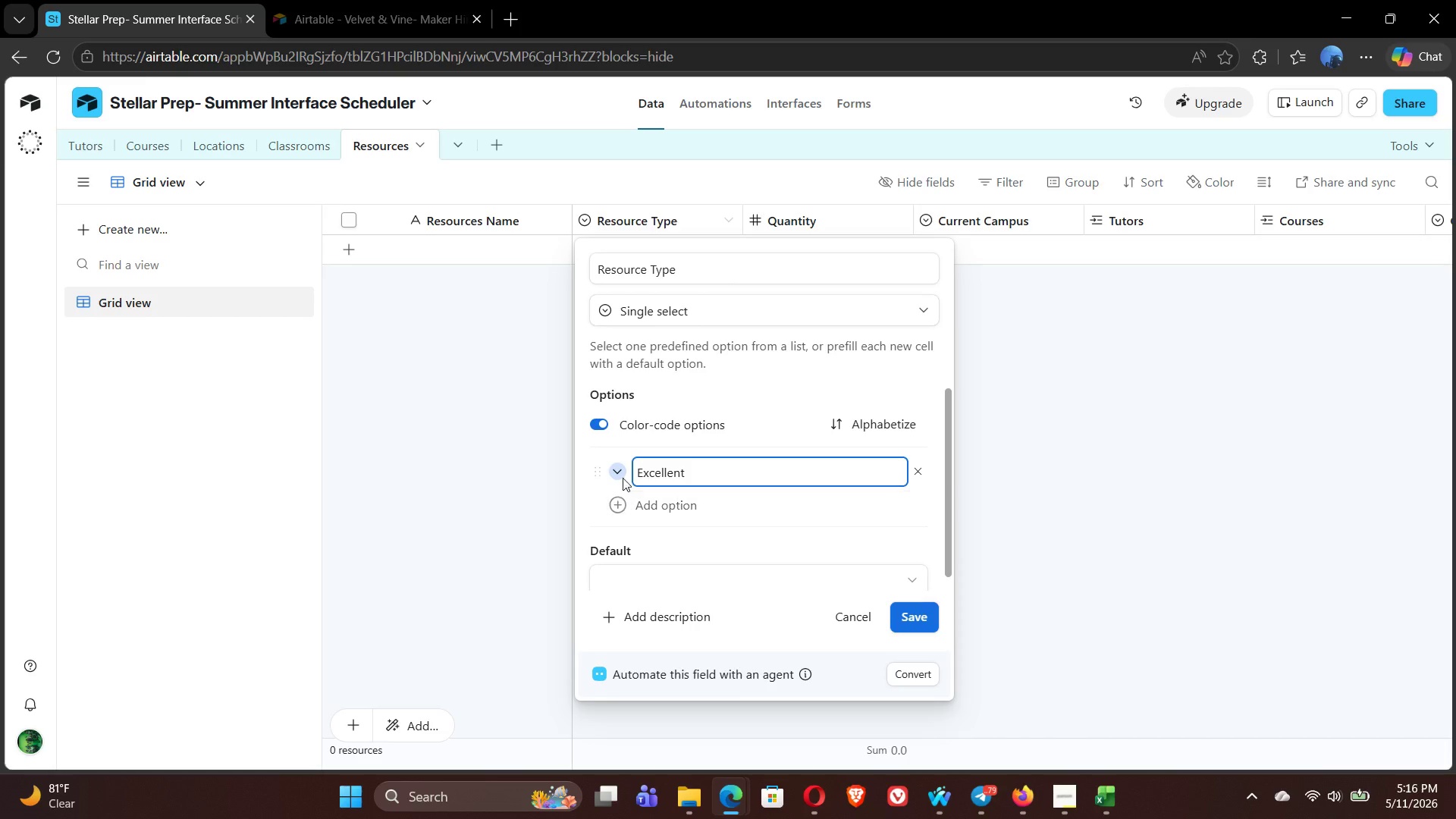 
left_click([617, 469])
 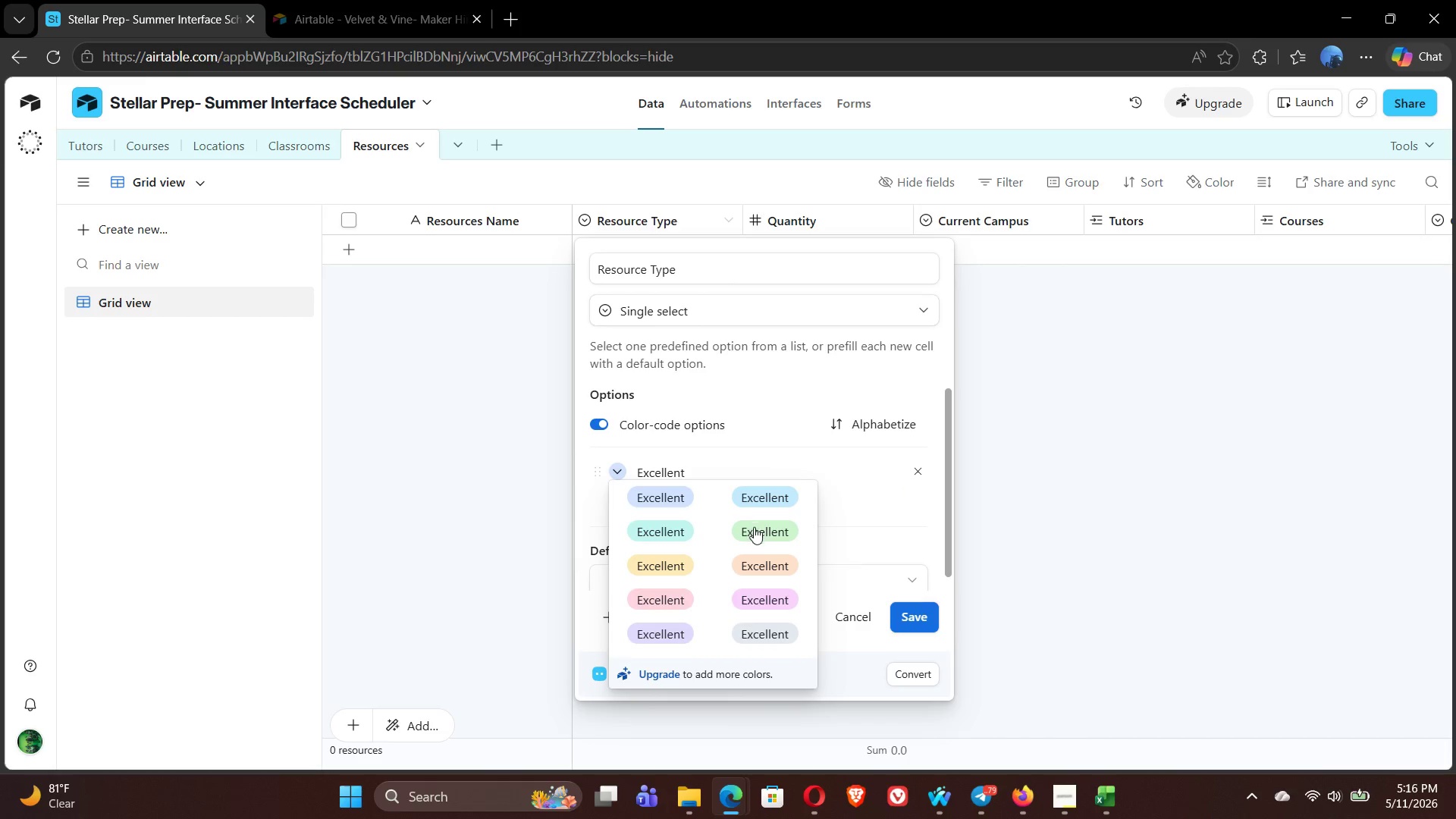 
left_click([758, 531])
 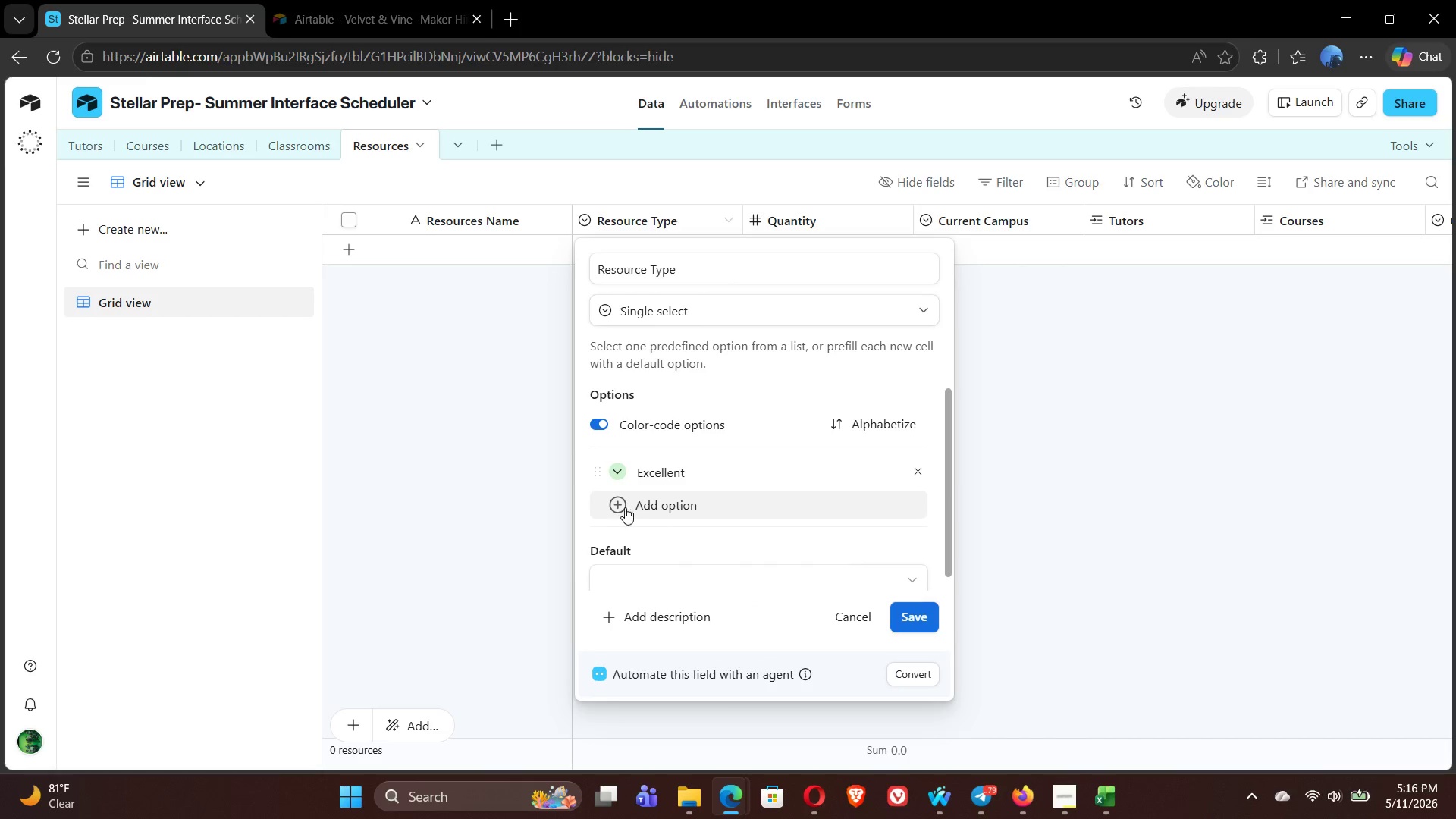 
left_click([616, 504])
 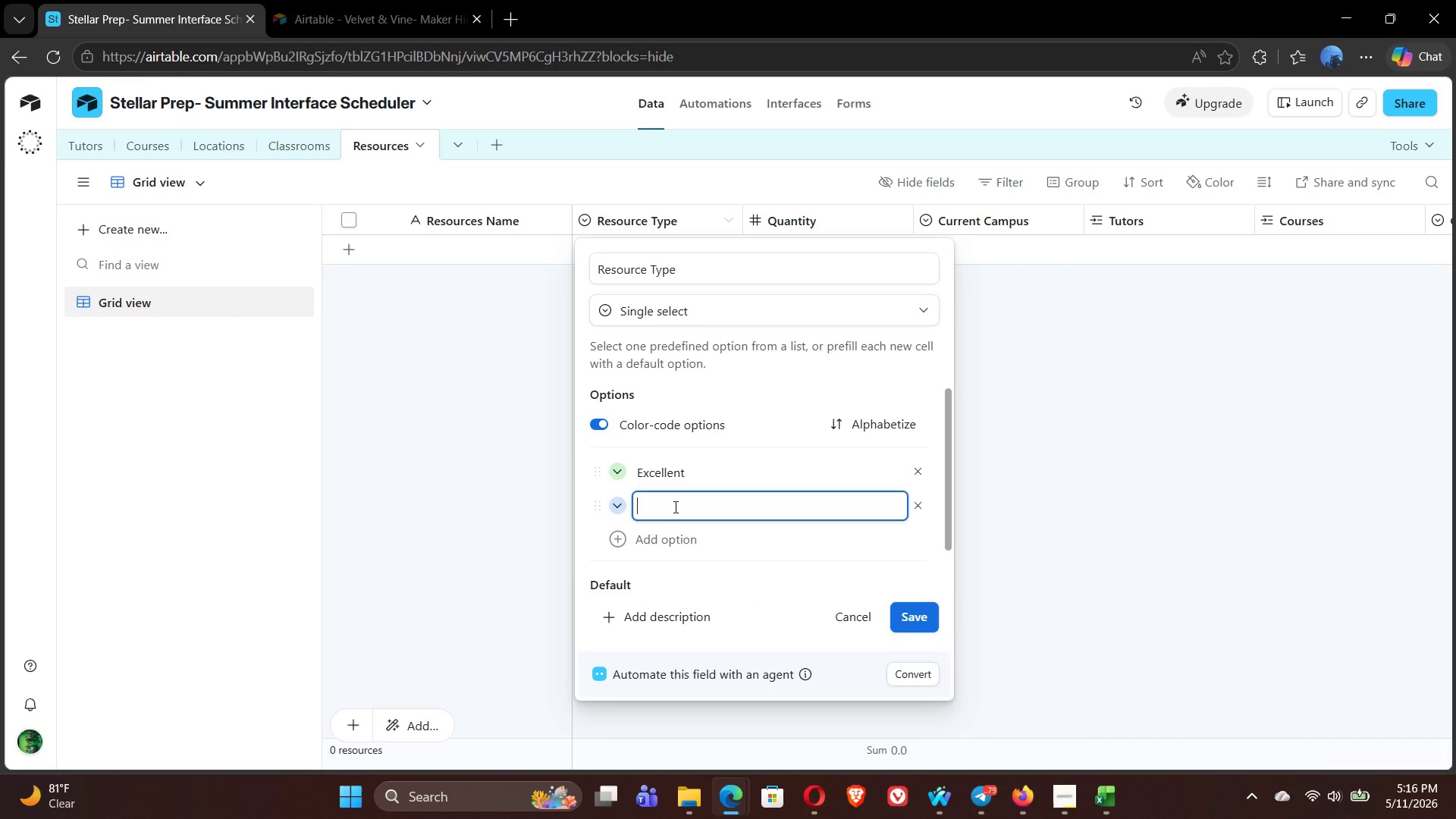 
type(Good)
 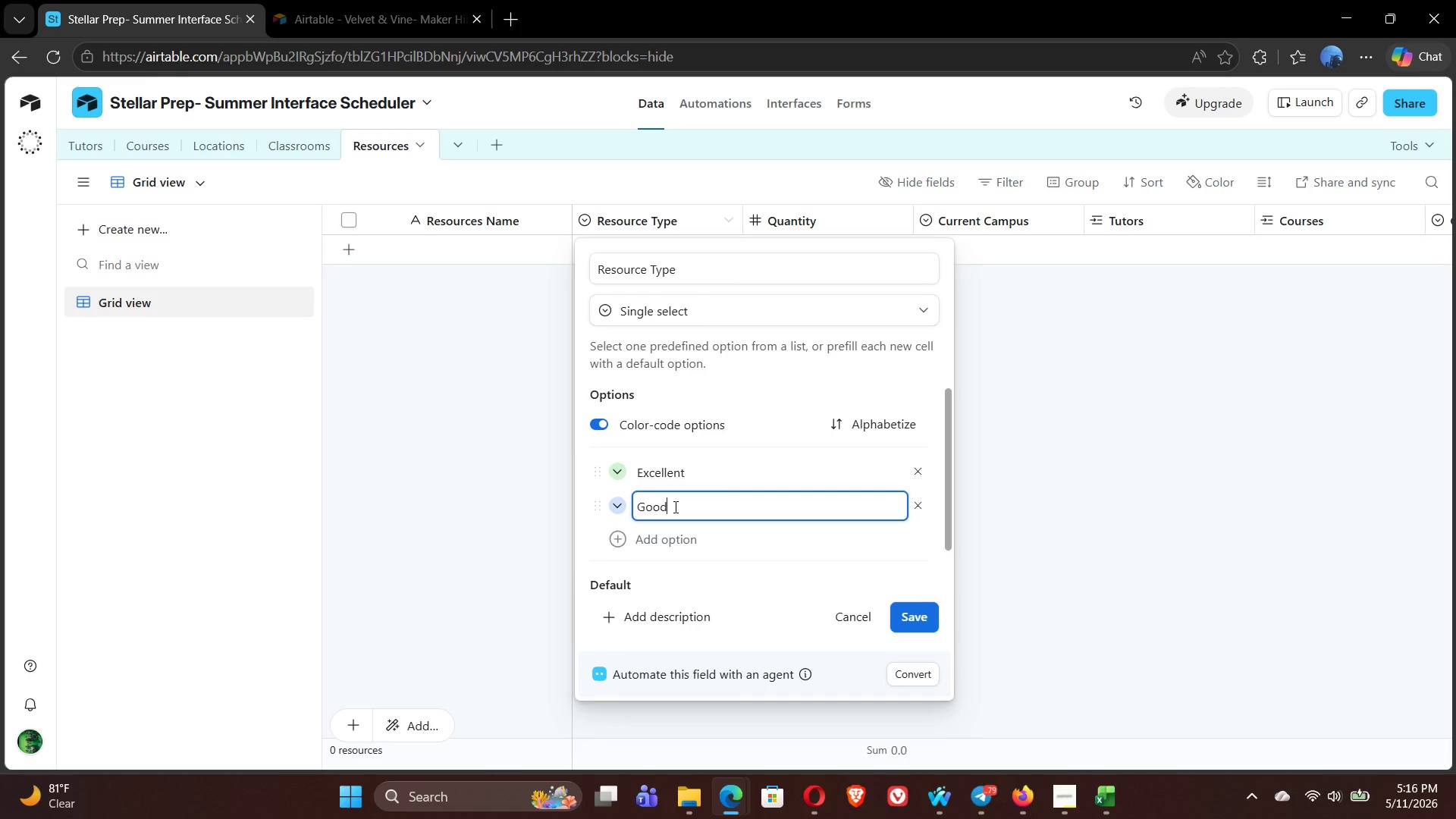 
wait(8.3)
 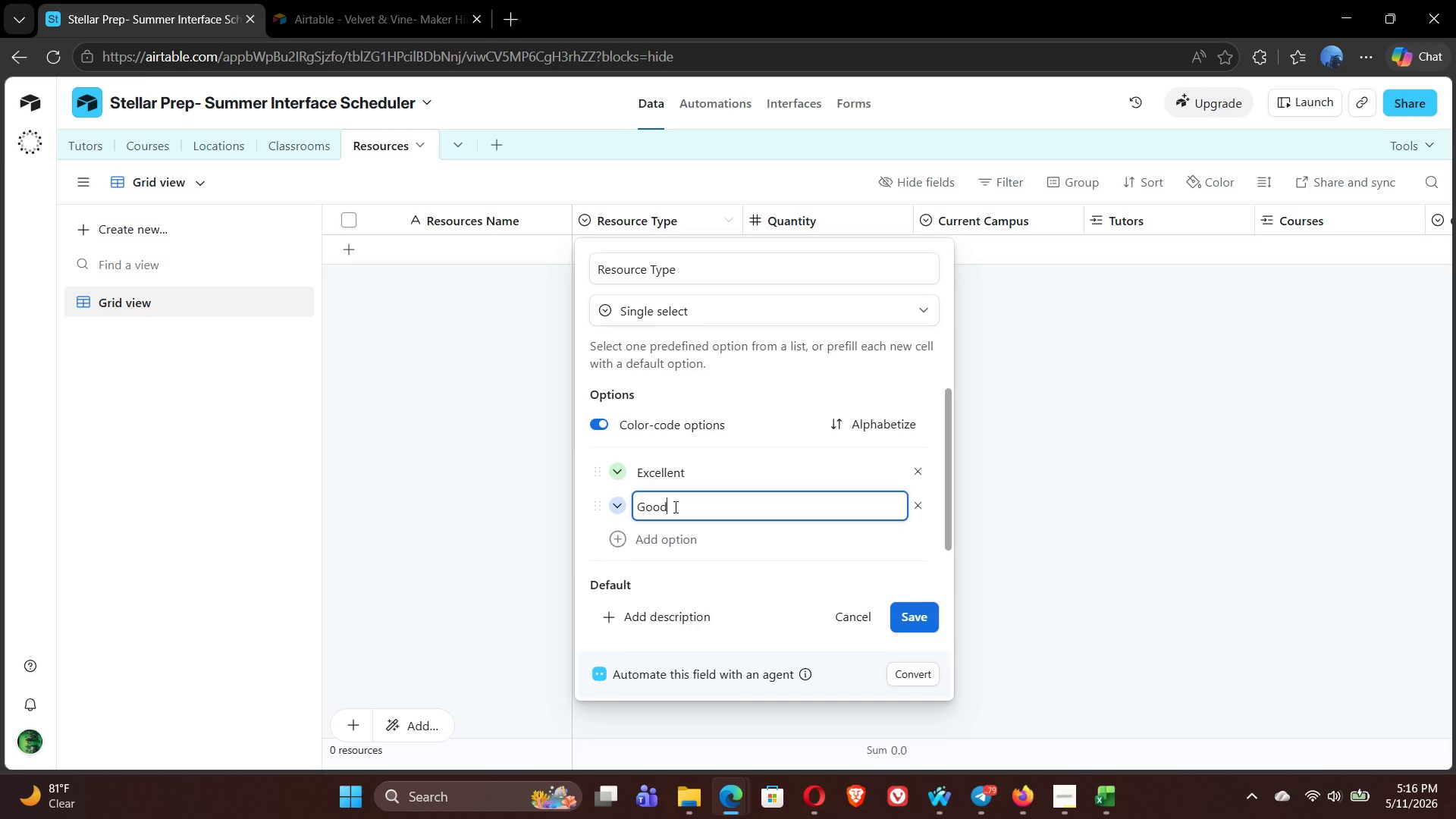 
left_click([612, 539])
 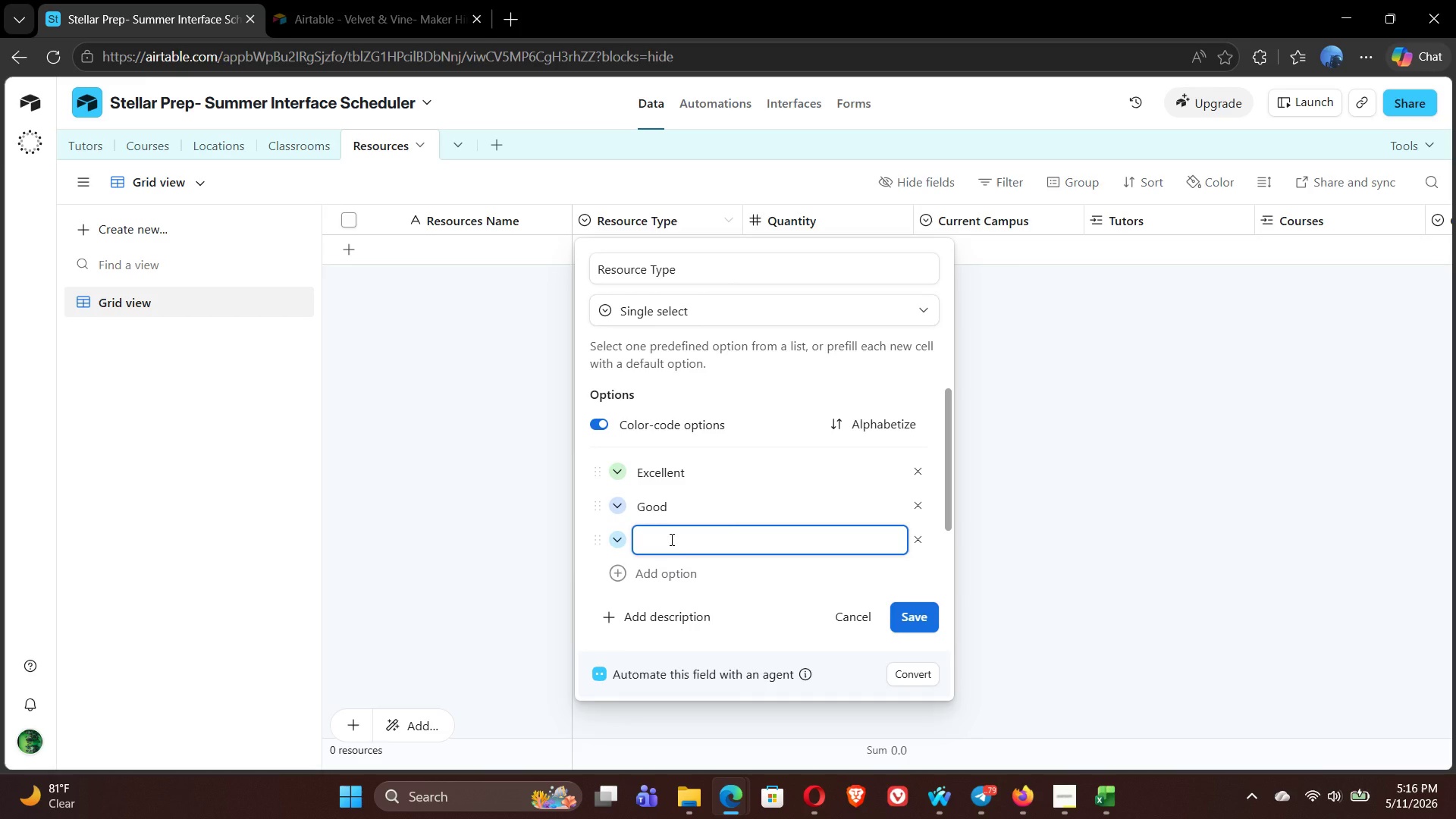 
type(Needs Service)
 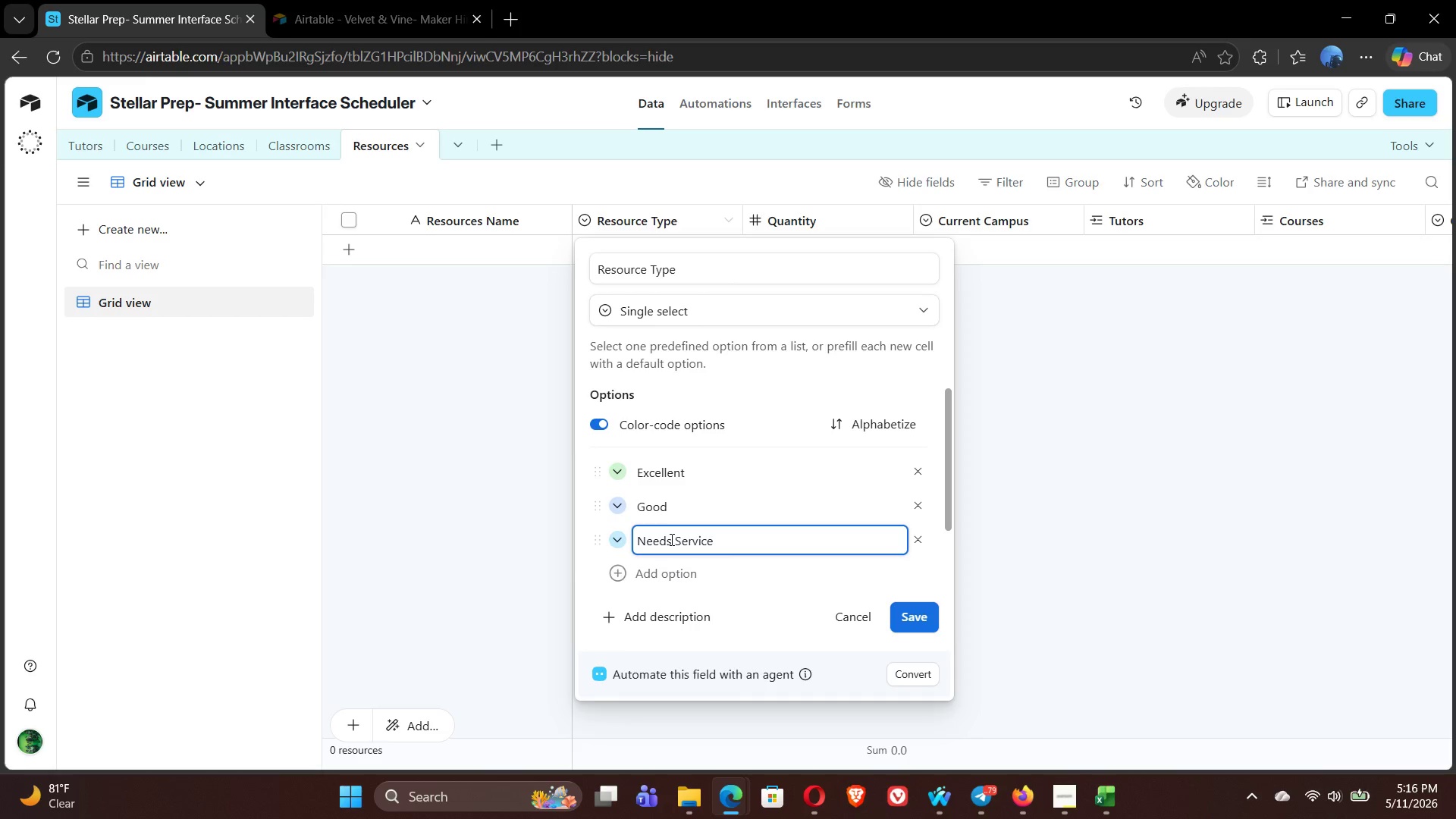 
left_click([611, 542])
 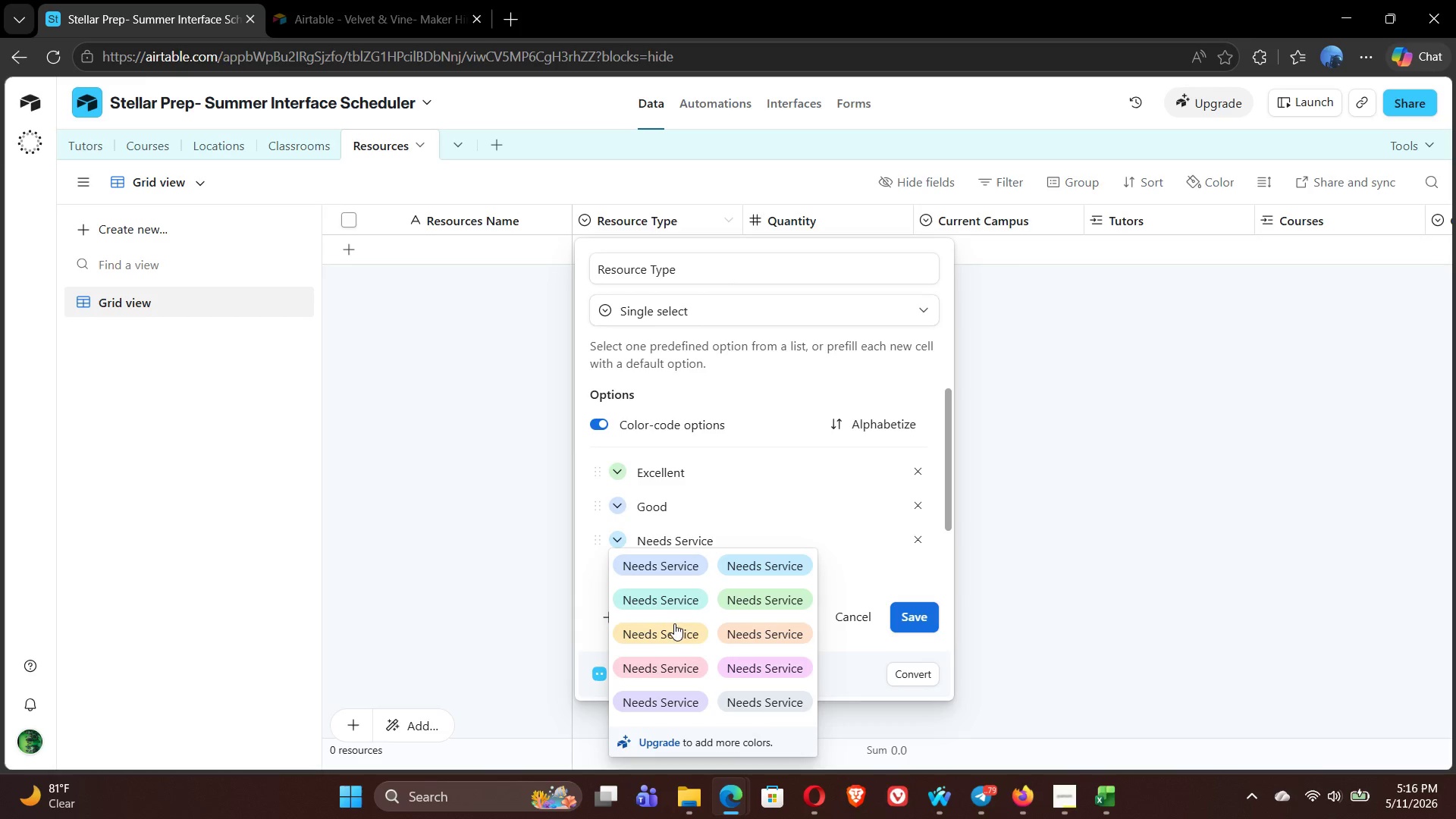 
left_click([669, 631])
 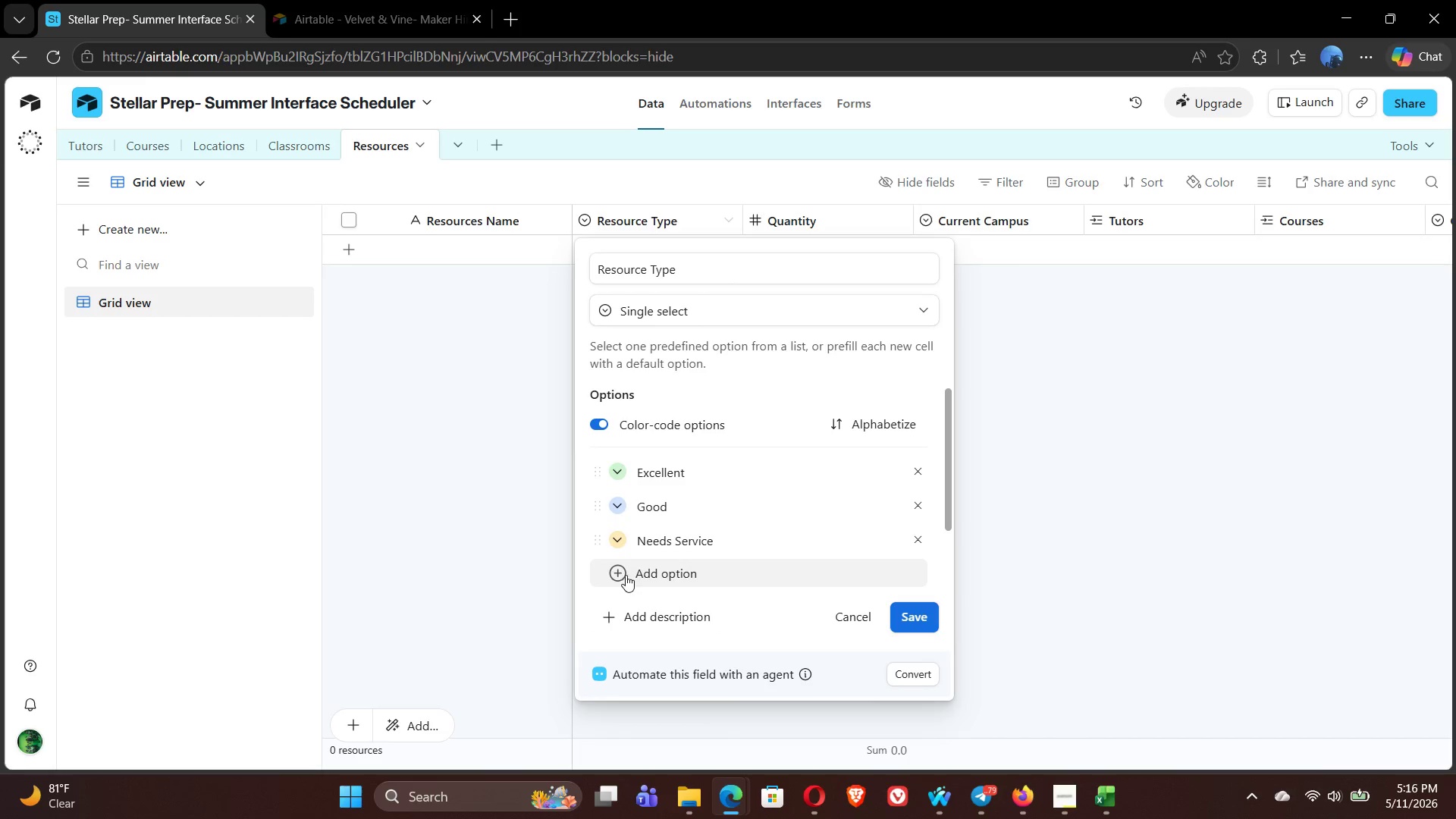 
left_click([624, 573])
 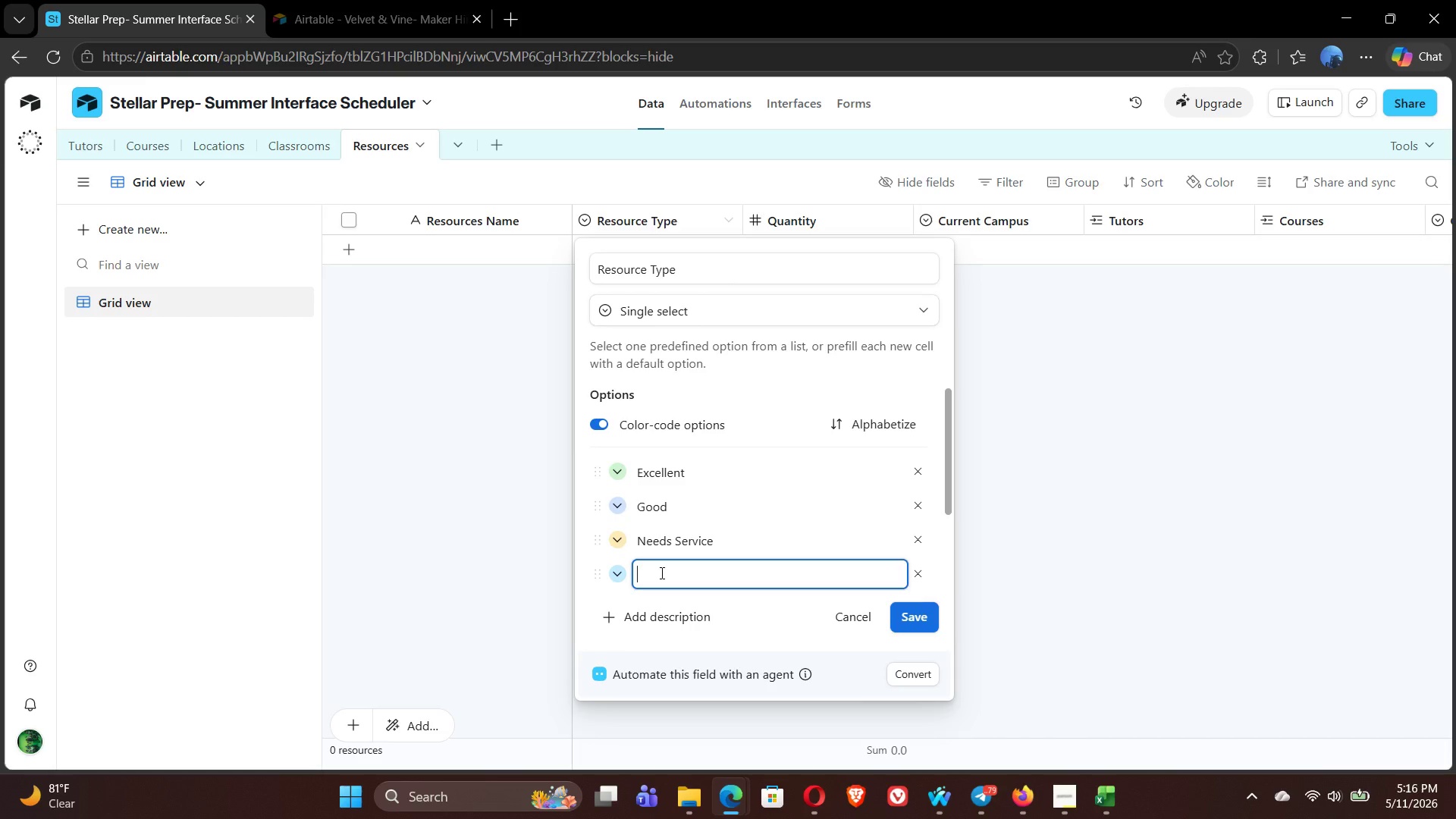 
type(Out of Seri)
key(Backspace)
type(vice)
 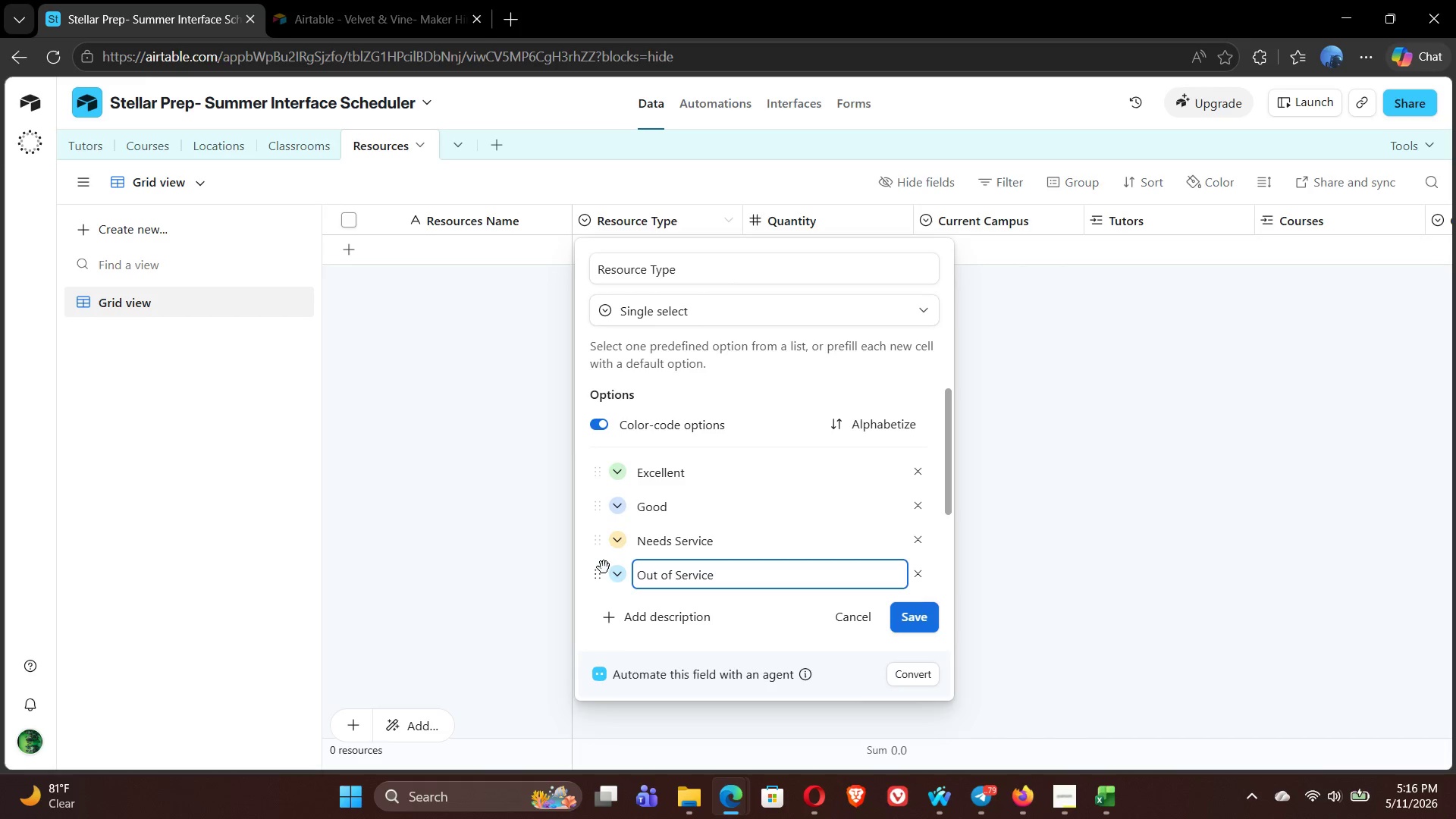 
left_click([617, 579])
 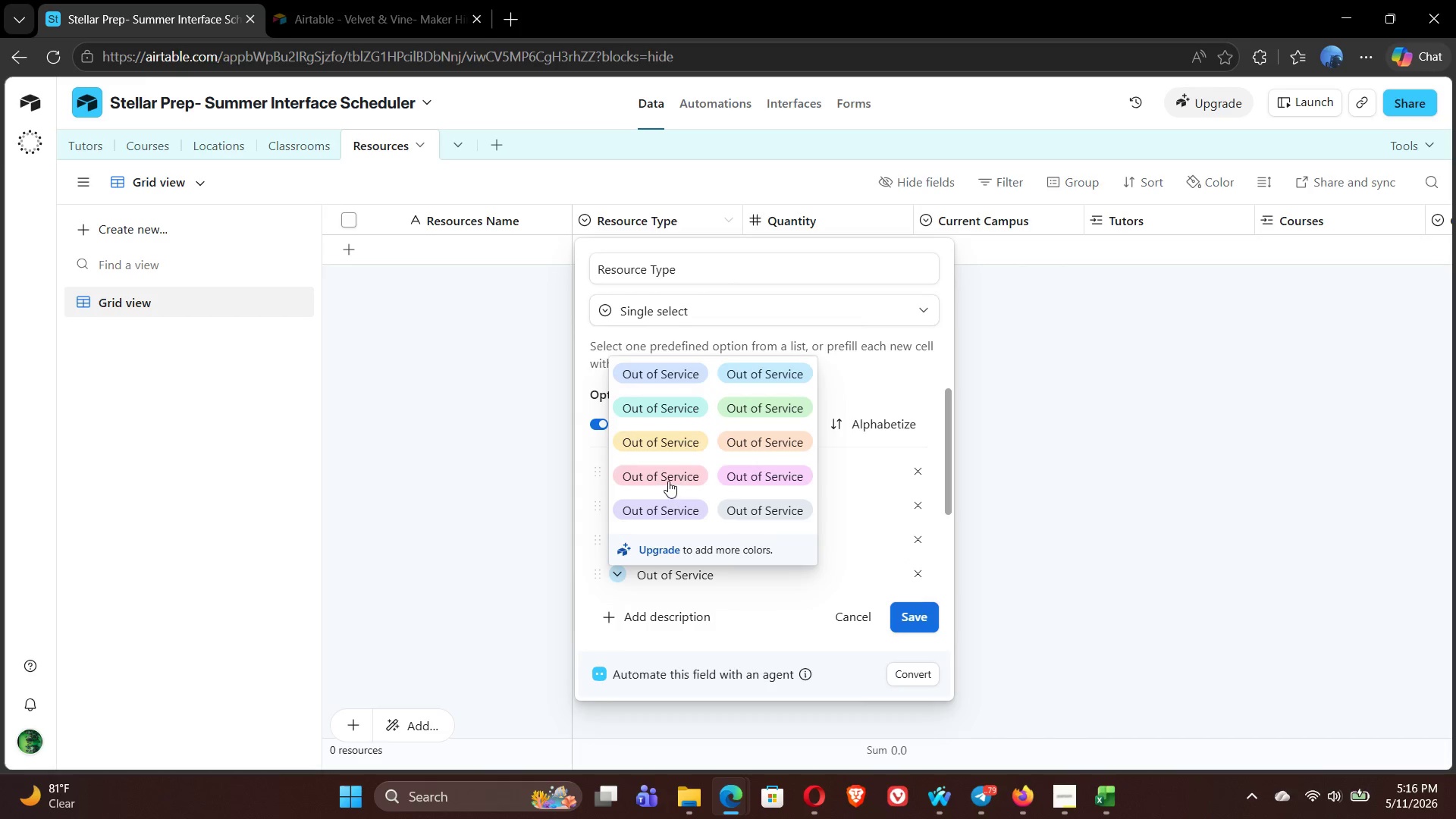 
left_click([667, 479])
 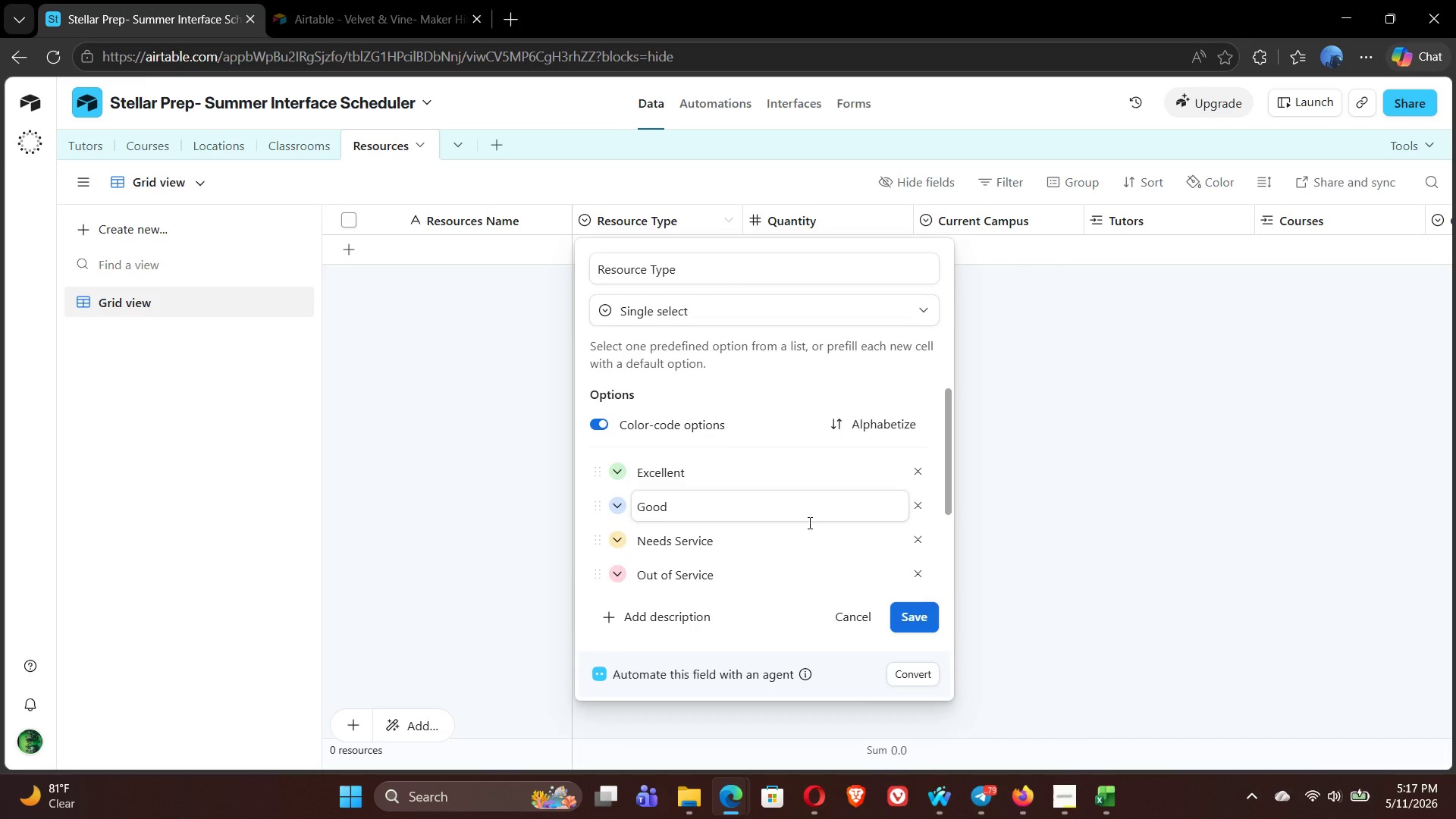 
left_click([911, 627])
 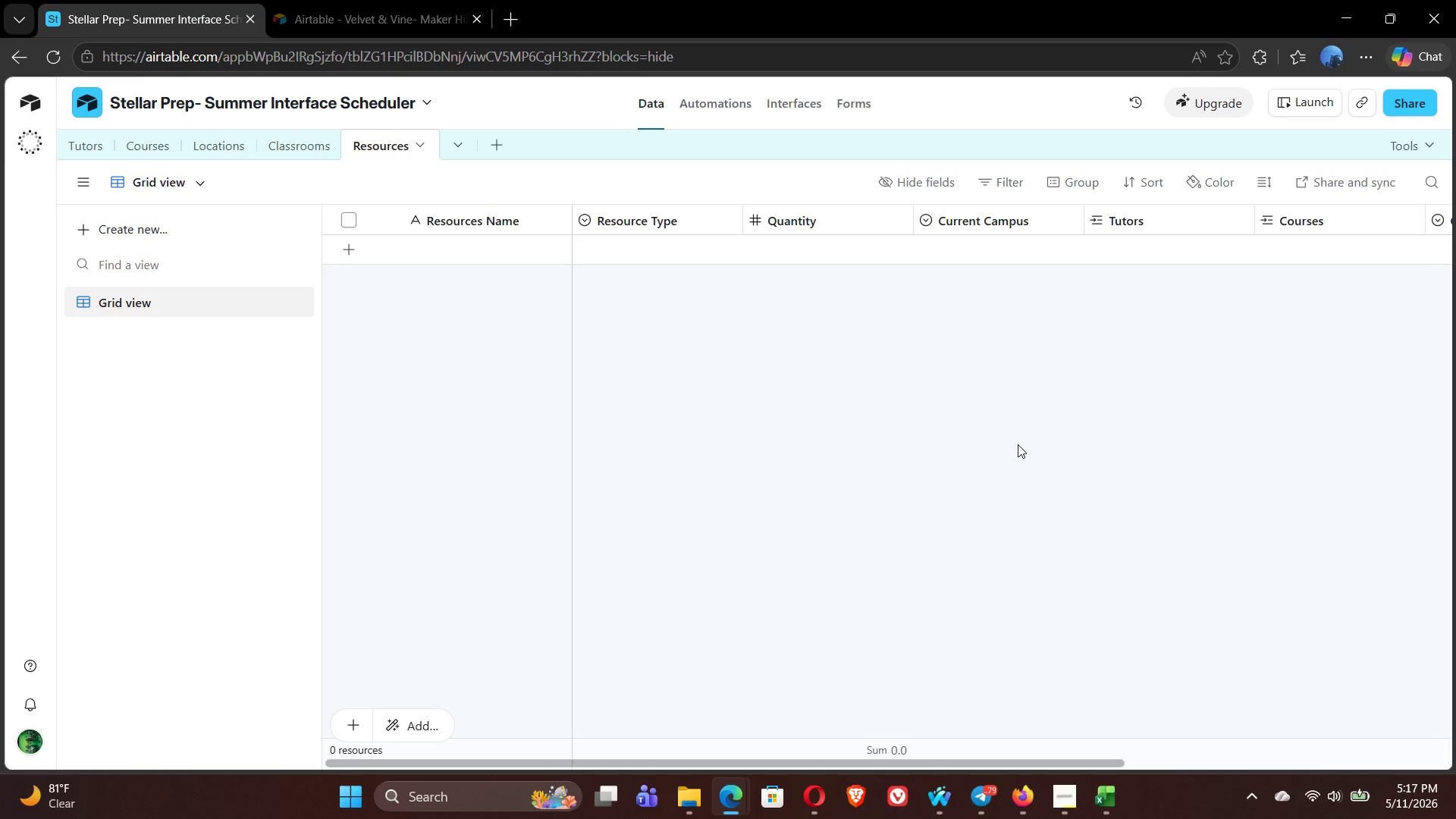 
wait(16.97)
 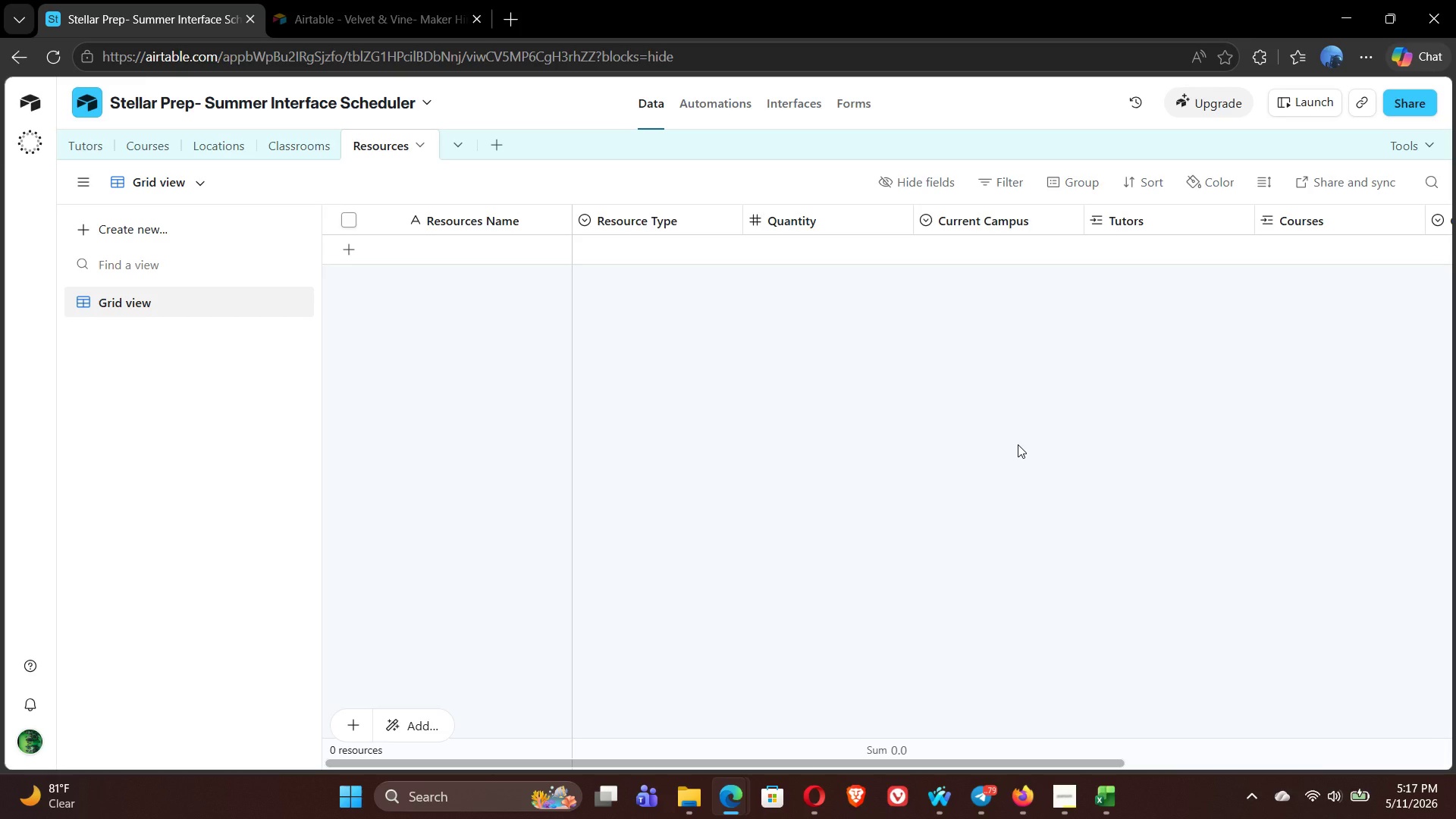 
left_click([99, 146])
 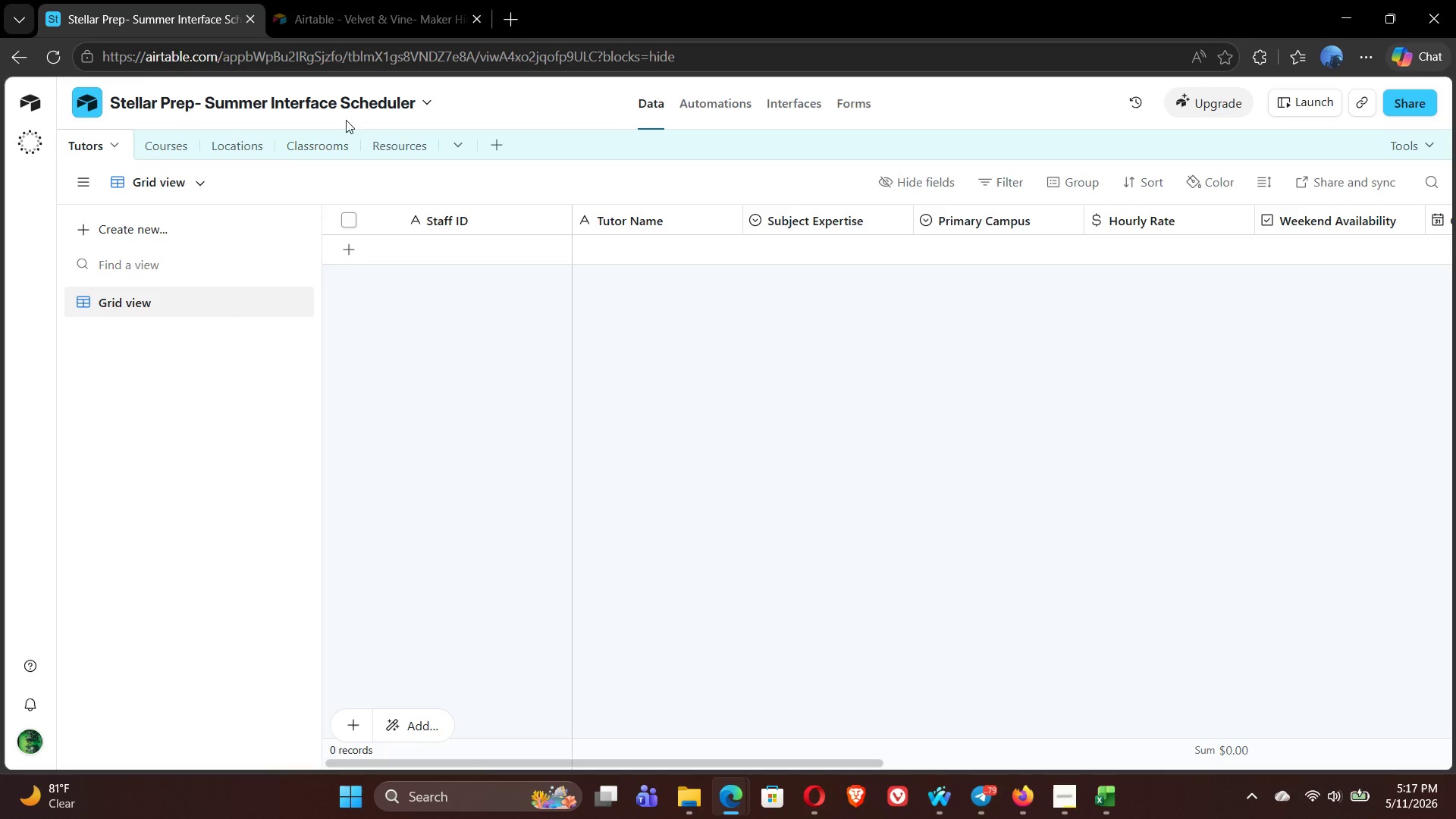 
left_click([164, 184])
 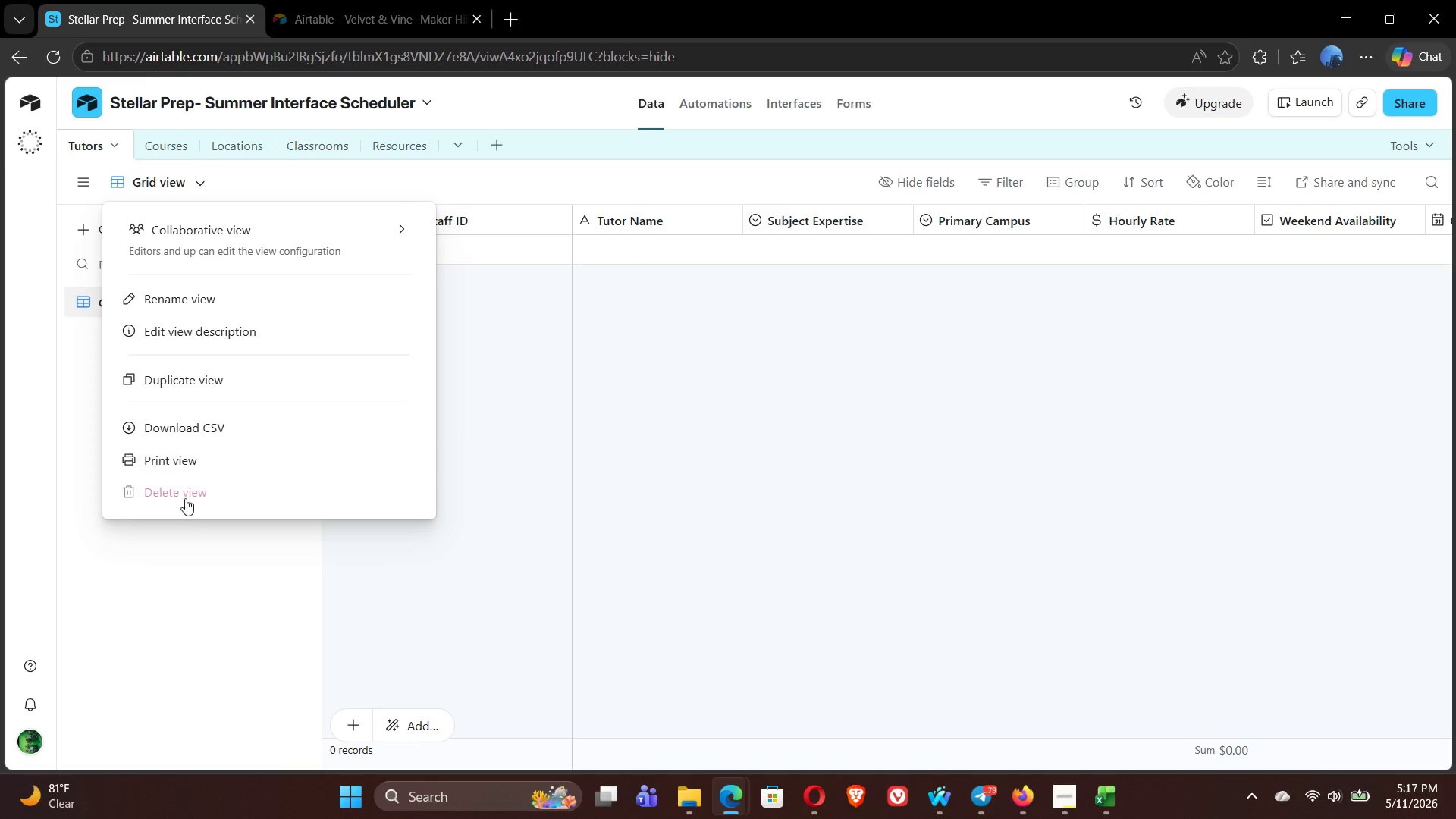 
left_click([202, 574])
 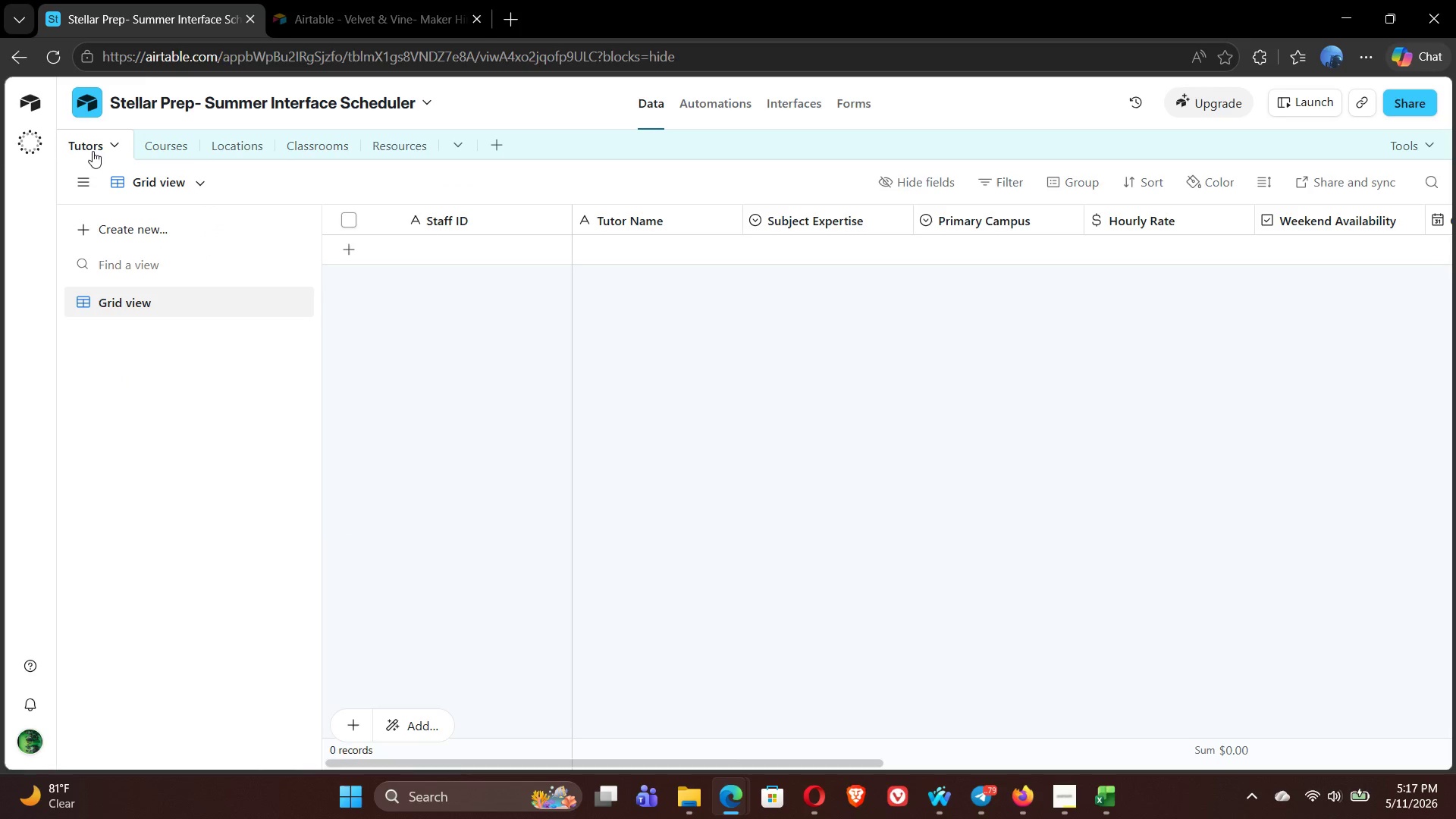 
left_click([93, 149])
 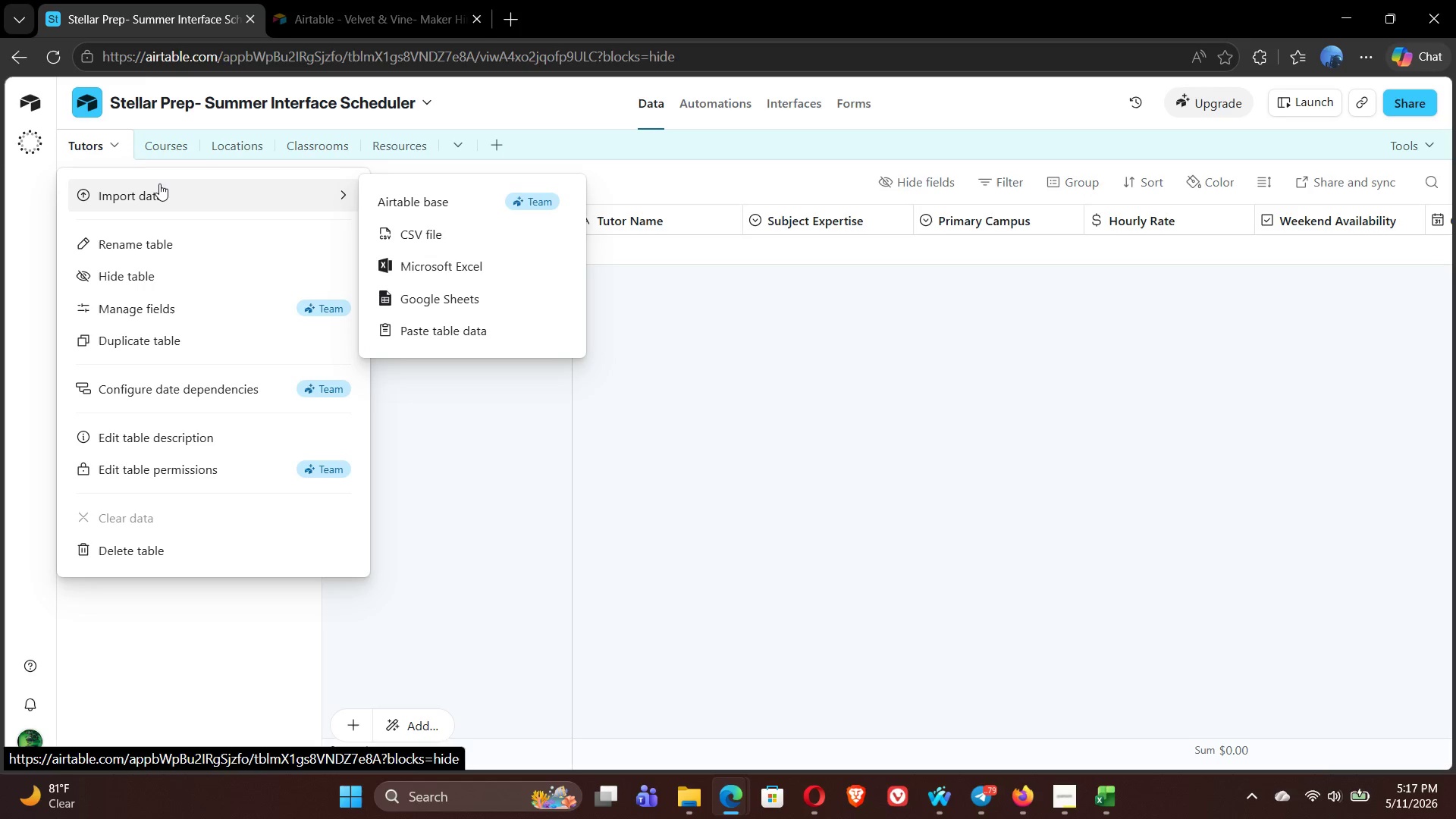 
left_click([162, 185])
 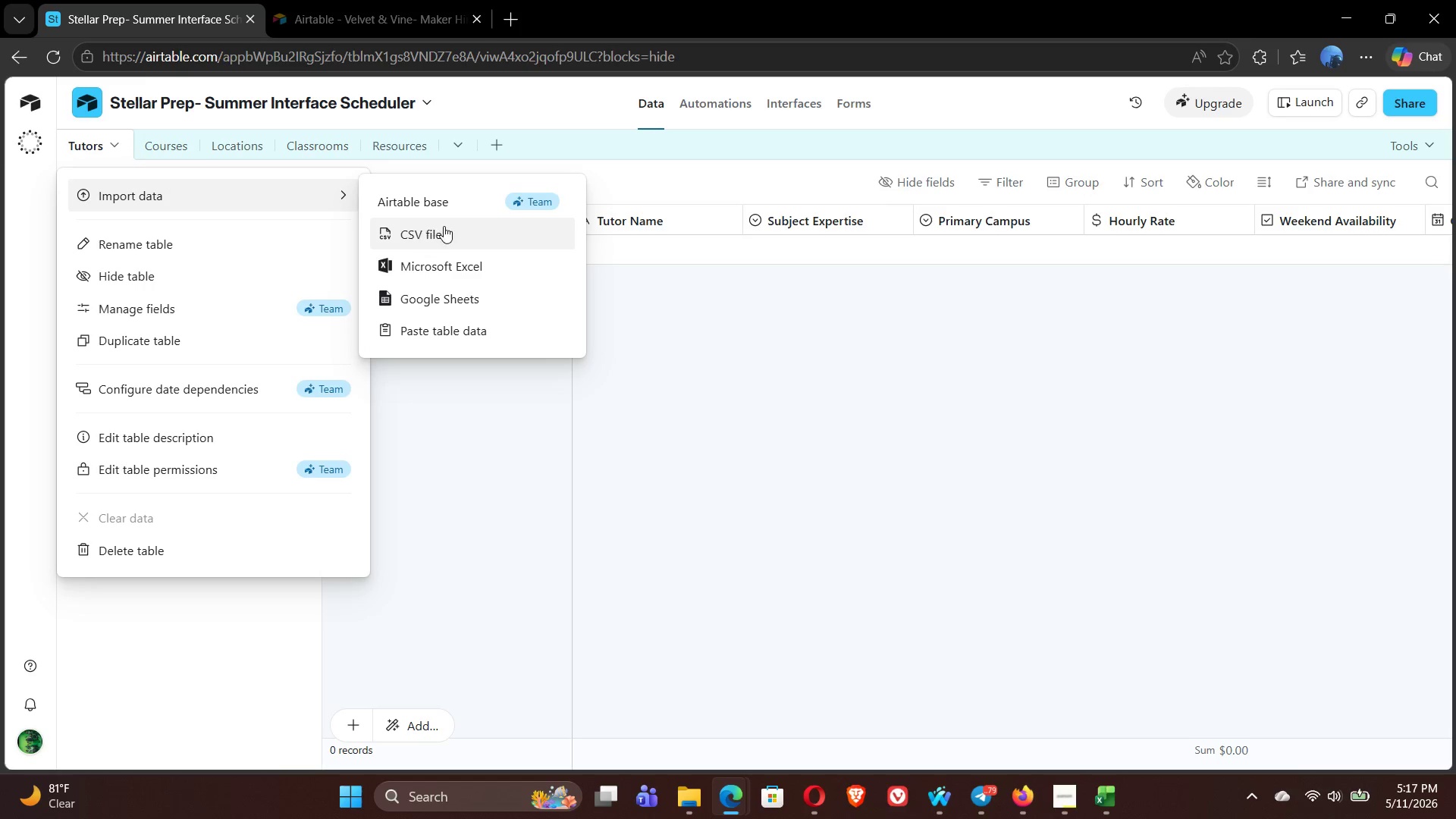 
left_click([447, 226])
 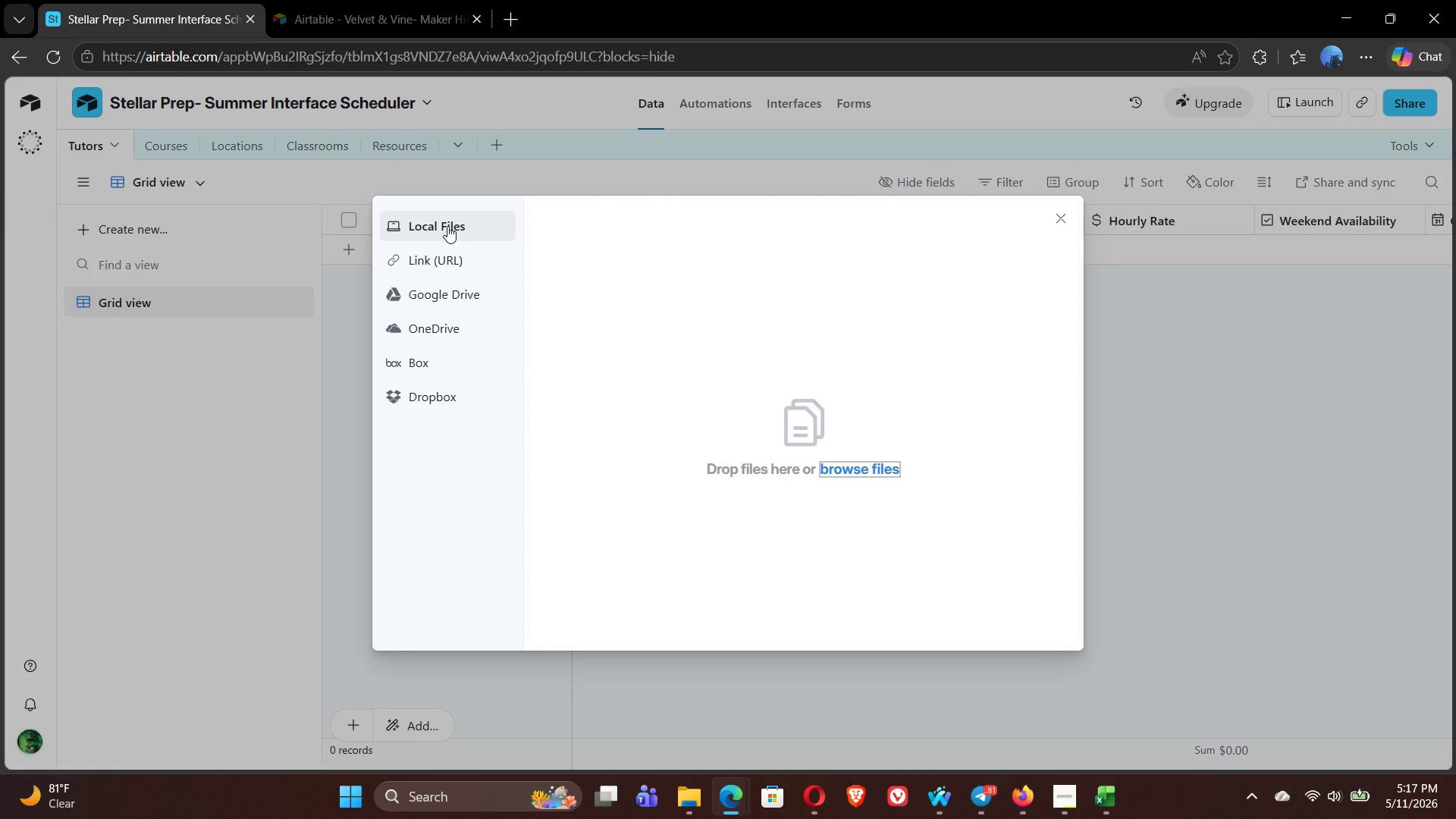 
wait(28.86)
 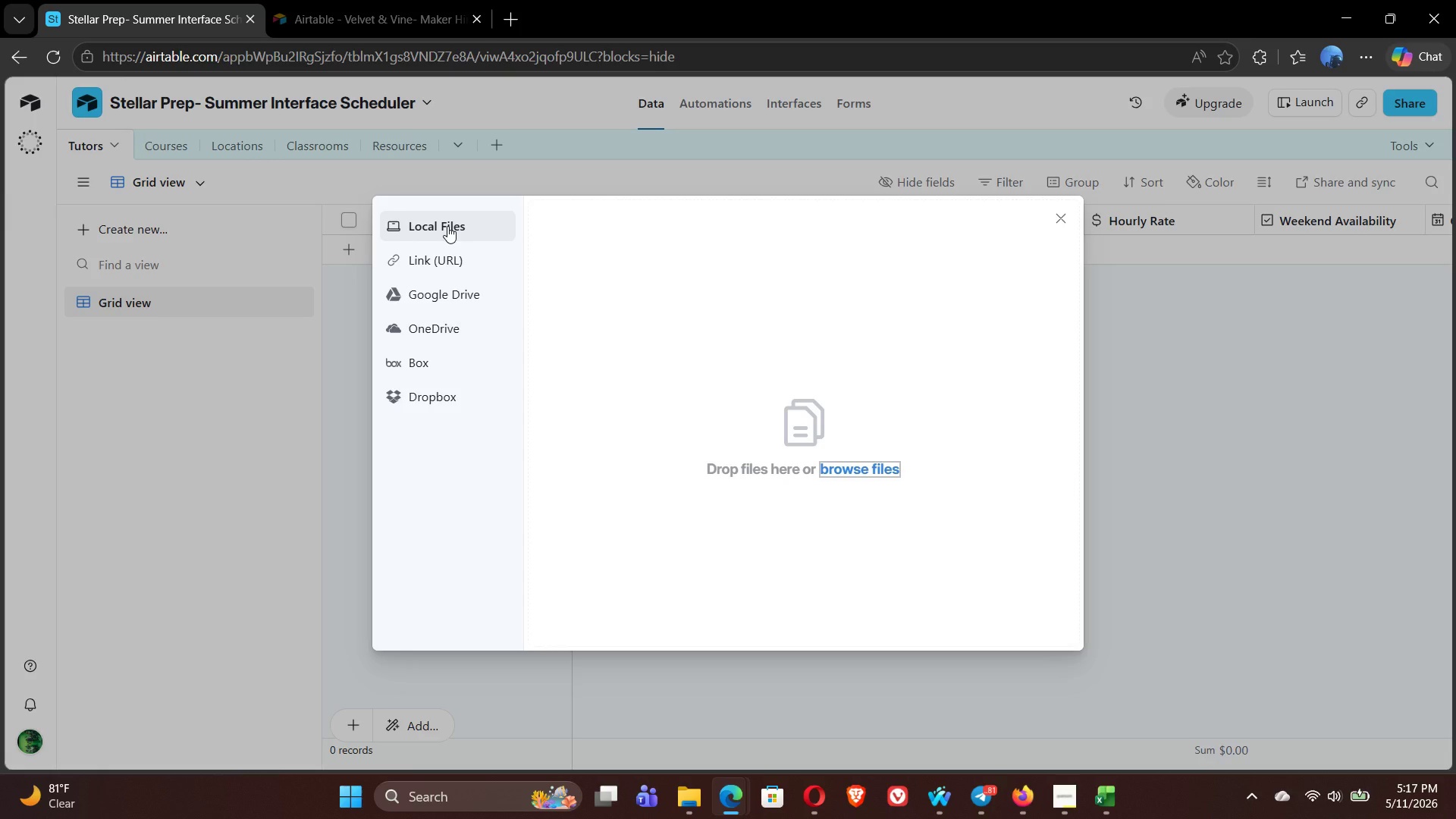 
left_click([874, 467])
 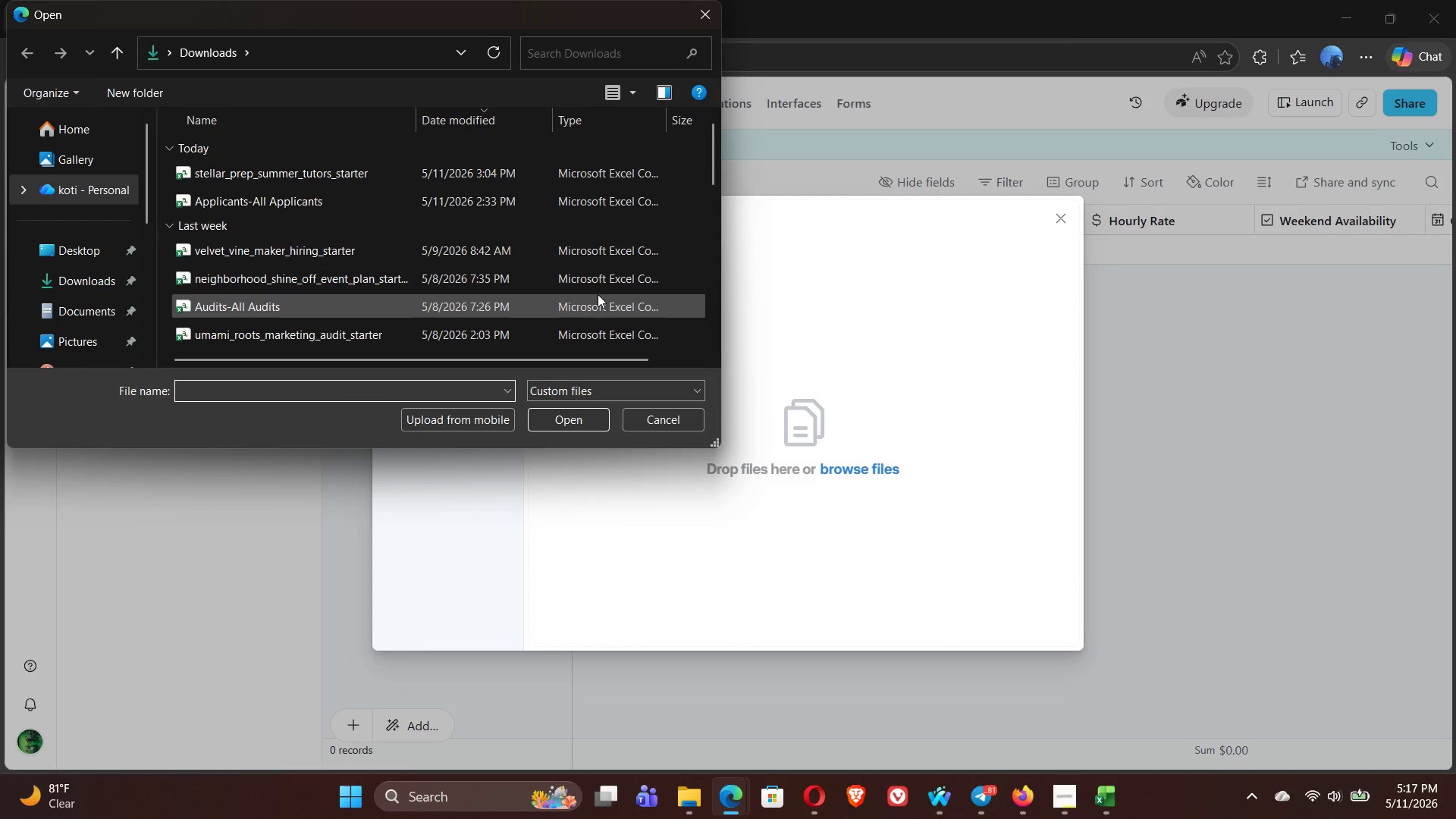 
left_click([330, 177])
 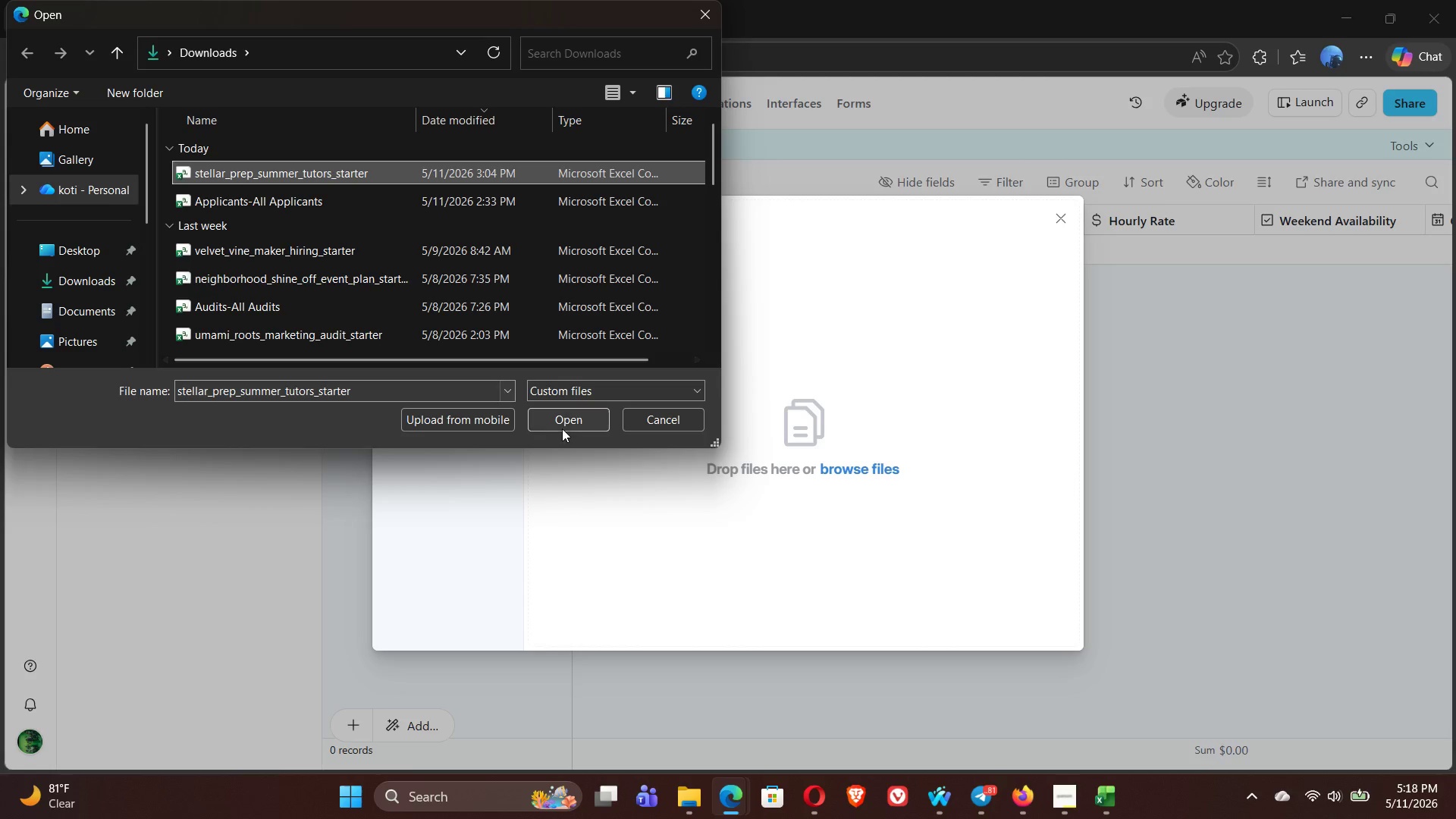 
left_click([570, 422])
 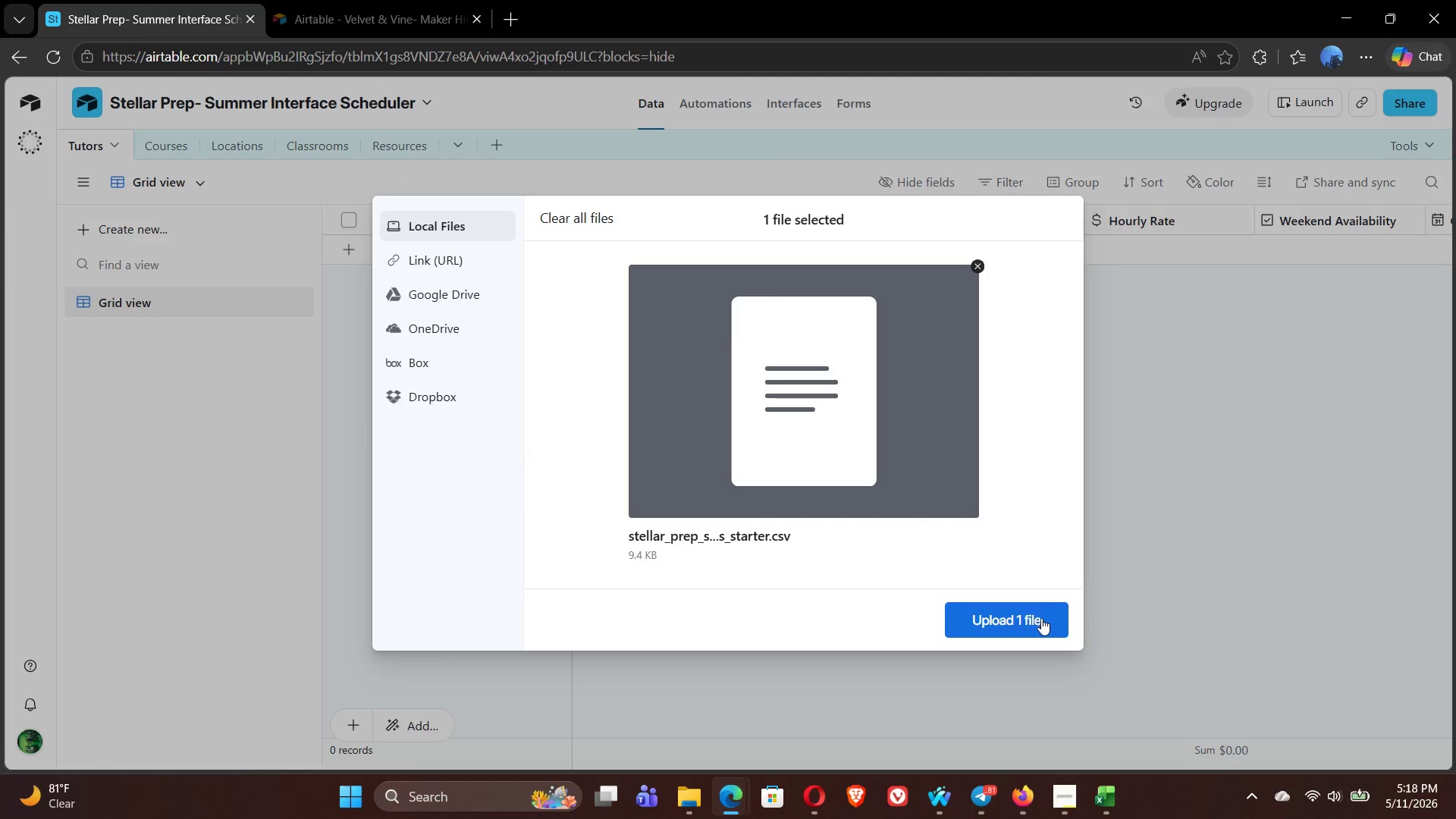 
left_click([1028, 622])
 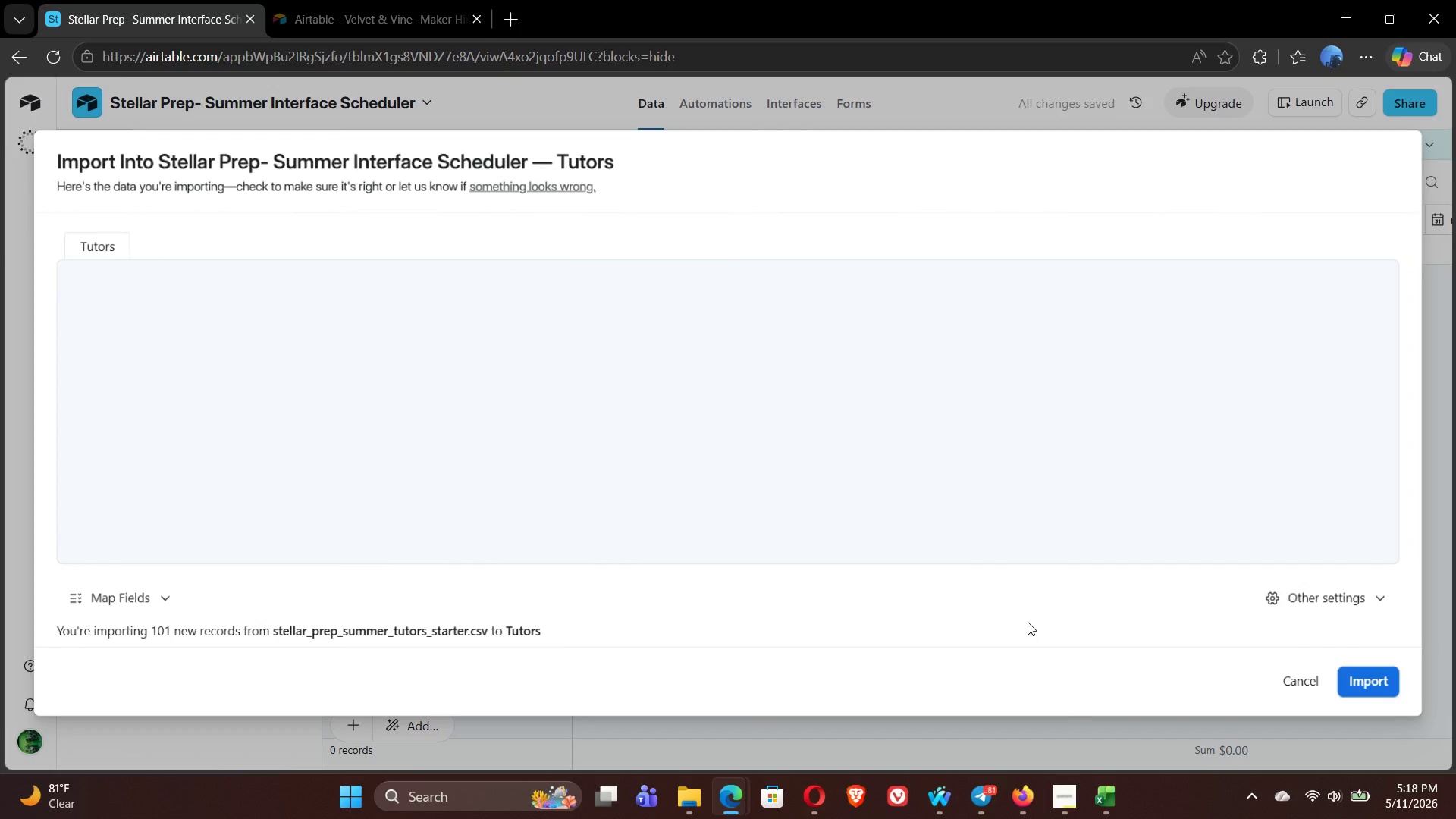 
wait(8.94)
 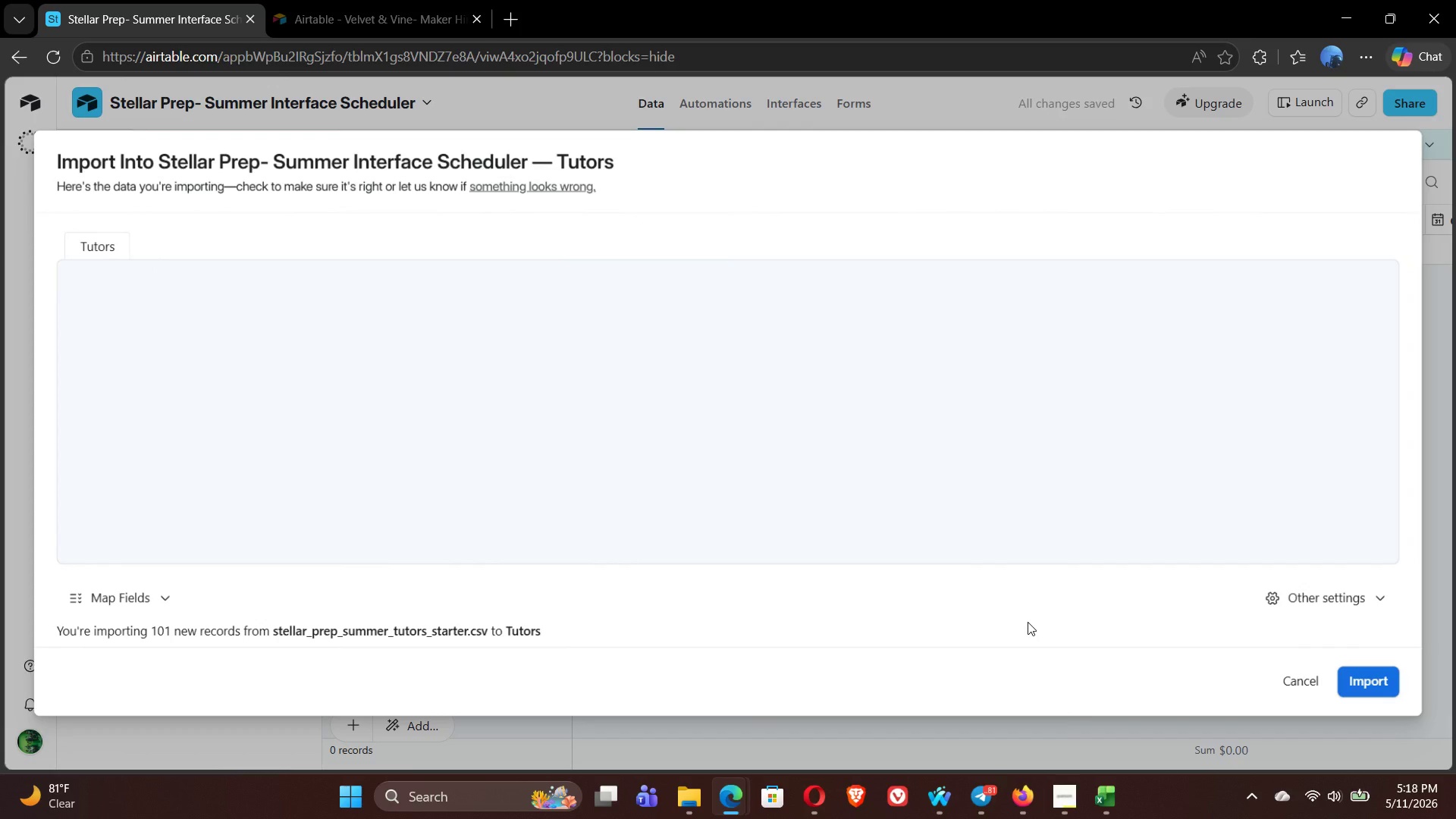 
left_click([1335, 595])
 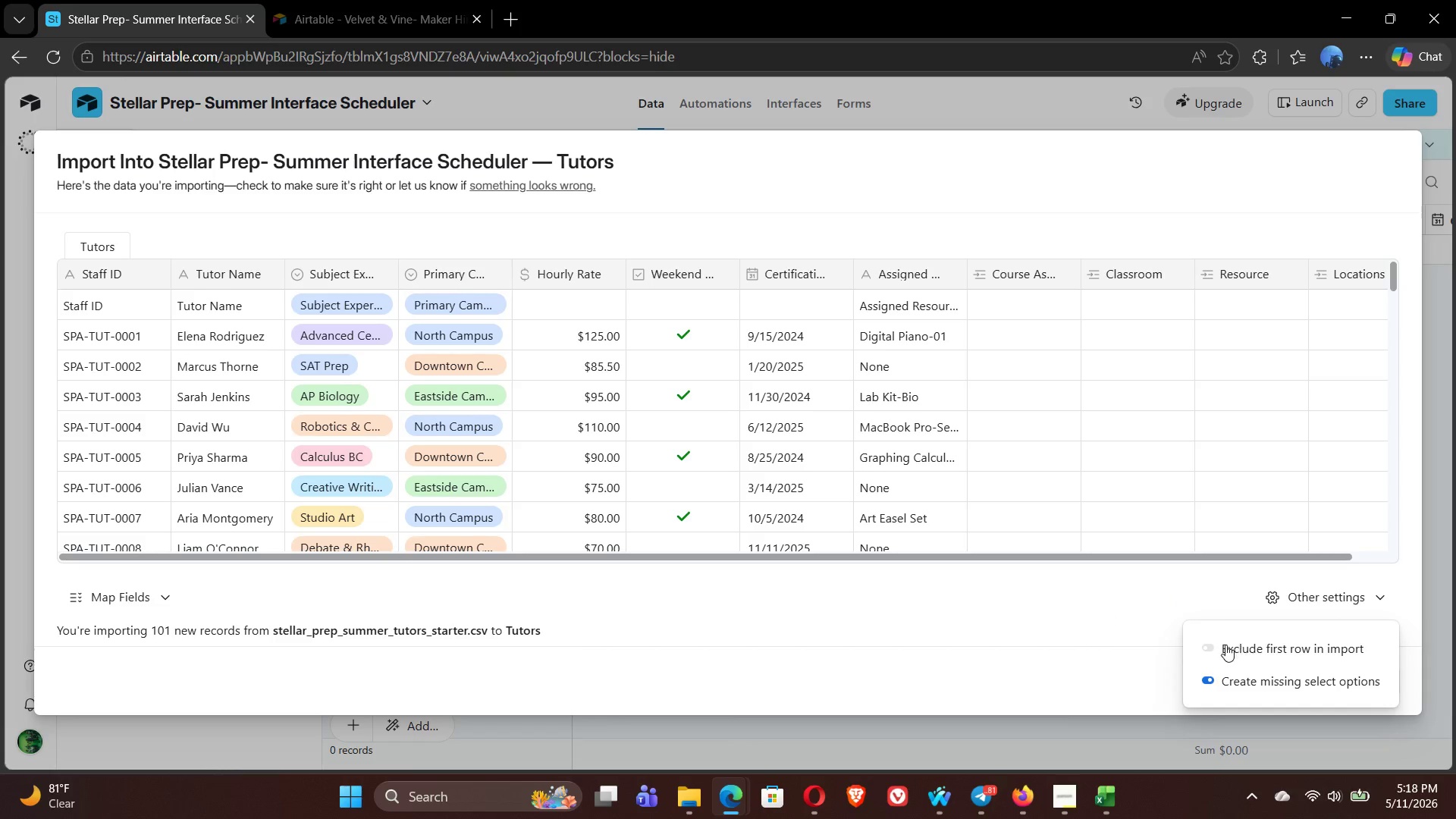 
left_click([1215, 647])
 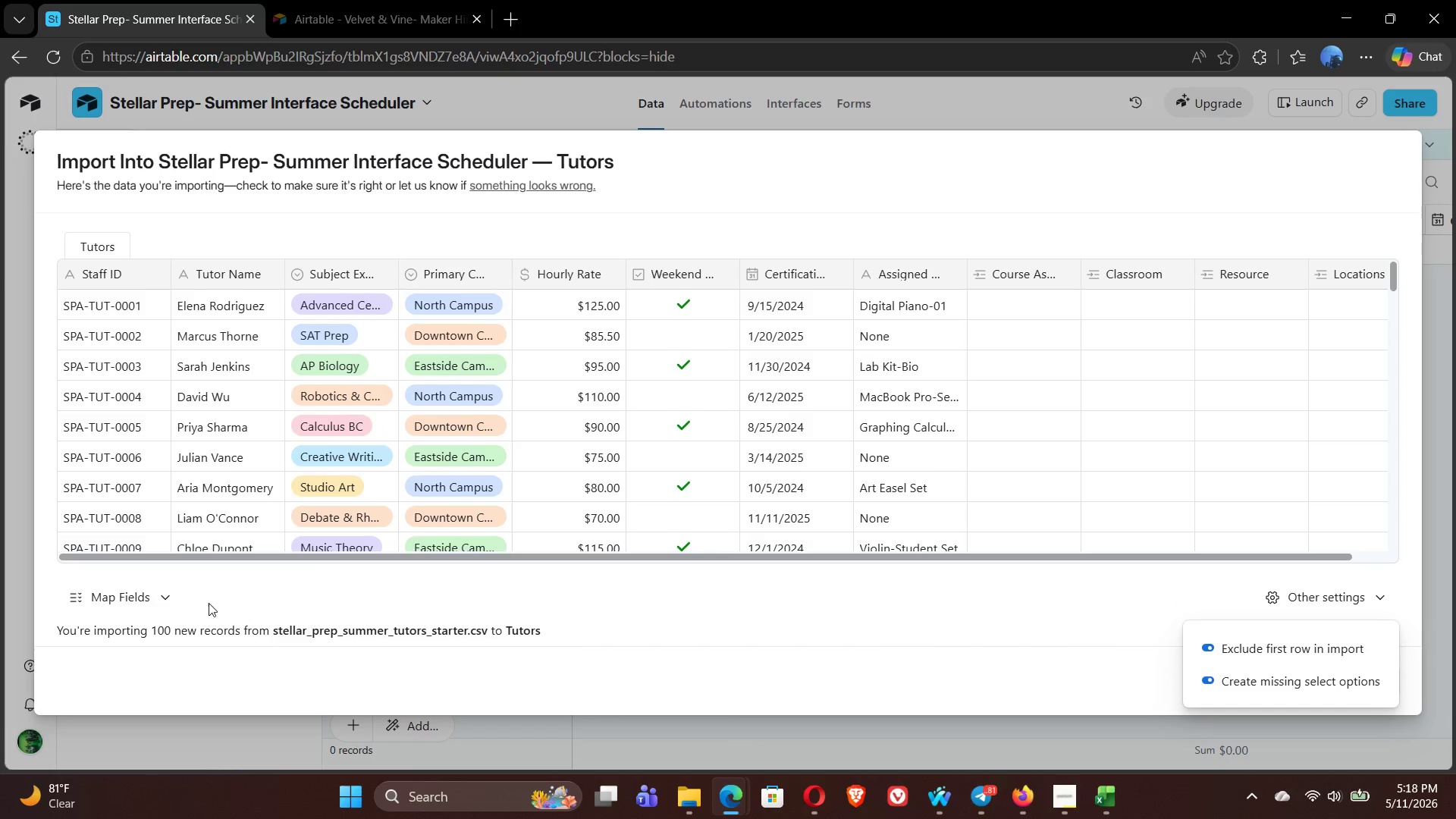 
left_click([132, 588])
 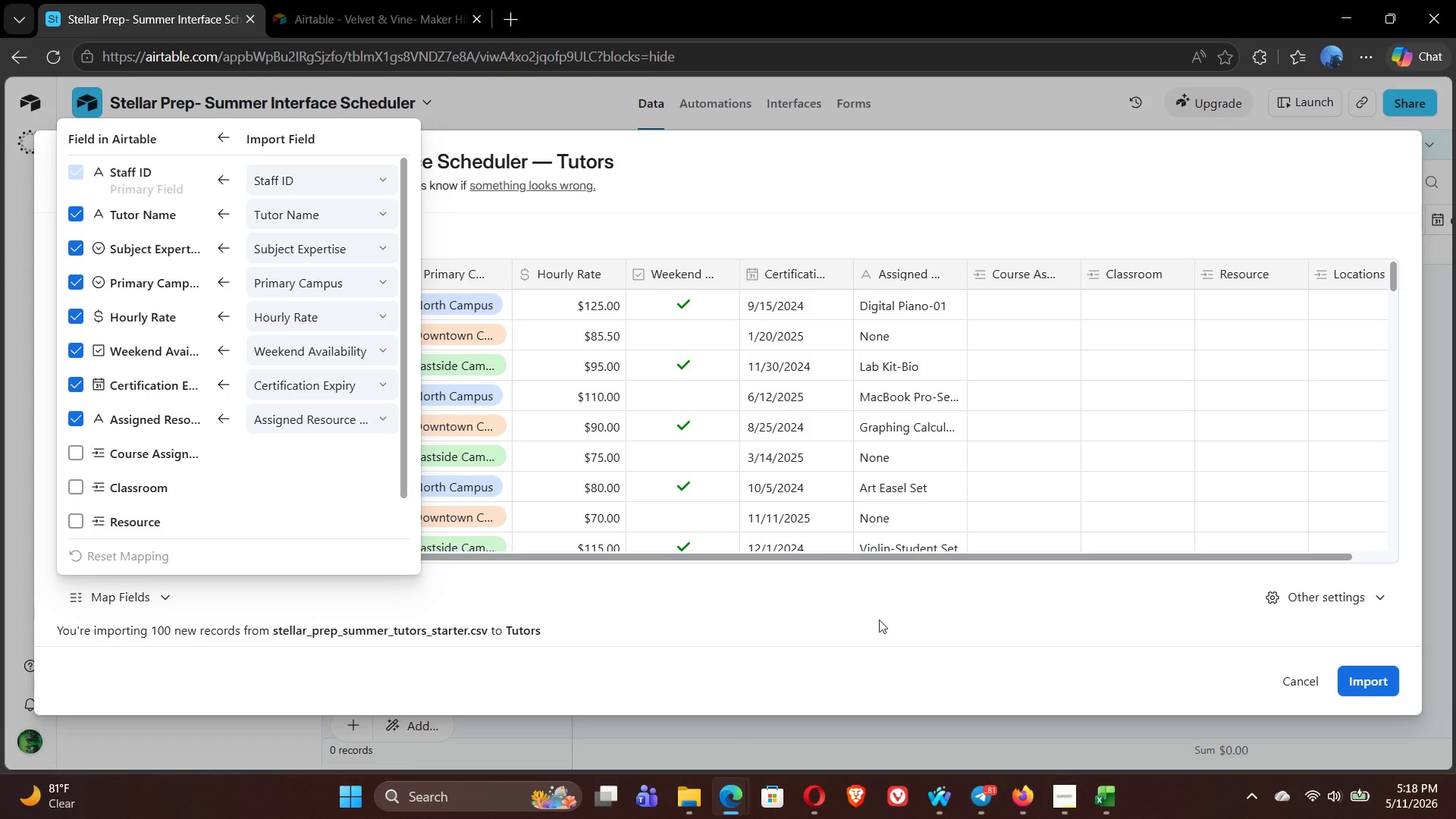 
wait(13.94)
 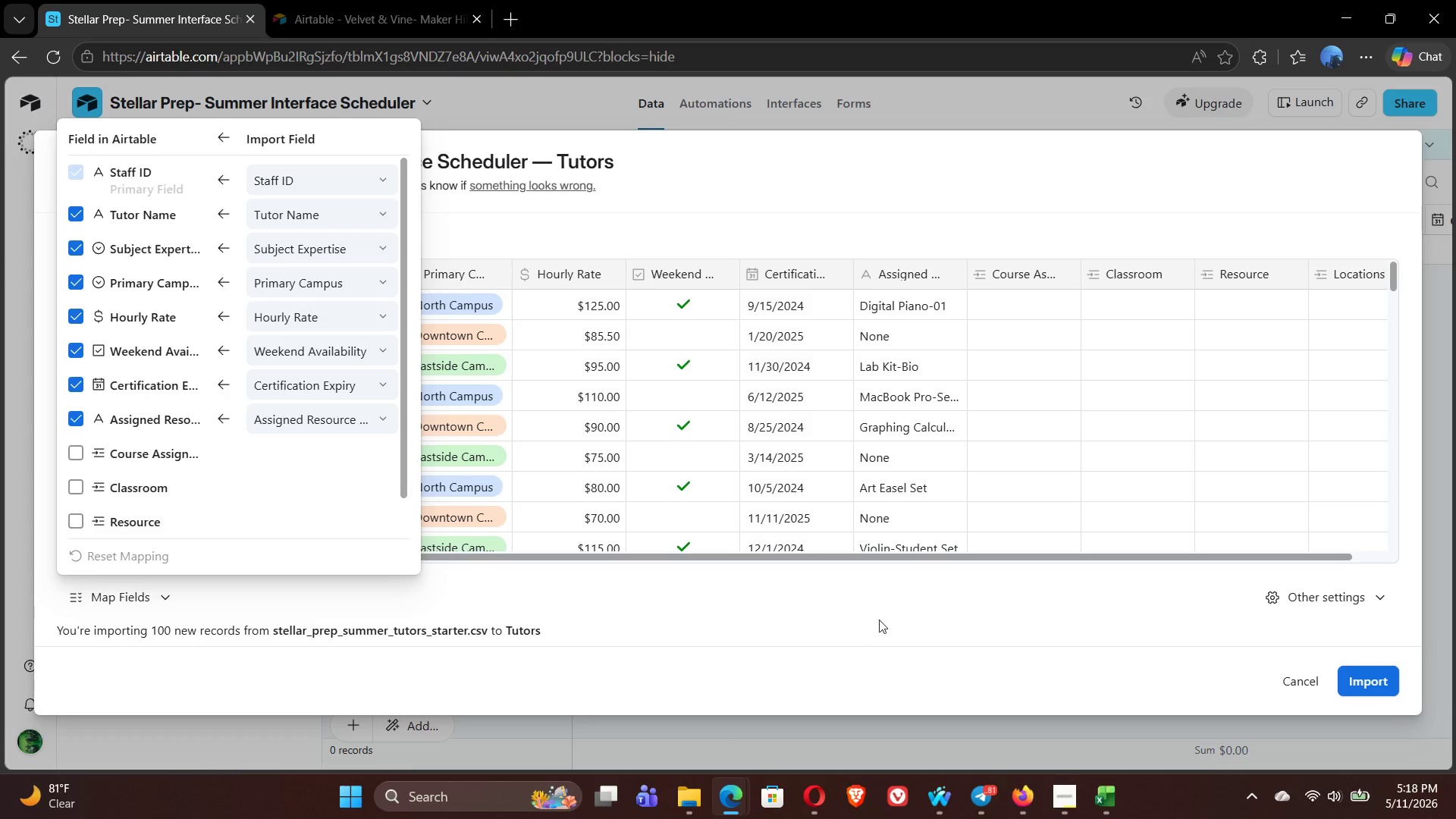 
left_click([1369, 680])
 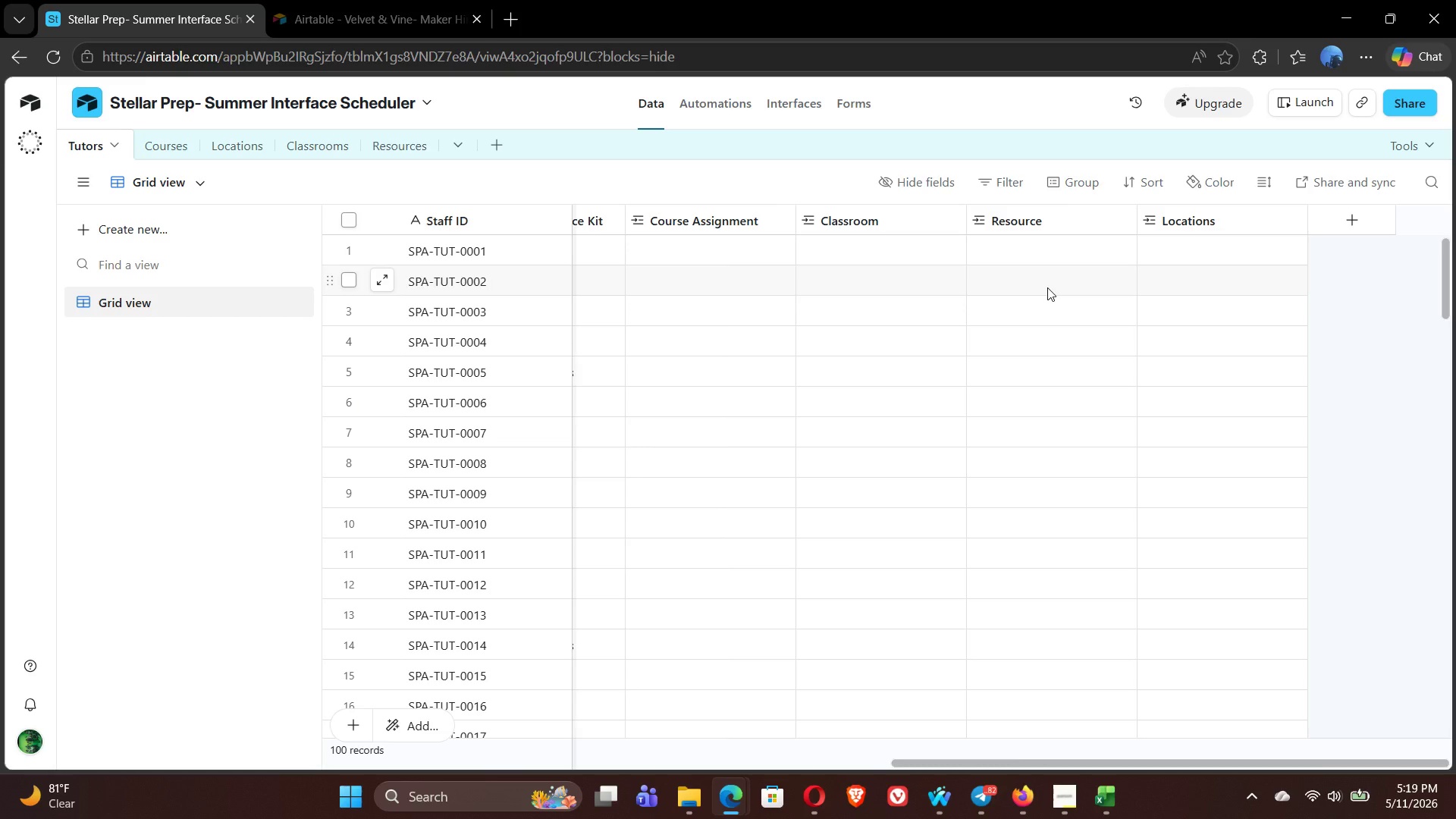 
wait(40.8)
 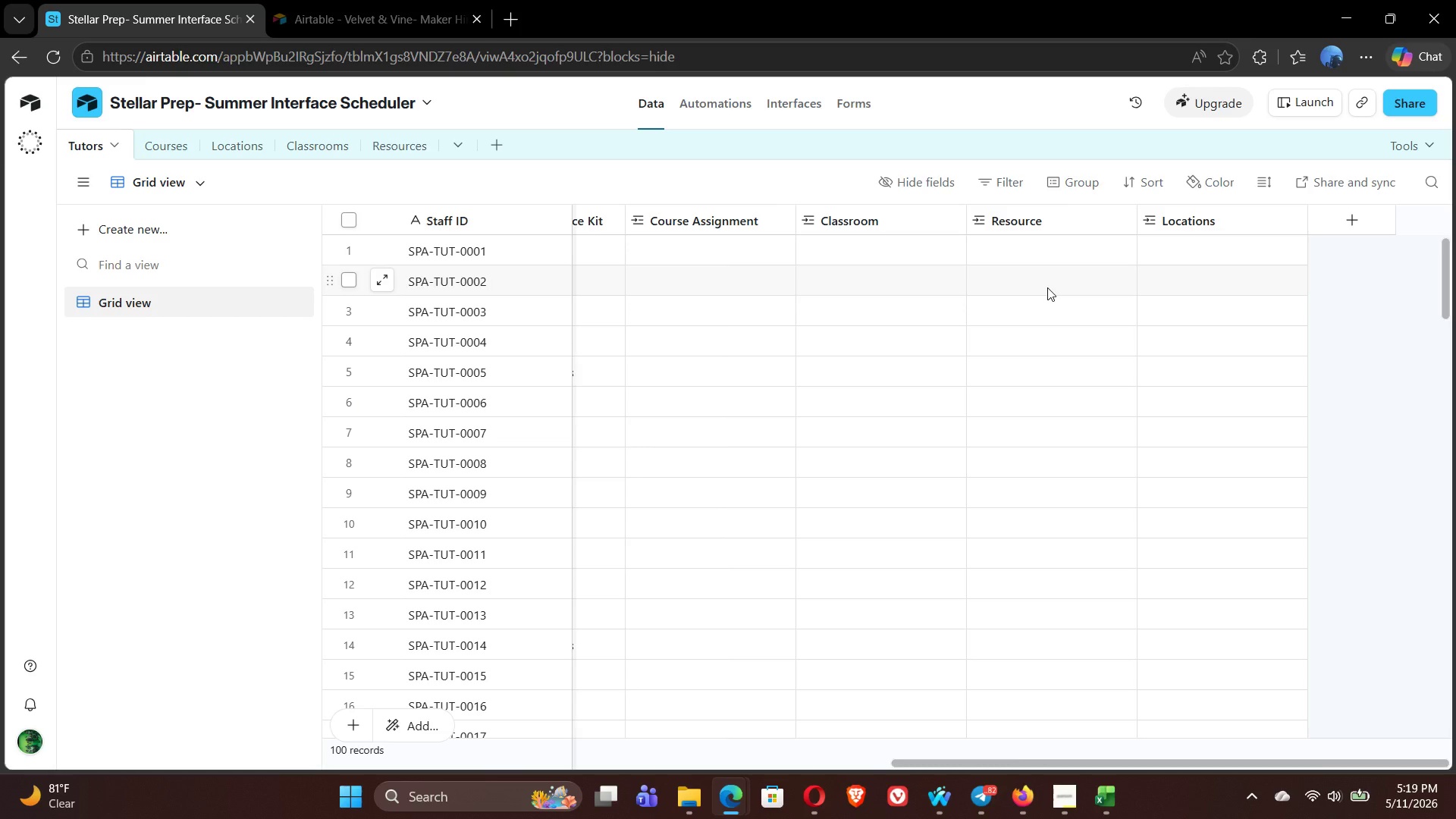 
left_click([995, 253])
 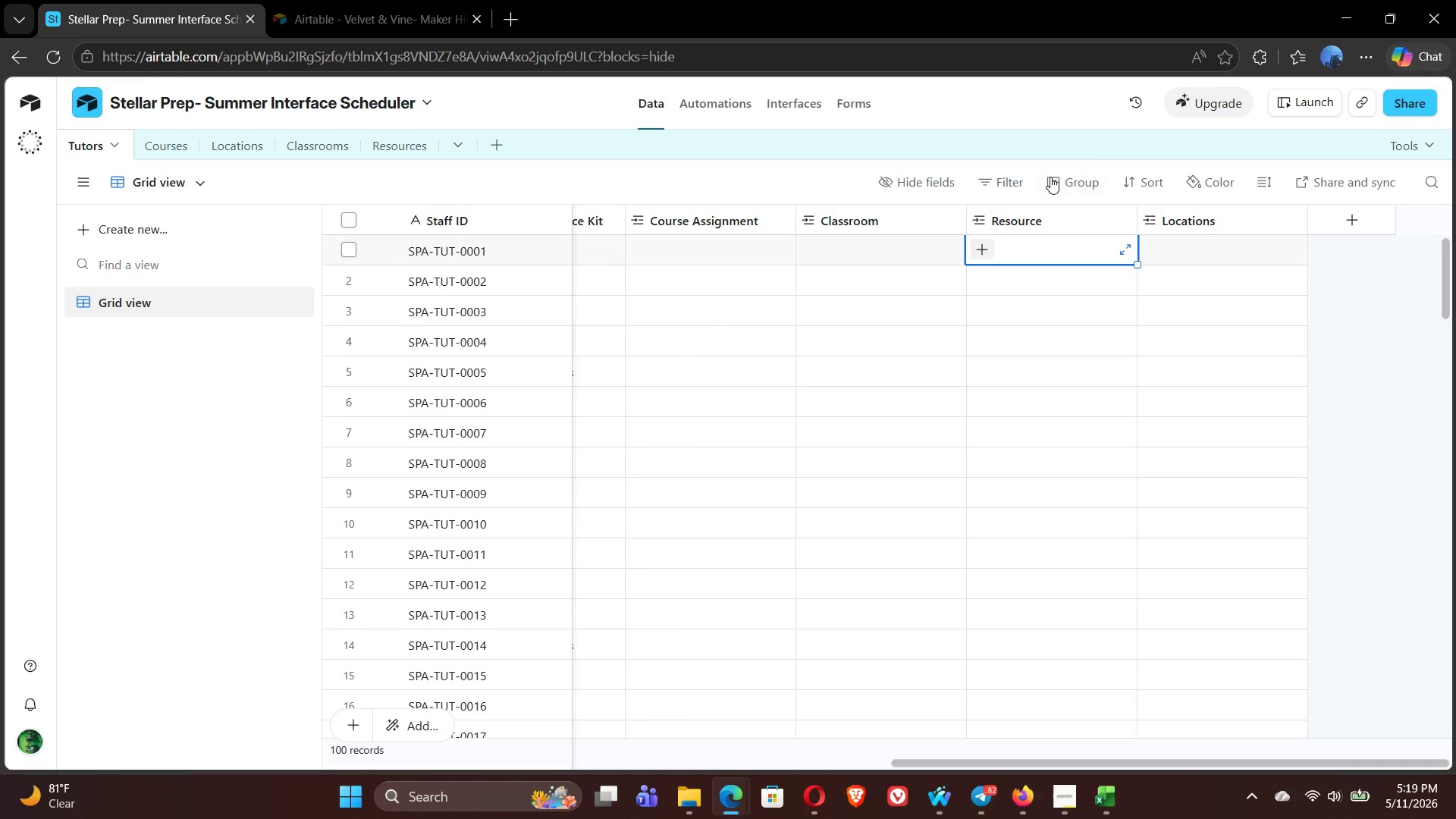 
left_click([1087, 173])
 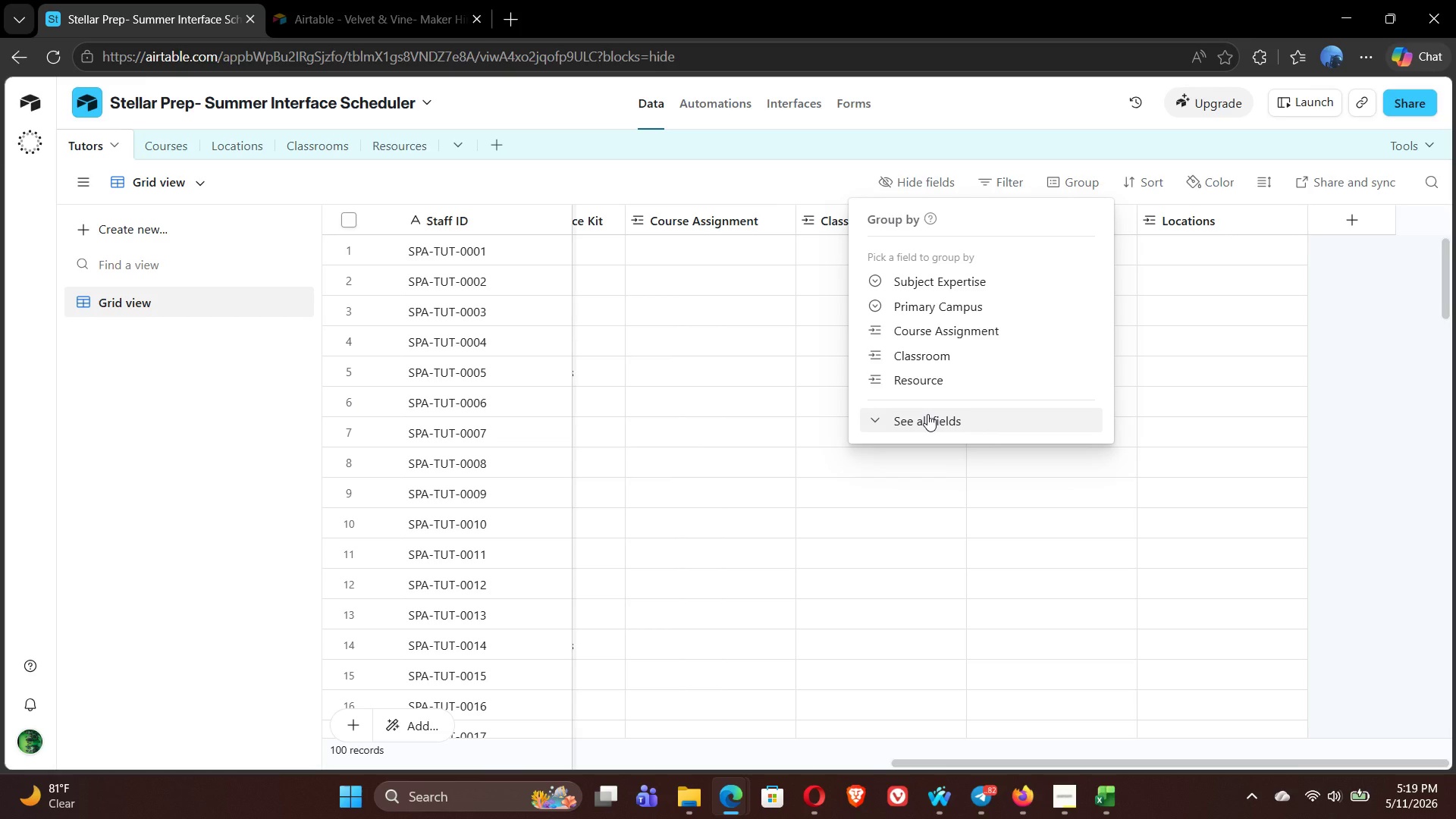 
left_click([934, 416])
 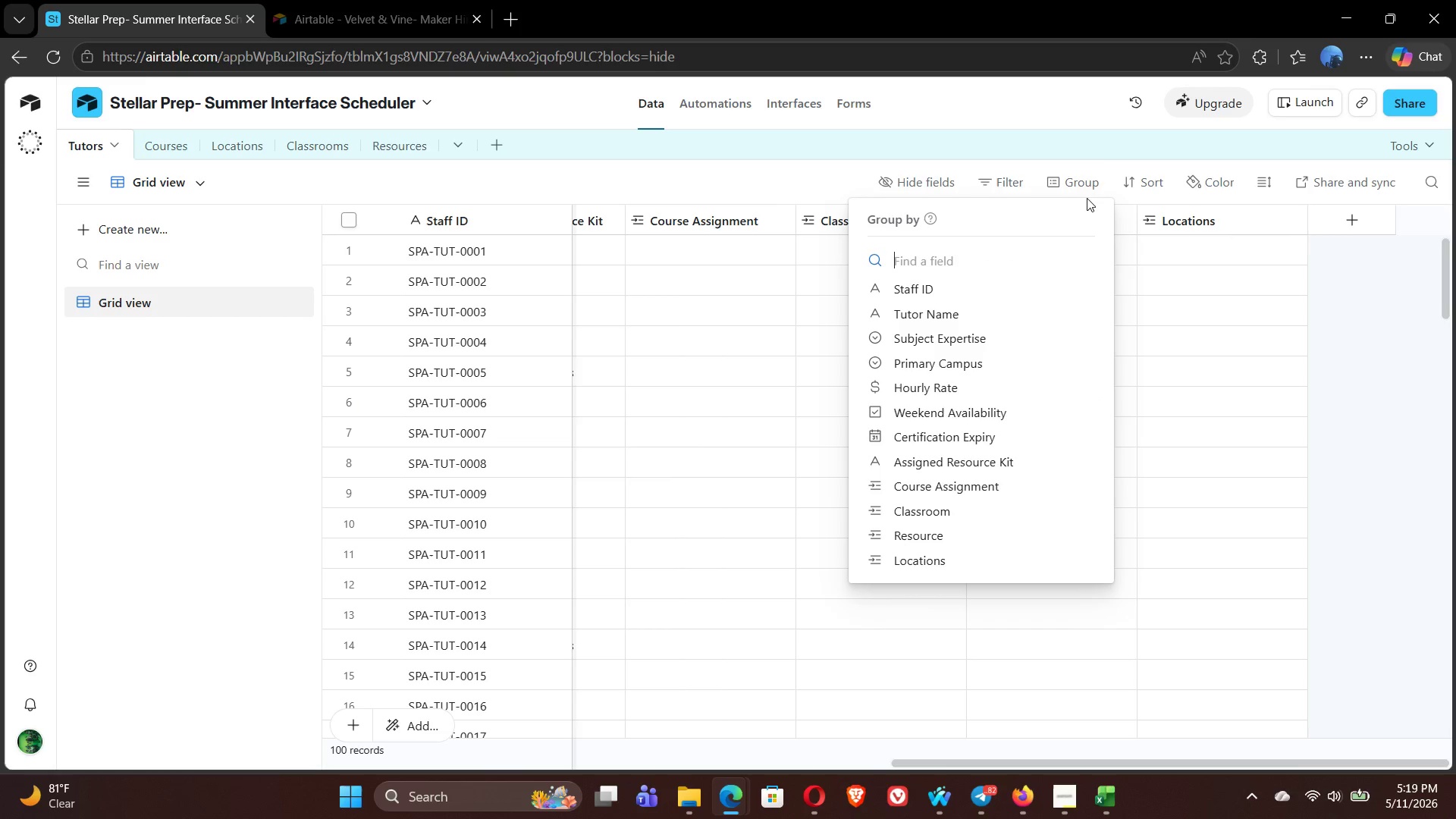 
left_click([1074, 184])
 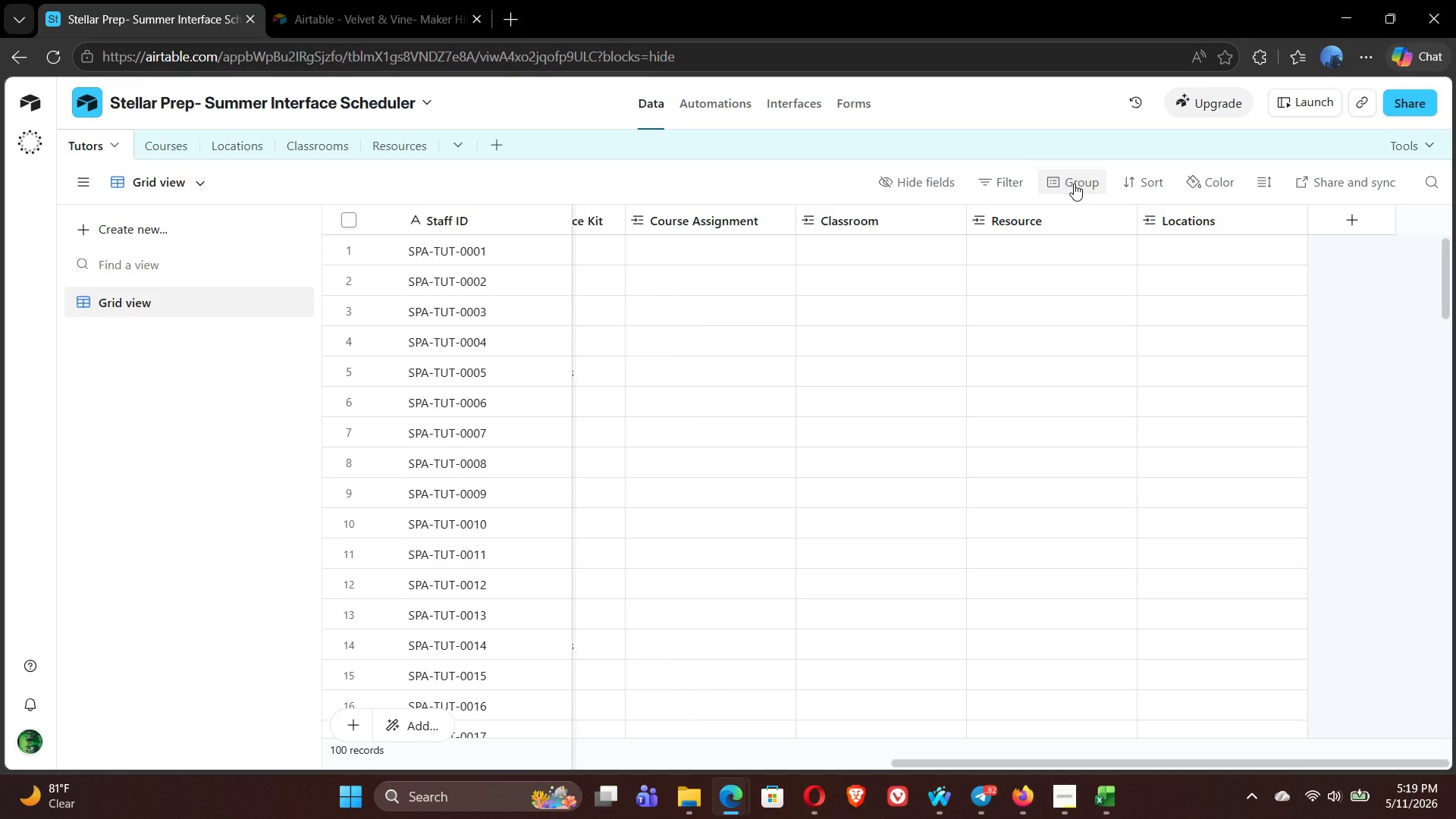 
left_click([1074, 184])
 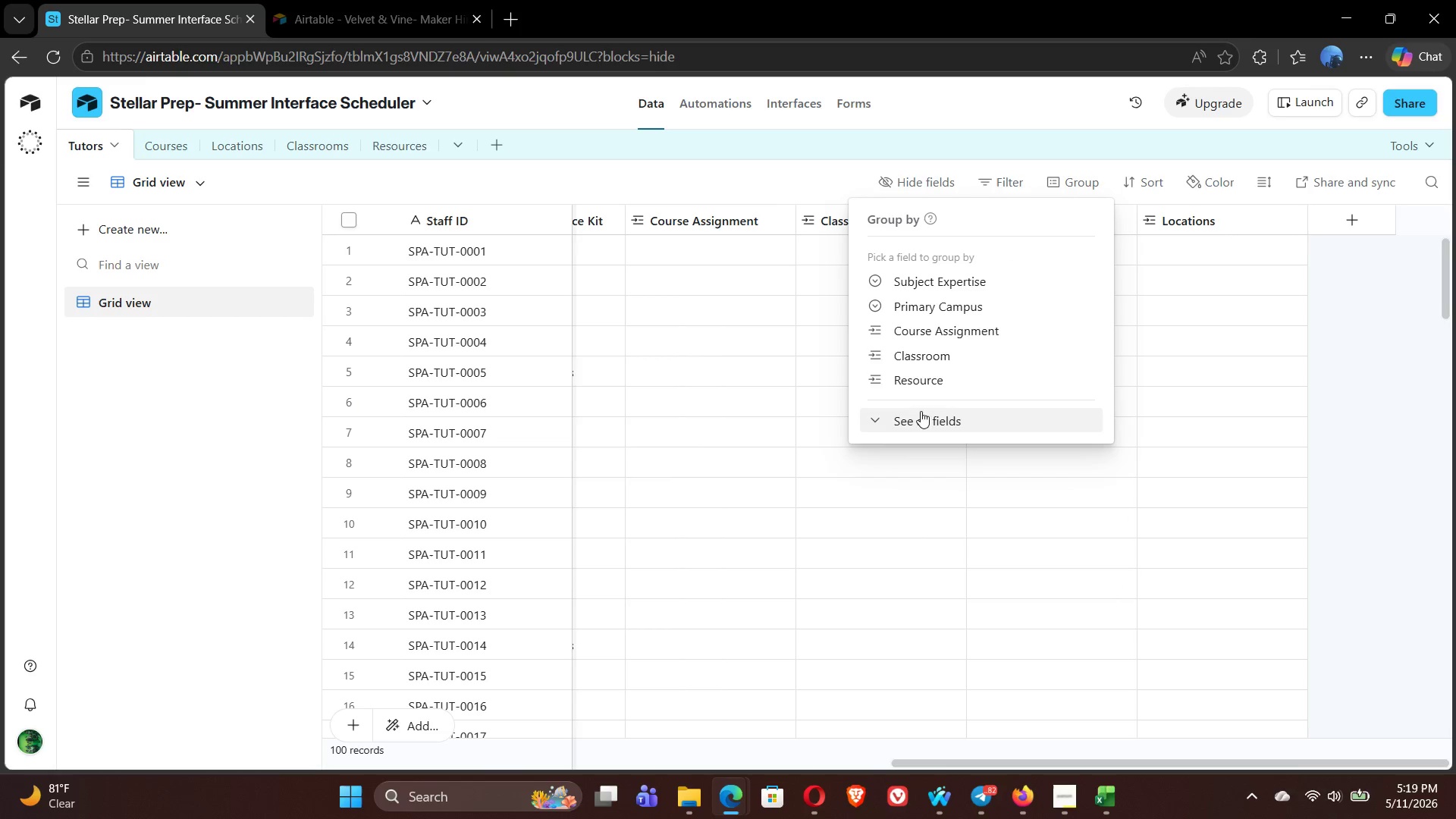 
left_click([915, 419])
 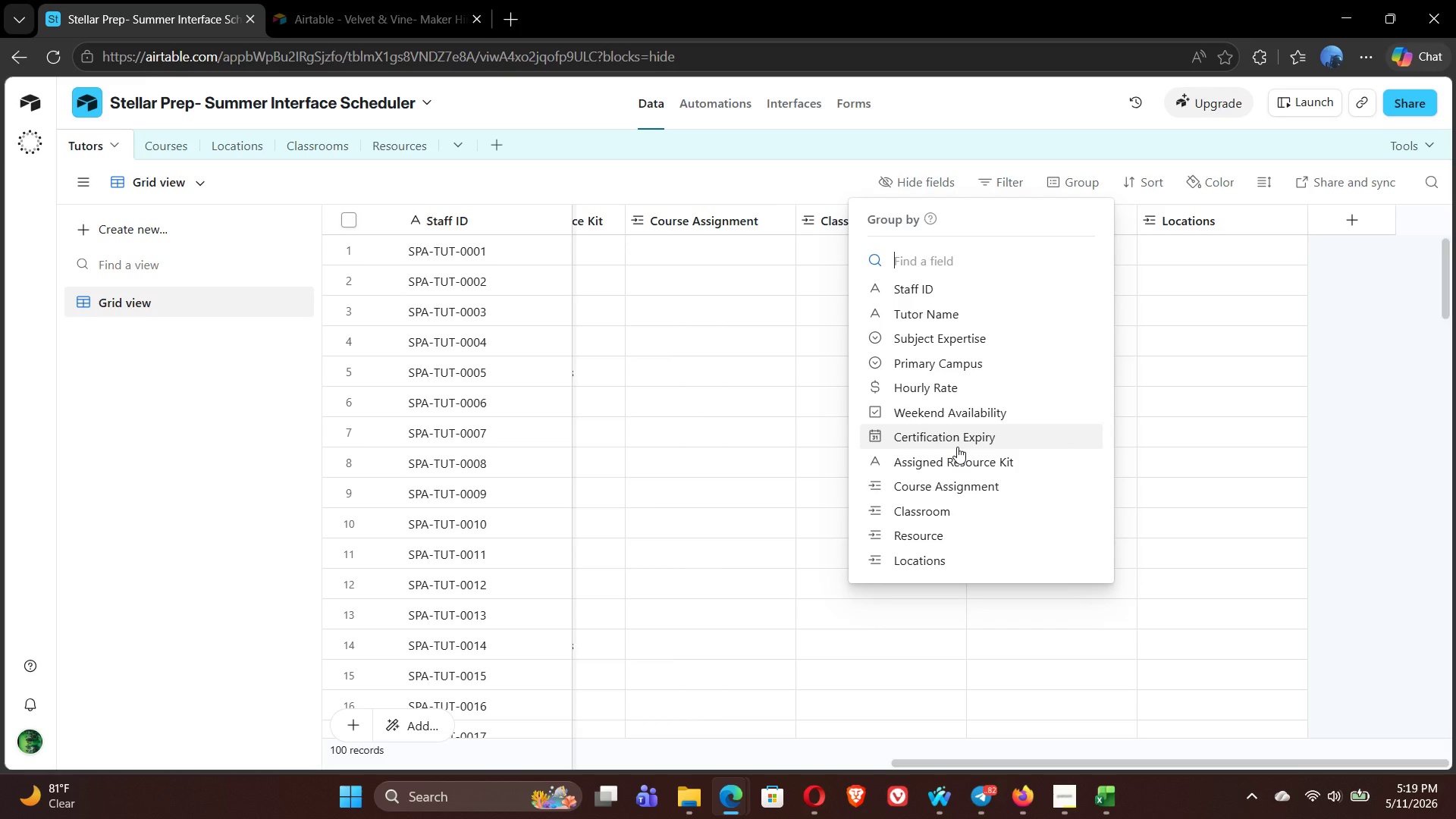 
wait(9.83)
 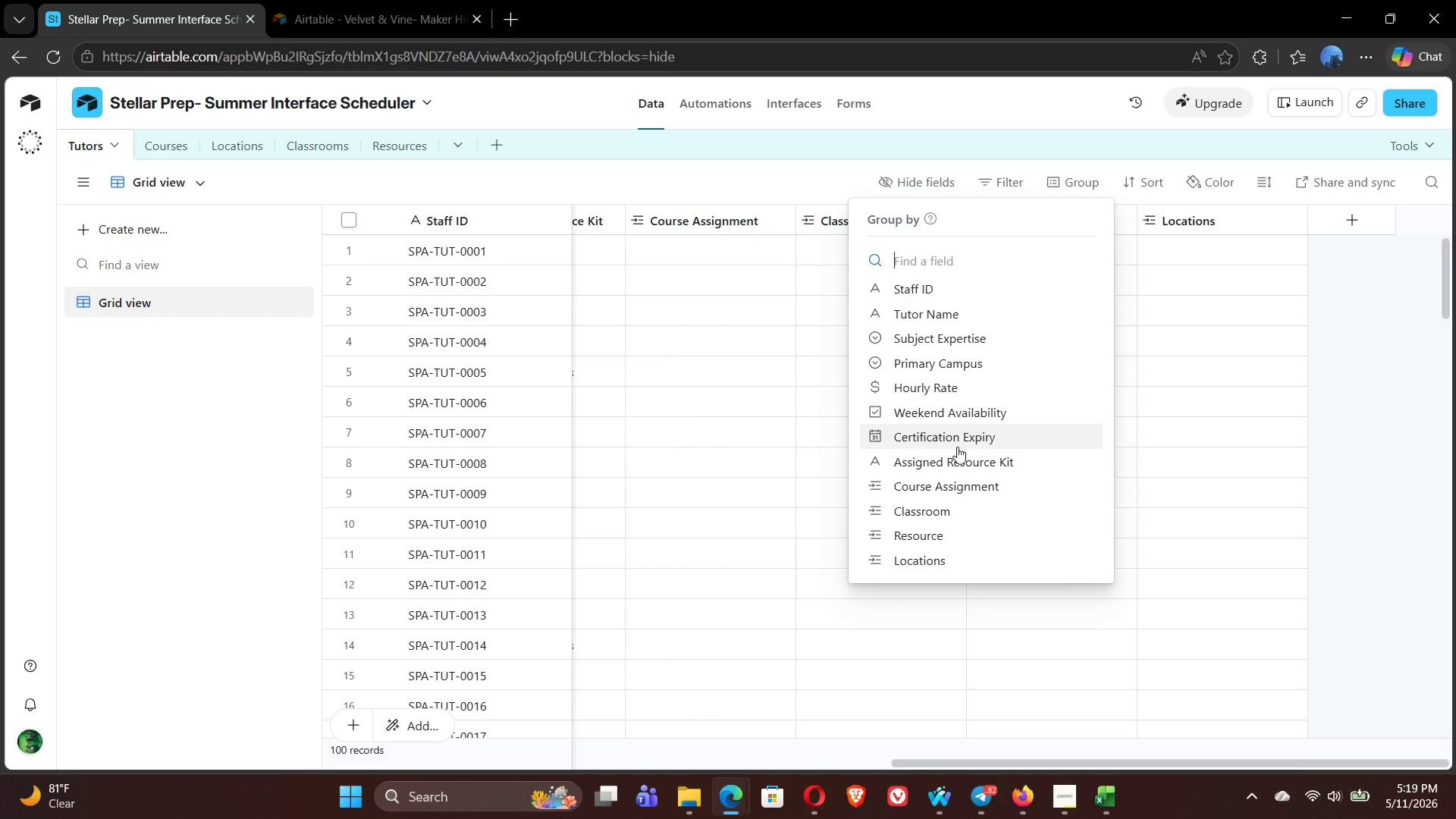 
left_click([952, 459])
 